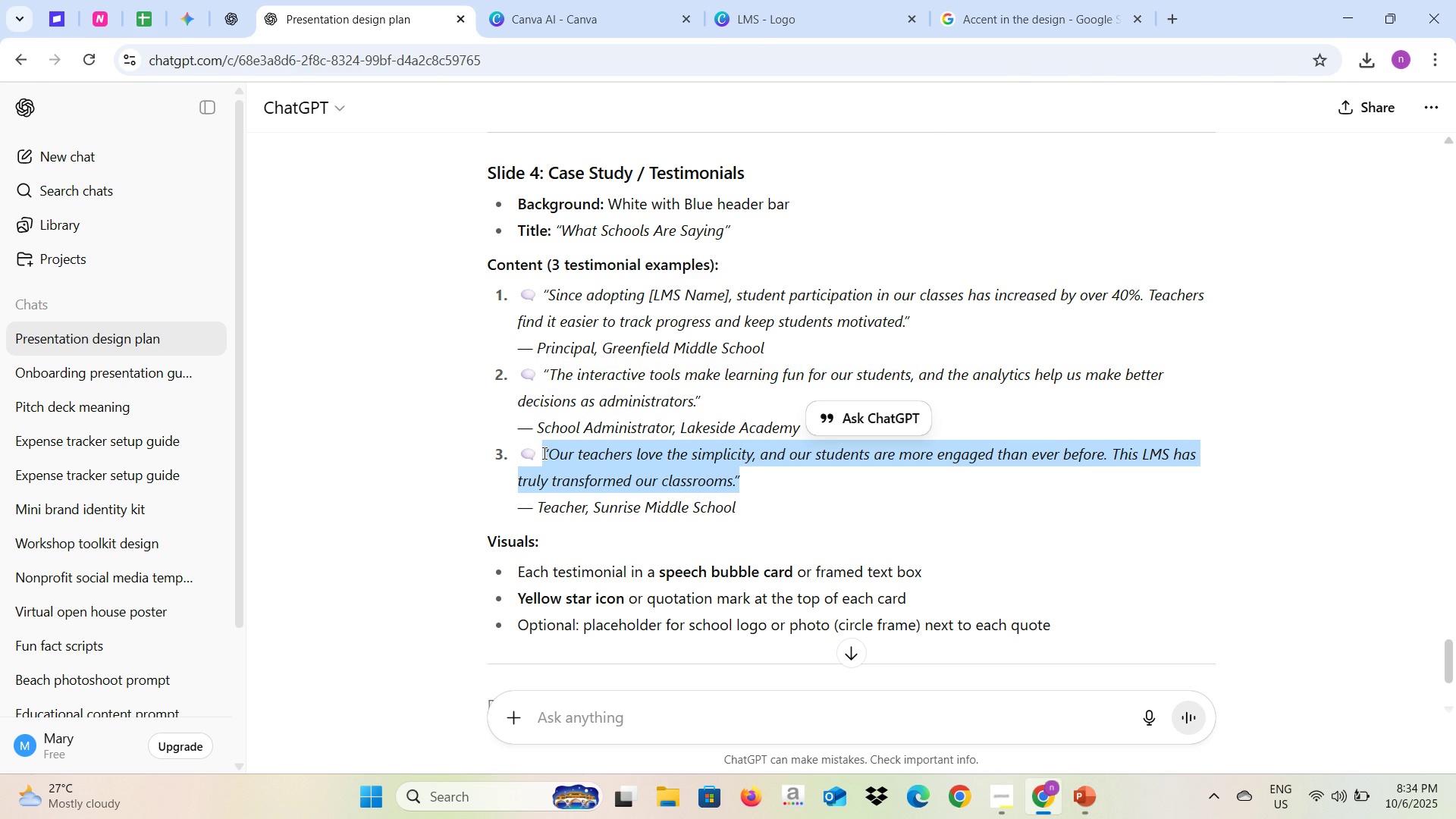 
key(Alt+AltLeft)
 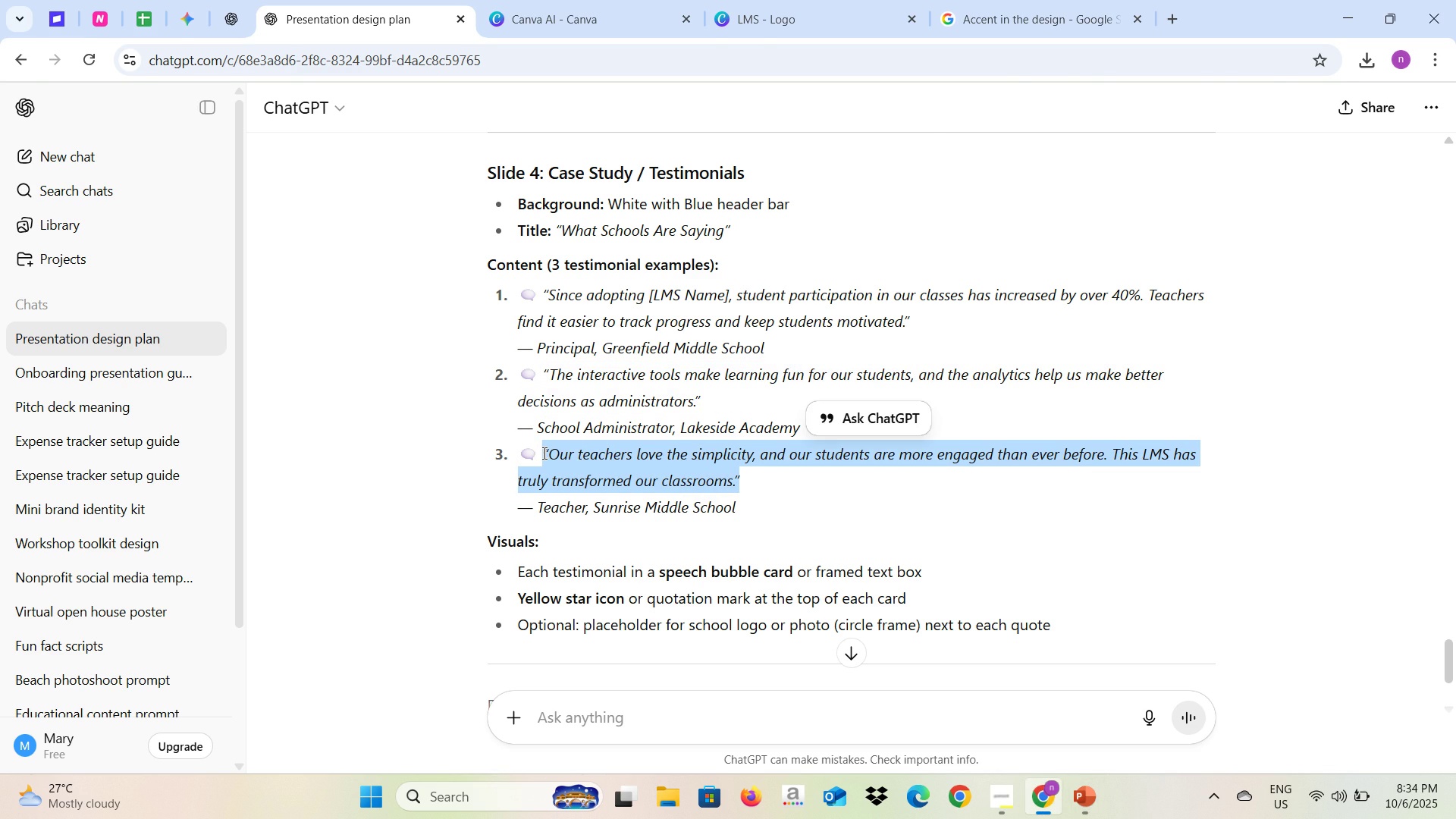 
key(Alt+Tab)
 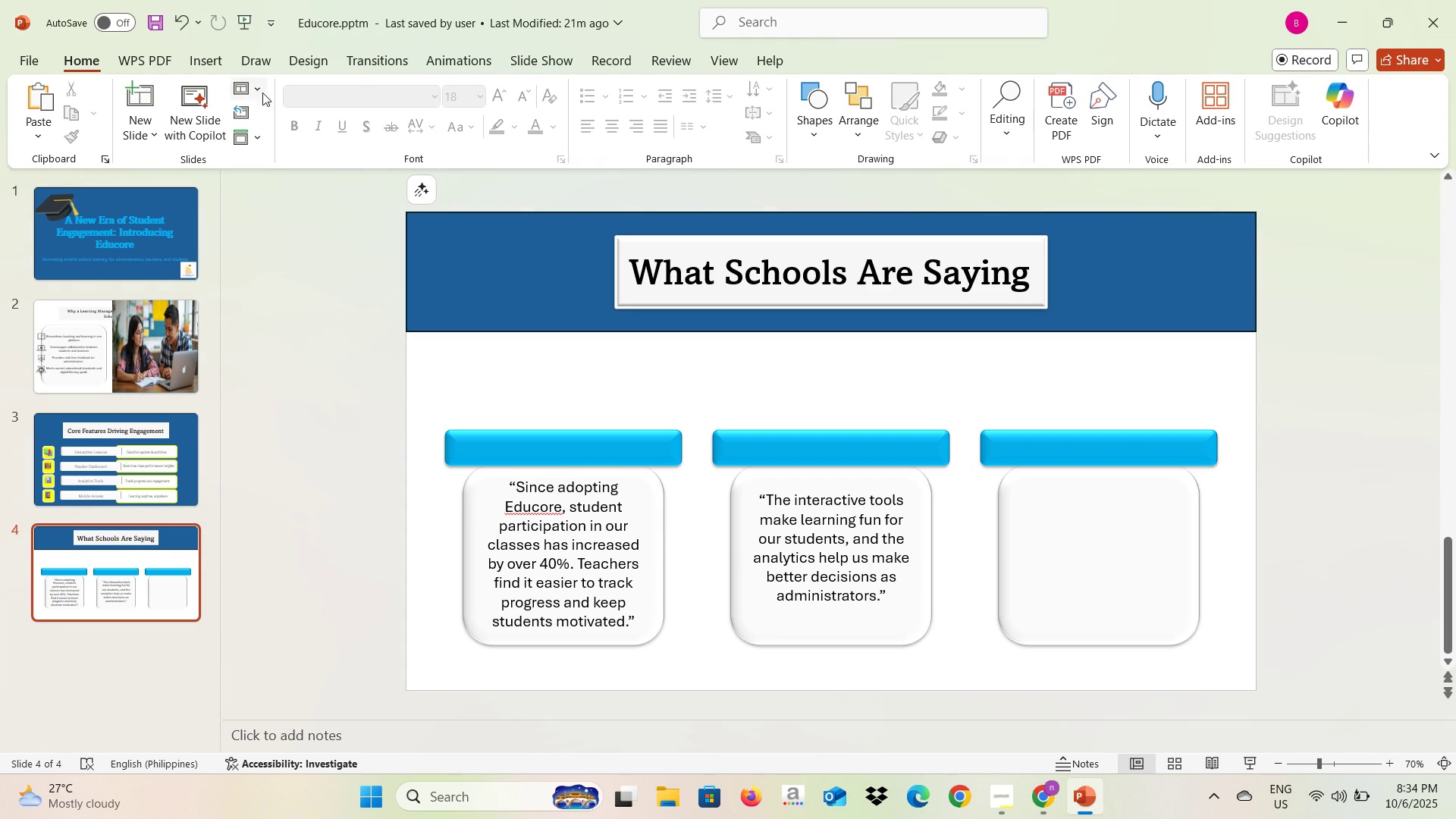 
left_click([212, 61])
 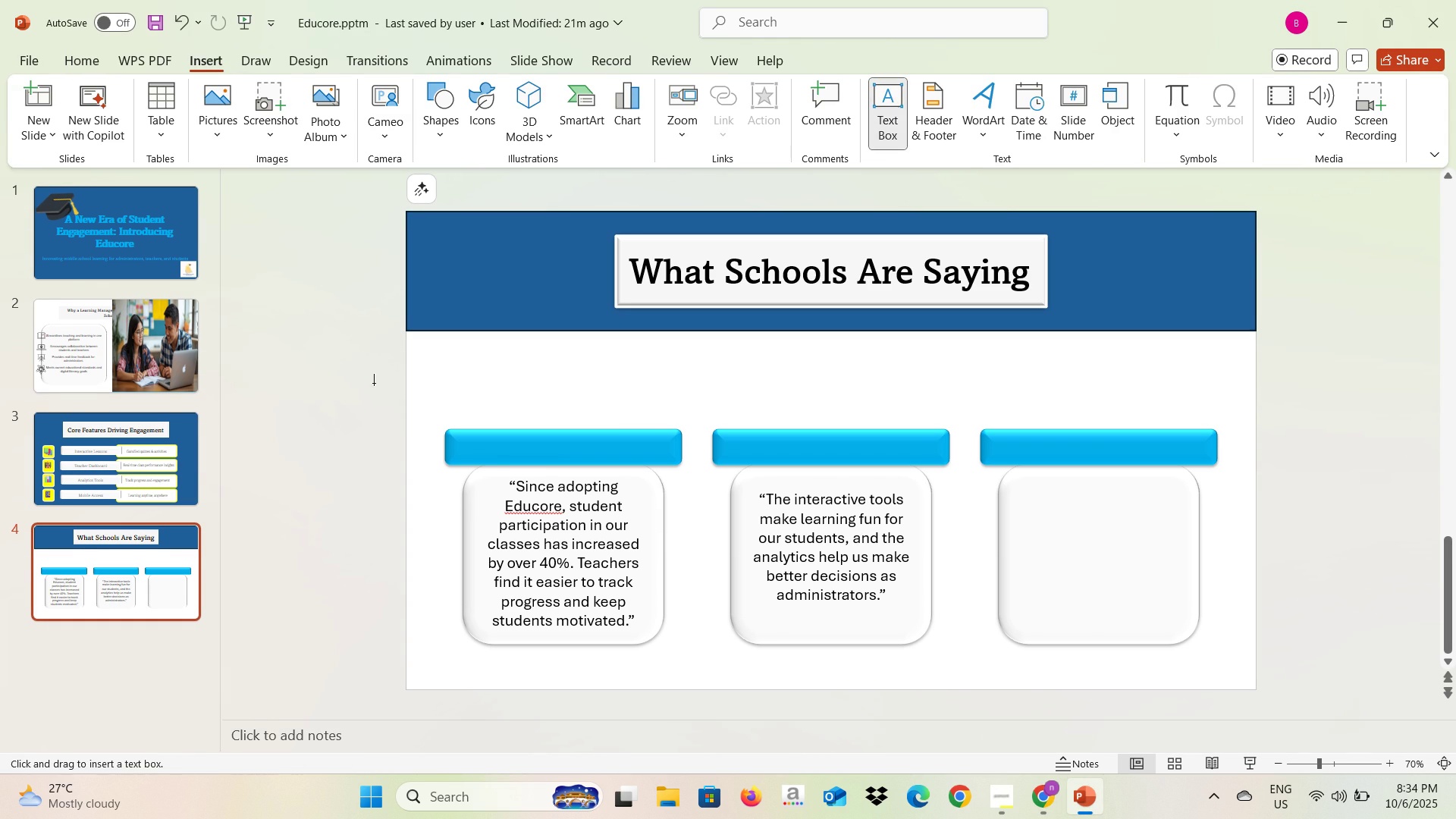 
left_click([348, 397])
 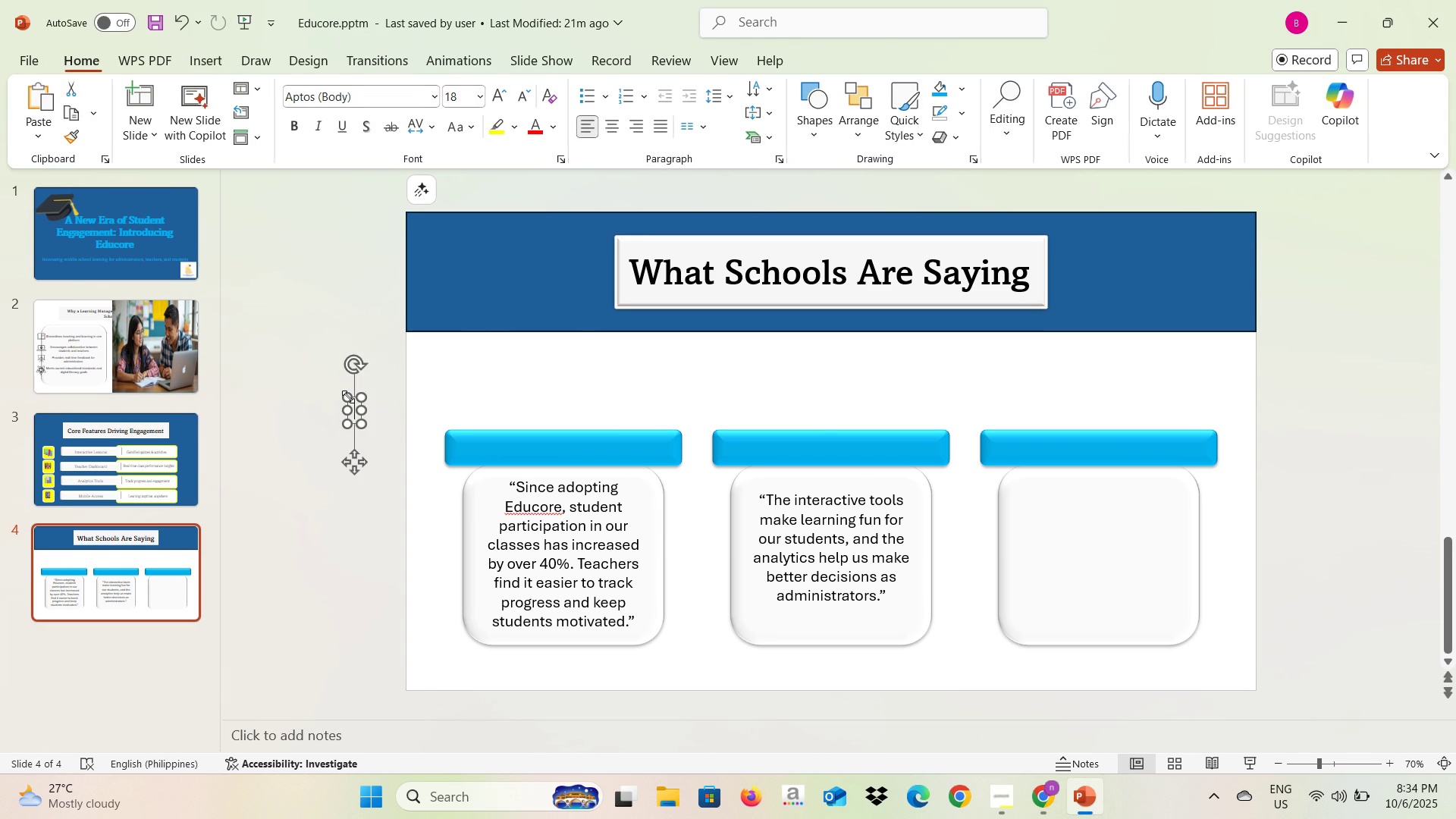 
key(Control+V)
 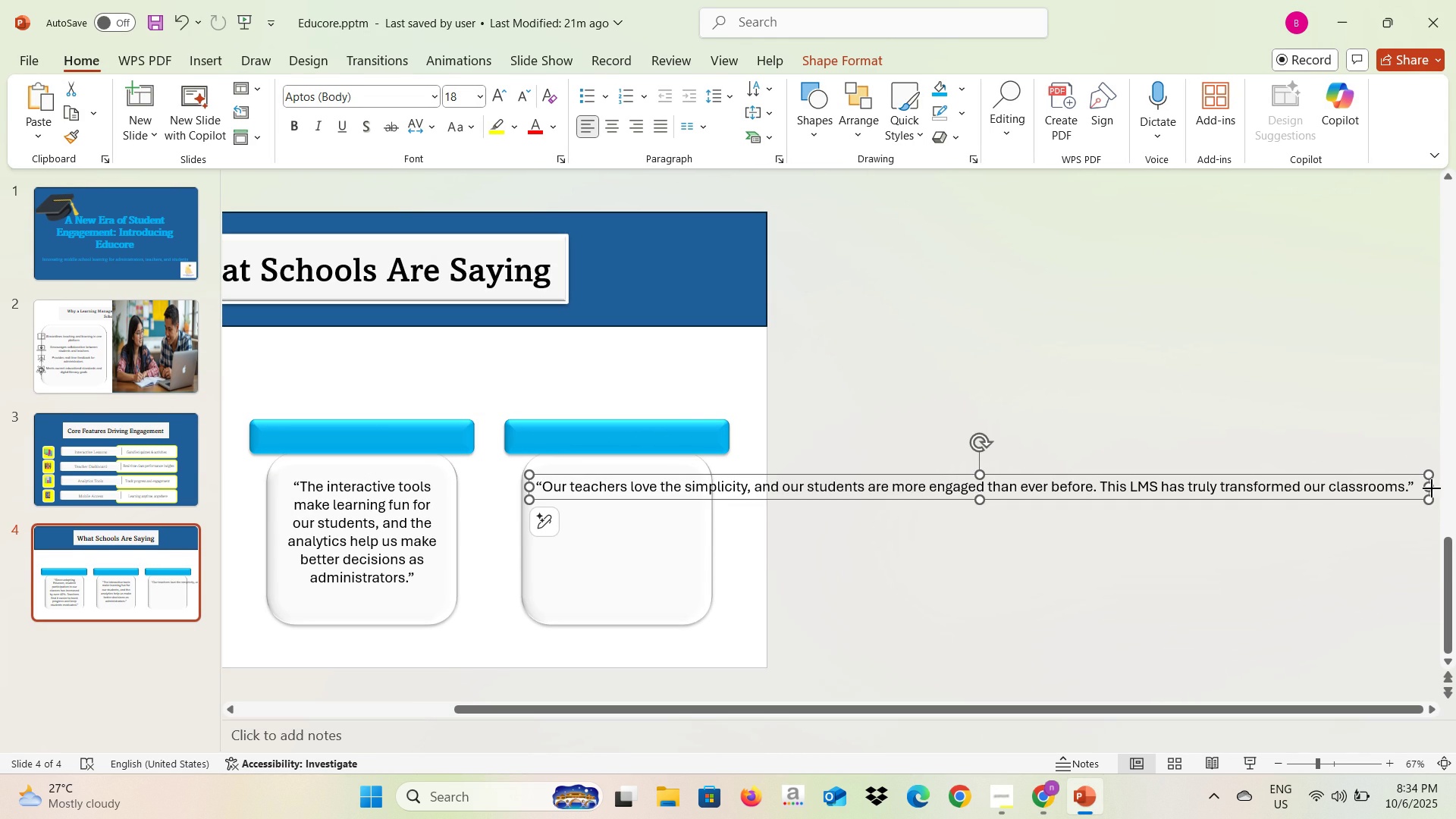 
wait(10.1)
 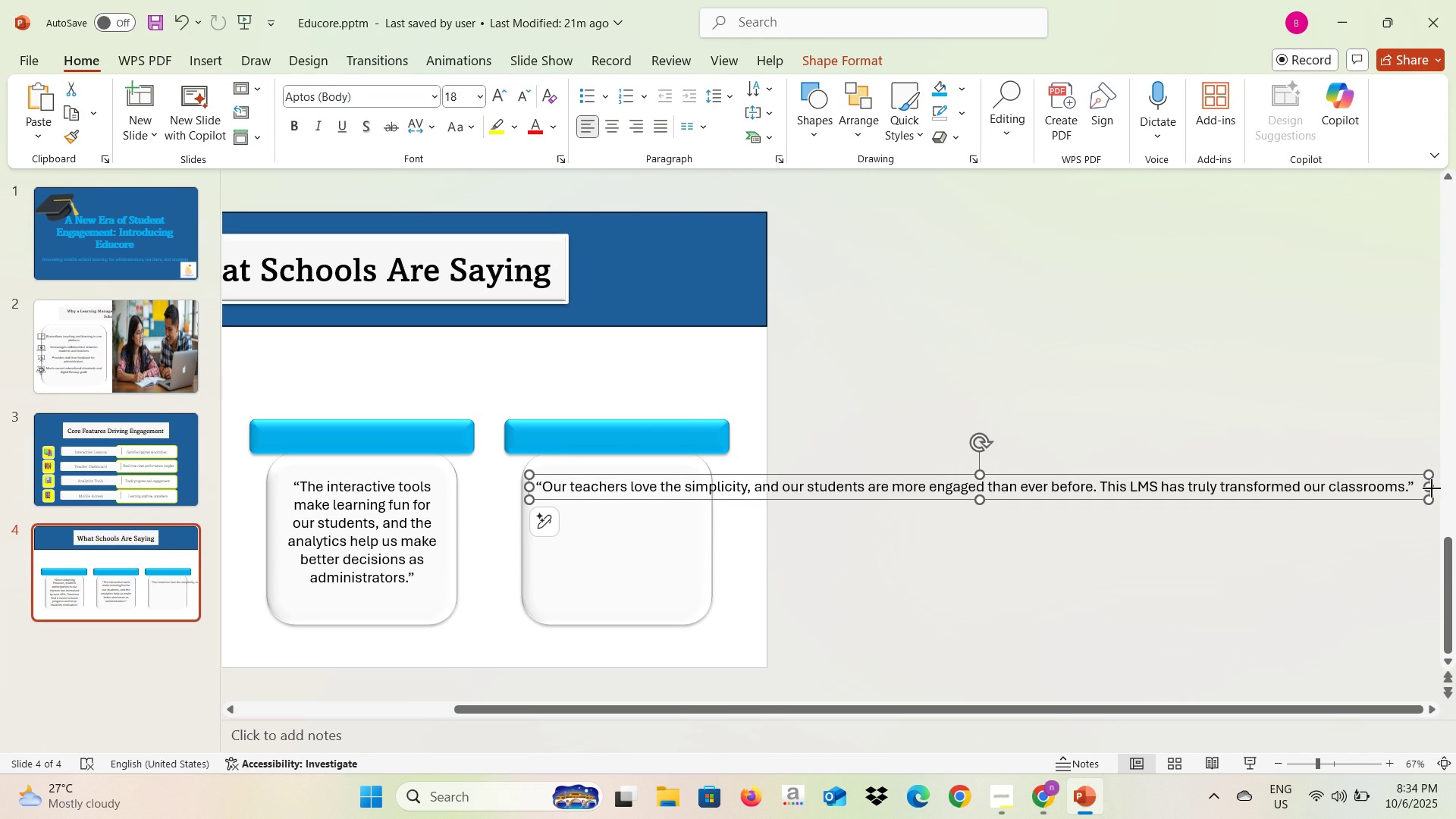 
left_click([1012, 500])
 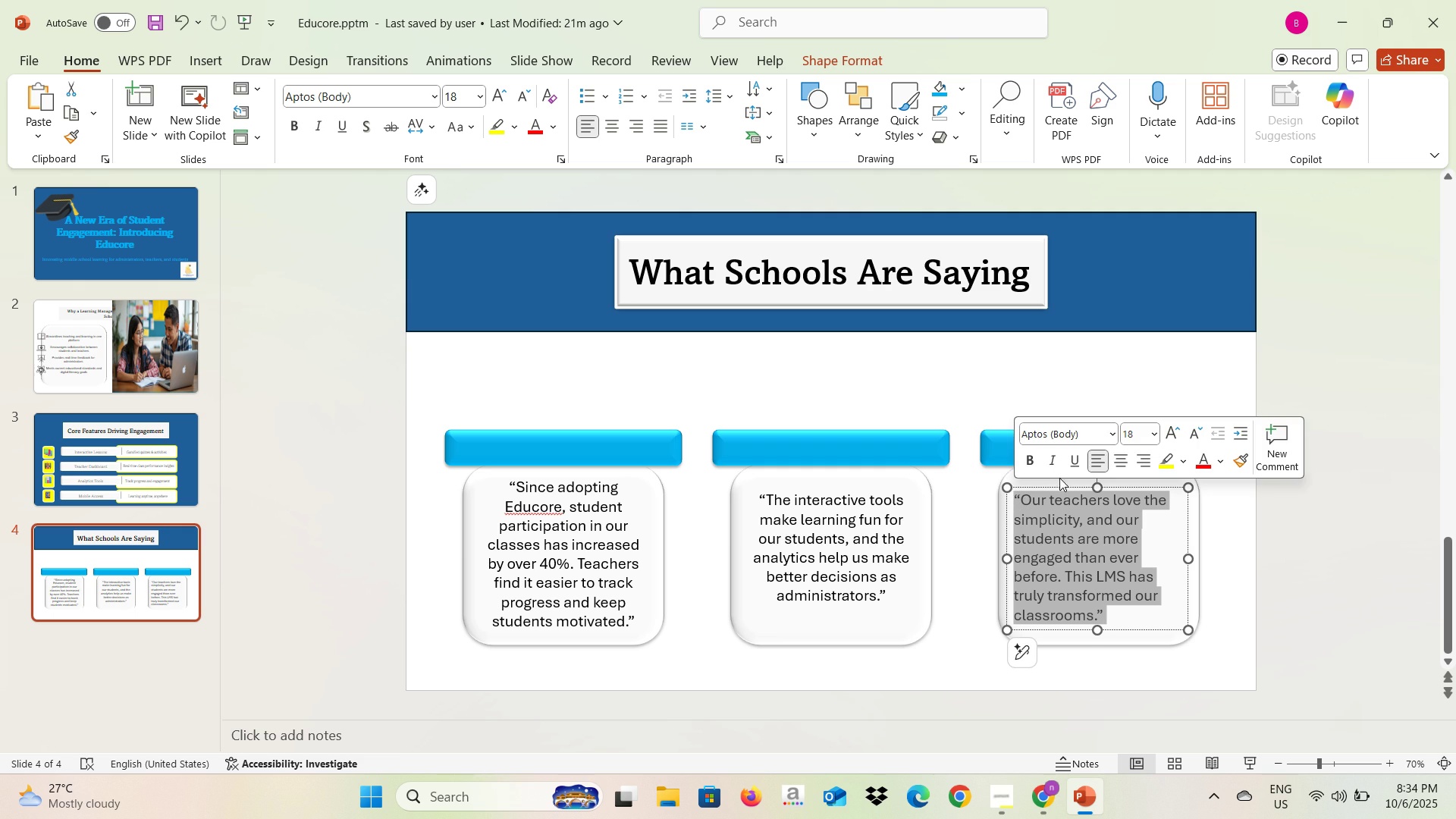 
left_click([1116, 462])
 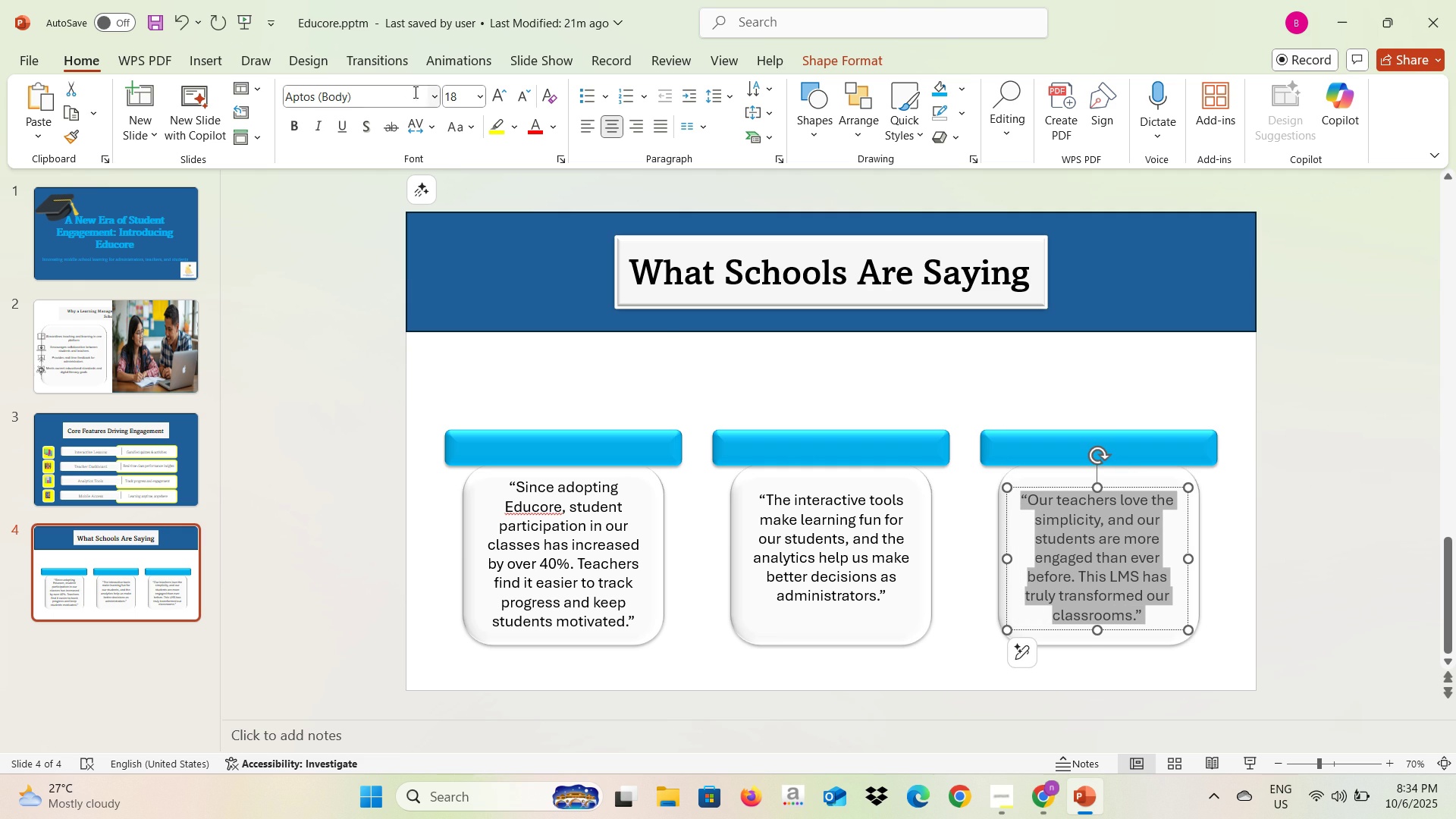 
left_click([428, 96])
 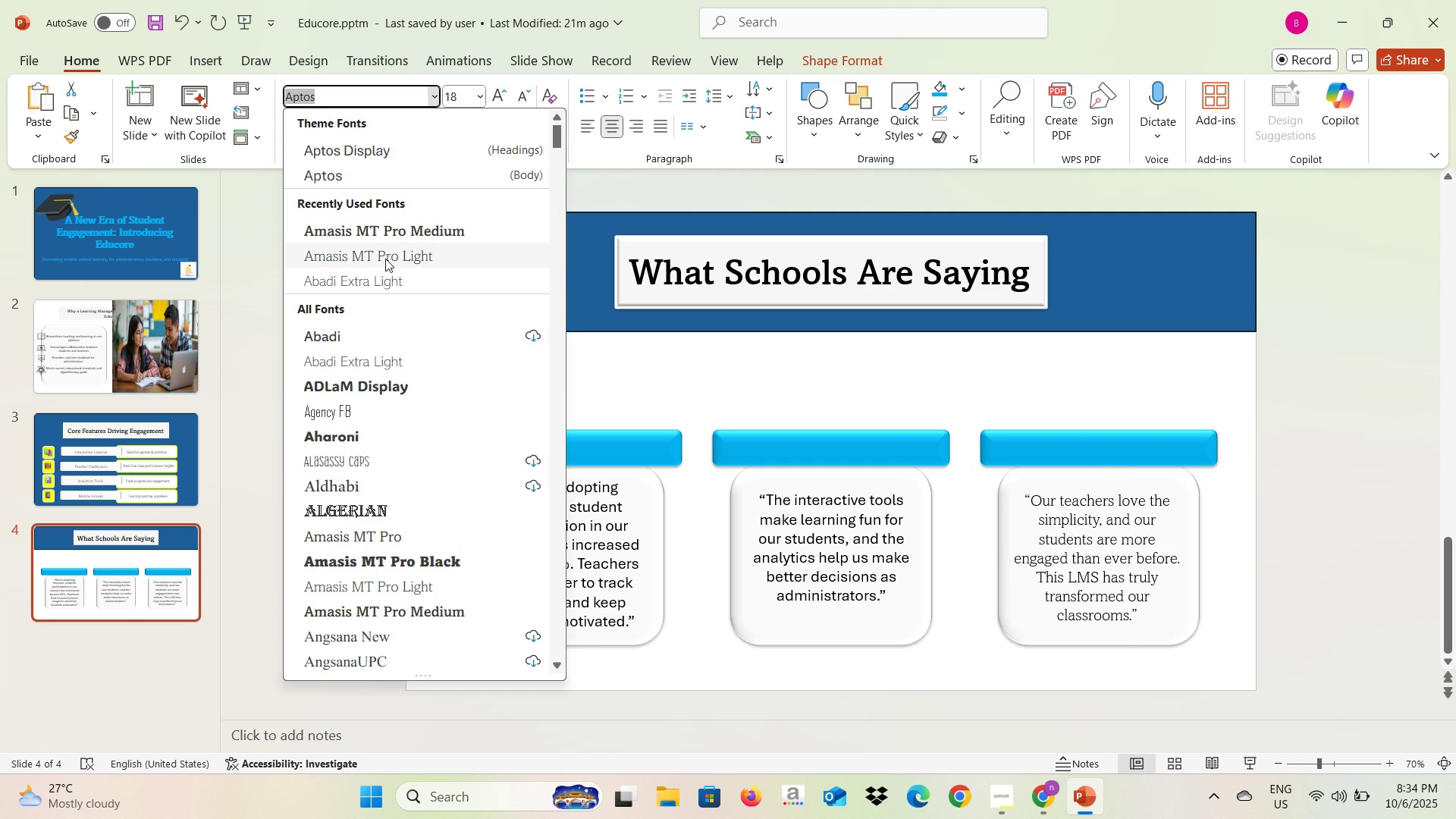 
left_click([385, 259])
 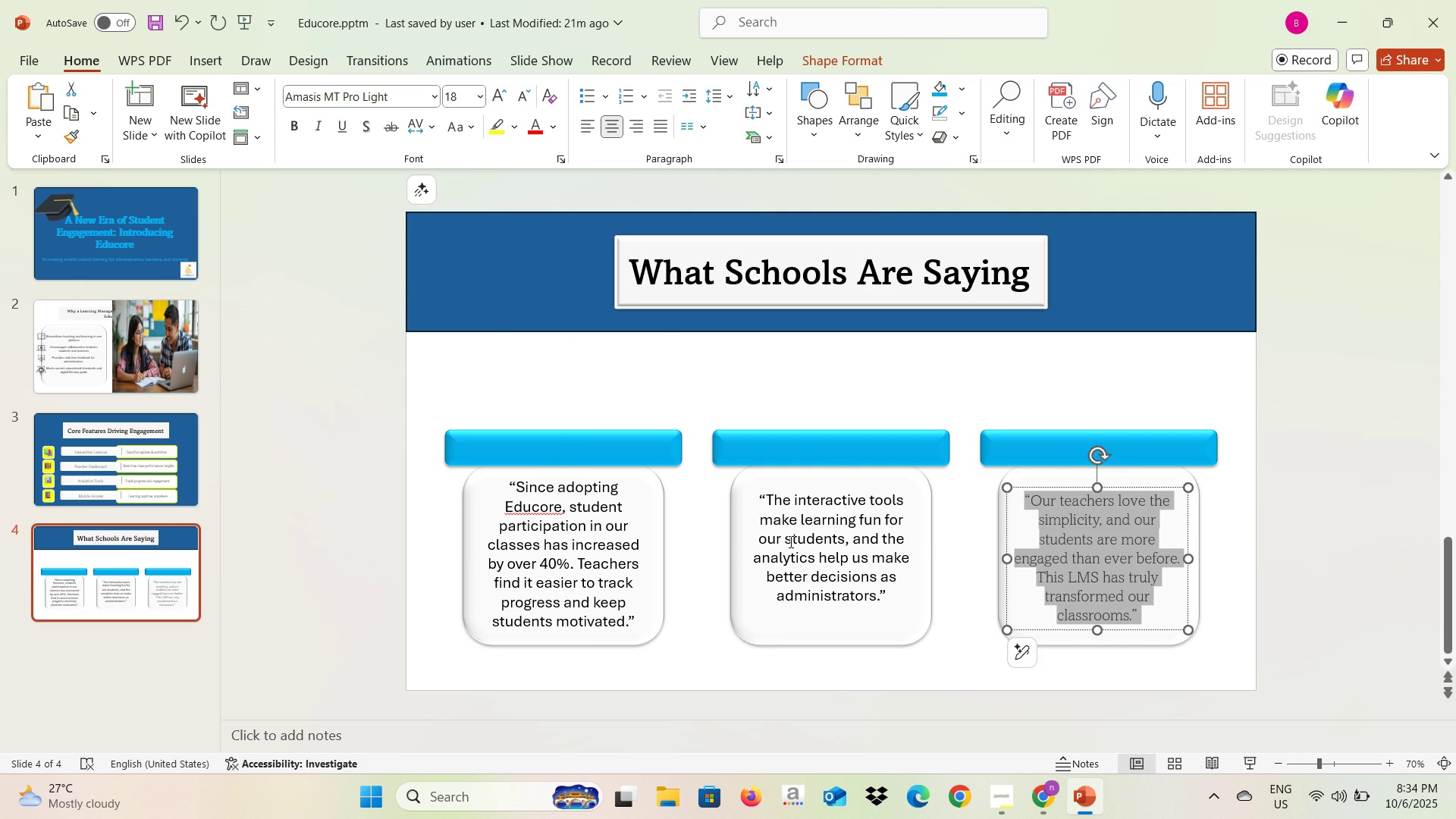 
left_click([790, 541])
 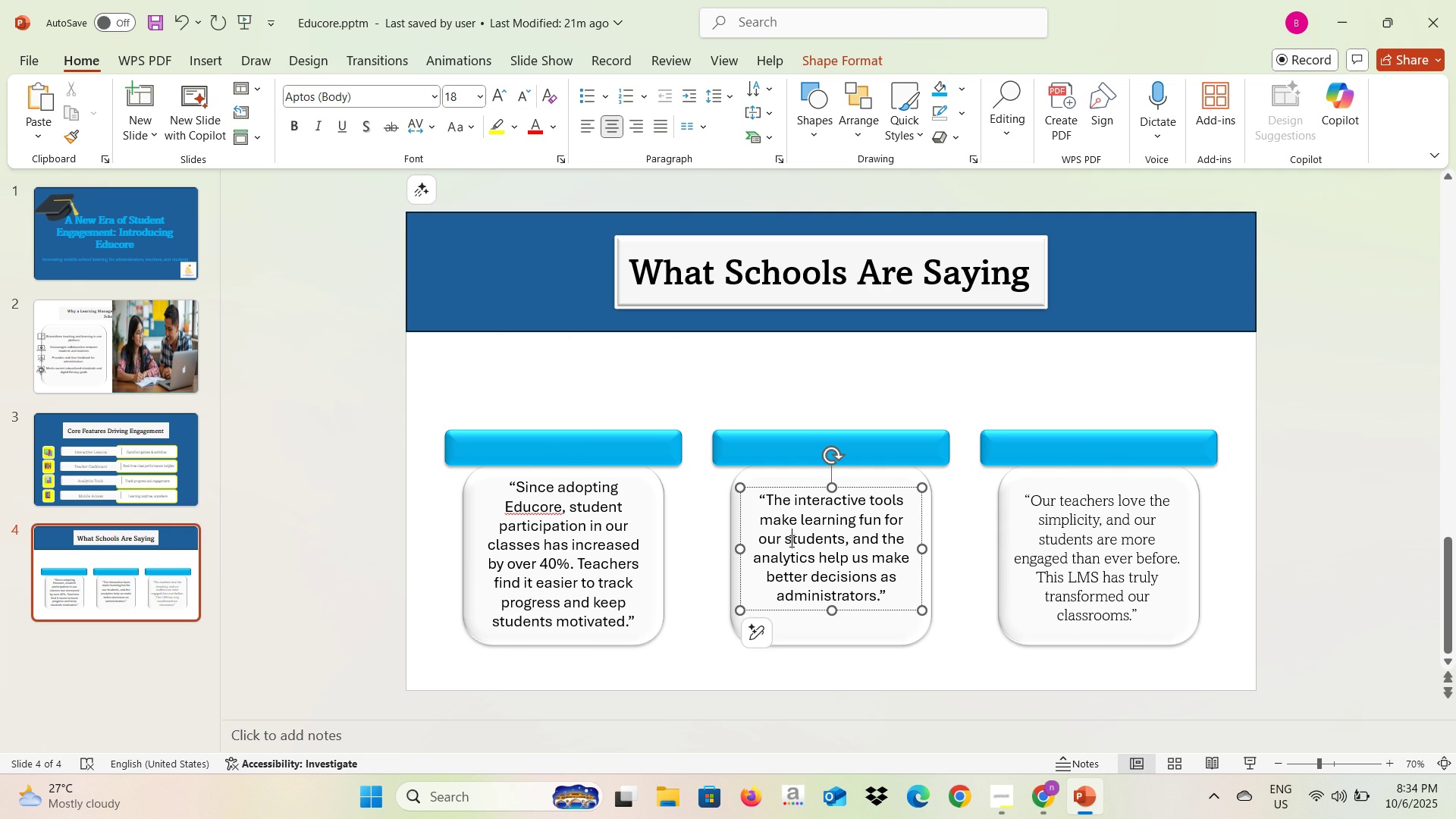 
key(Control+A)
 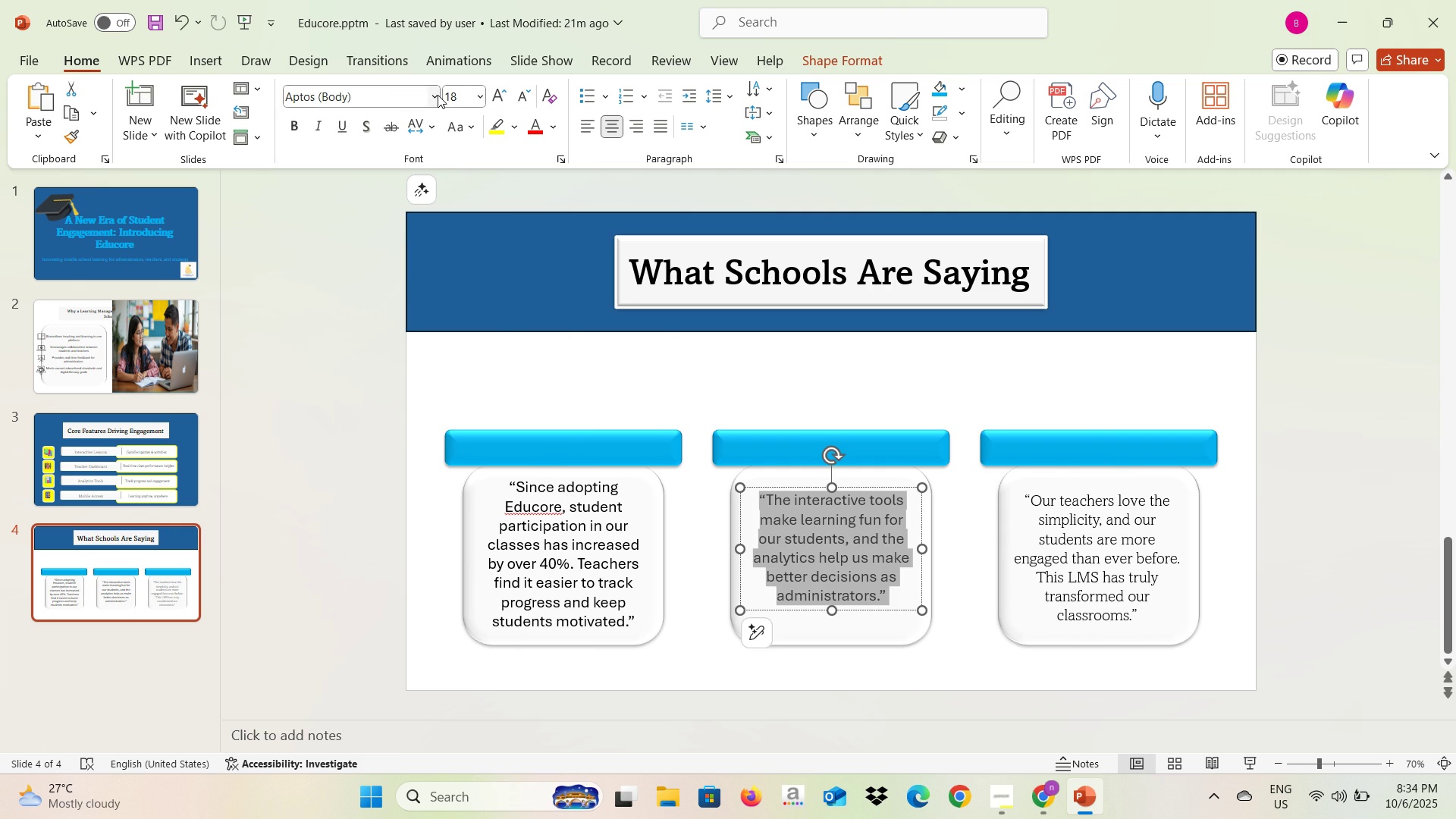 
left_click([438, 95])
 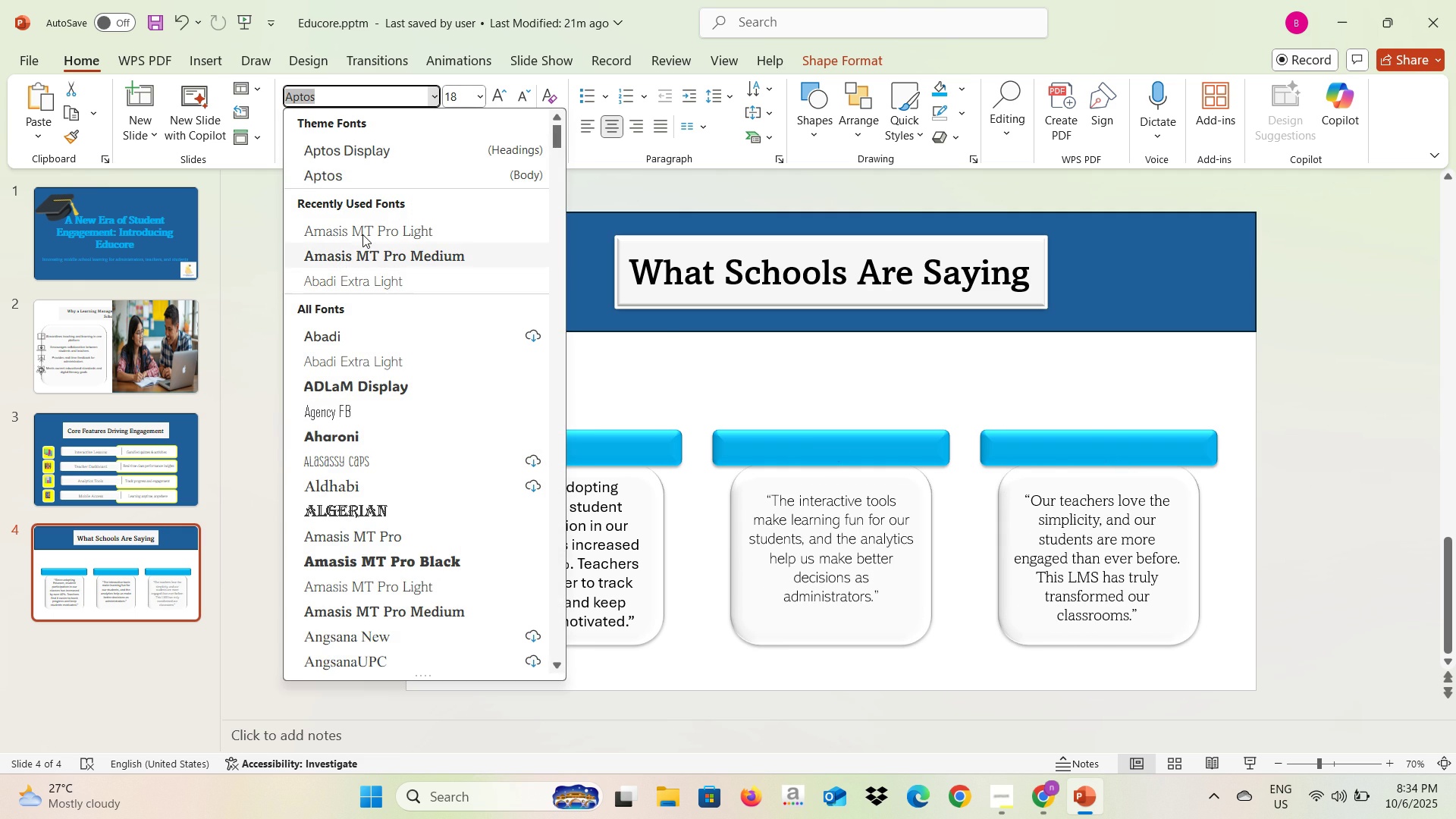 
left_click([363, 231])
 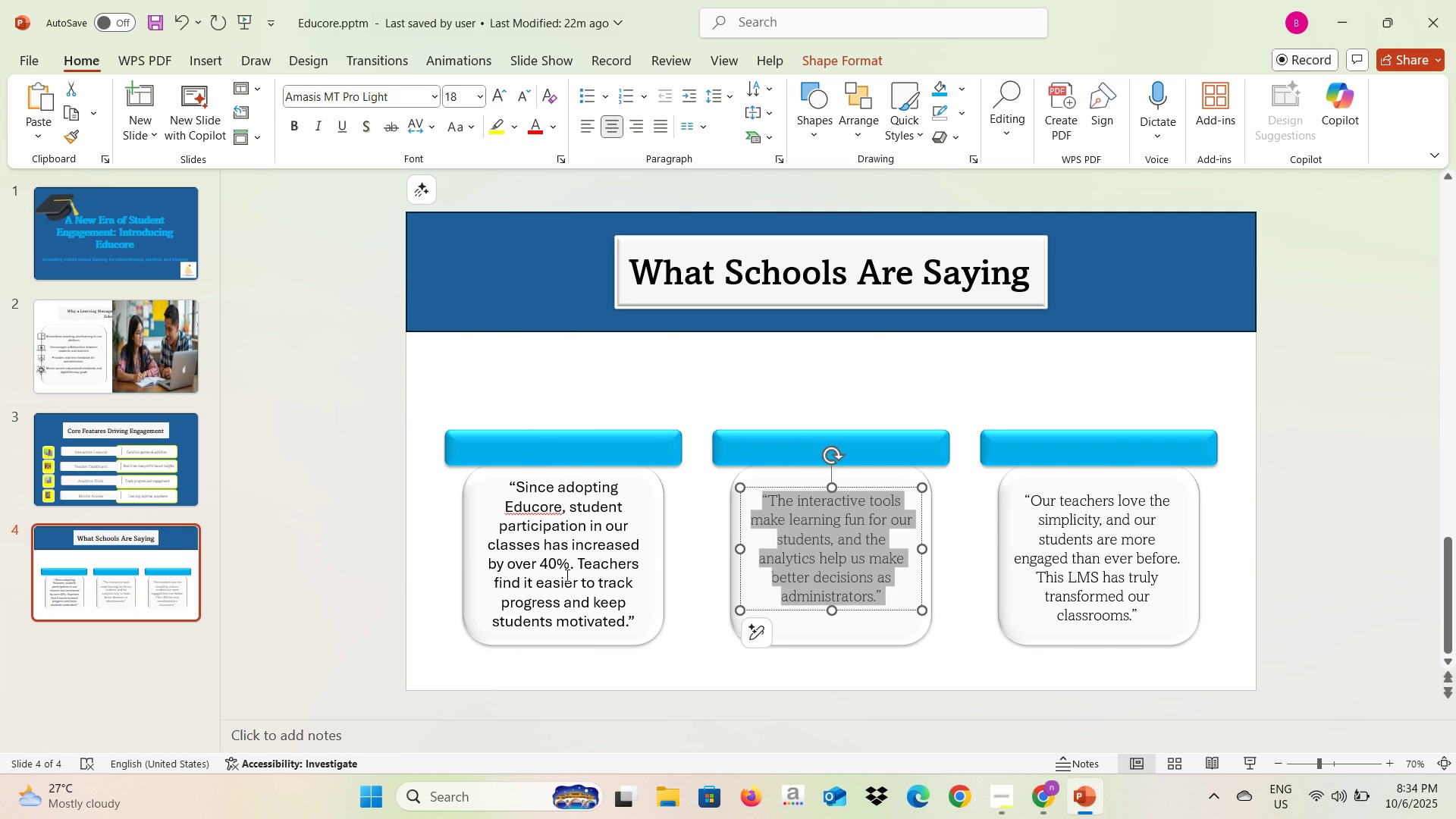 
left_click([566, 575])
 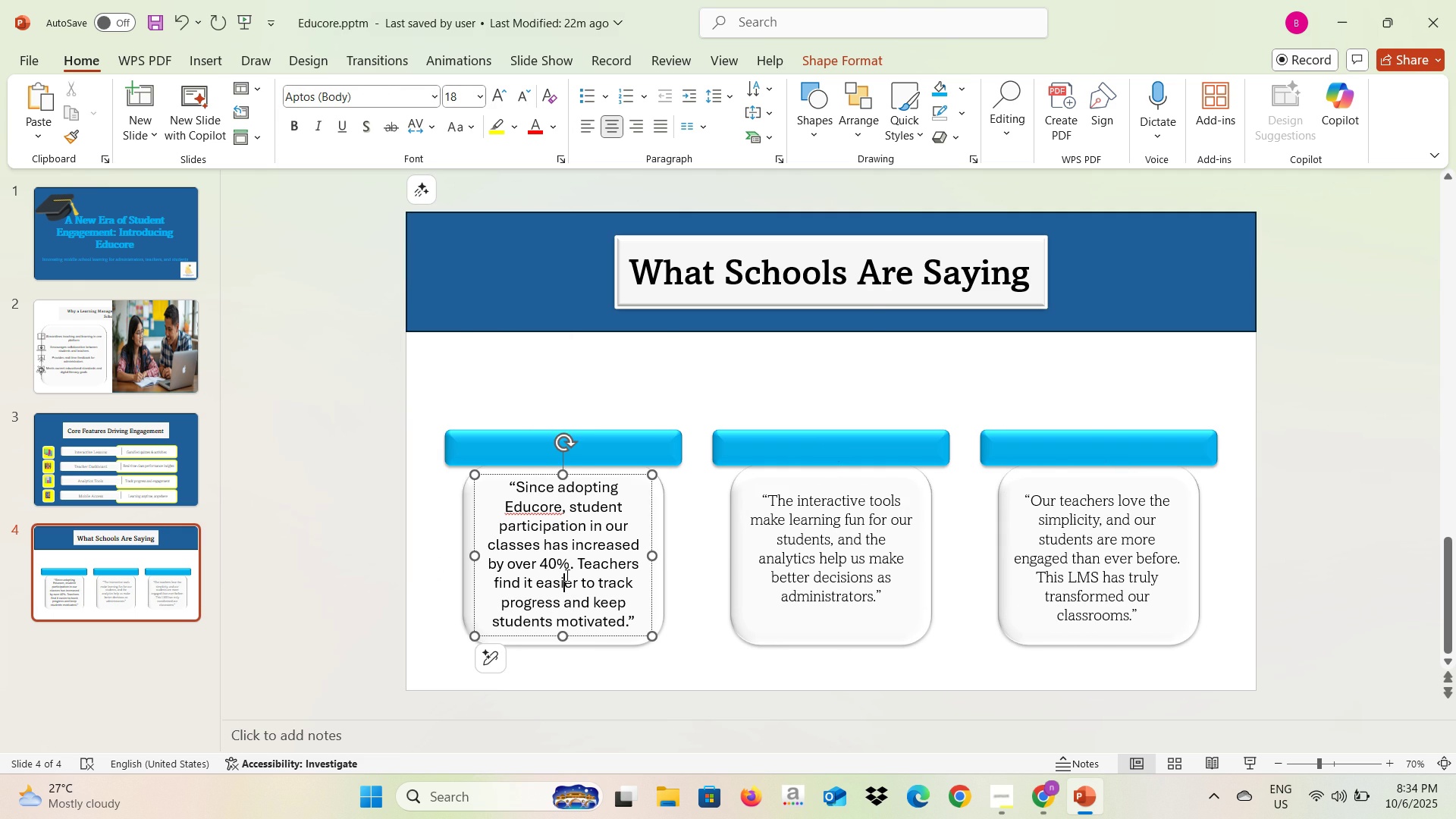 
key(Control+A)
 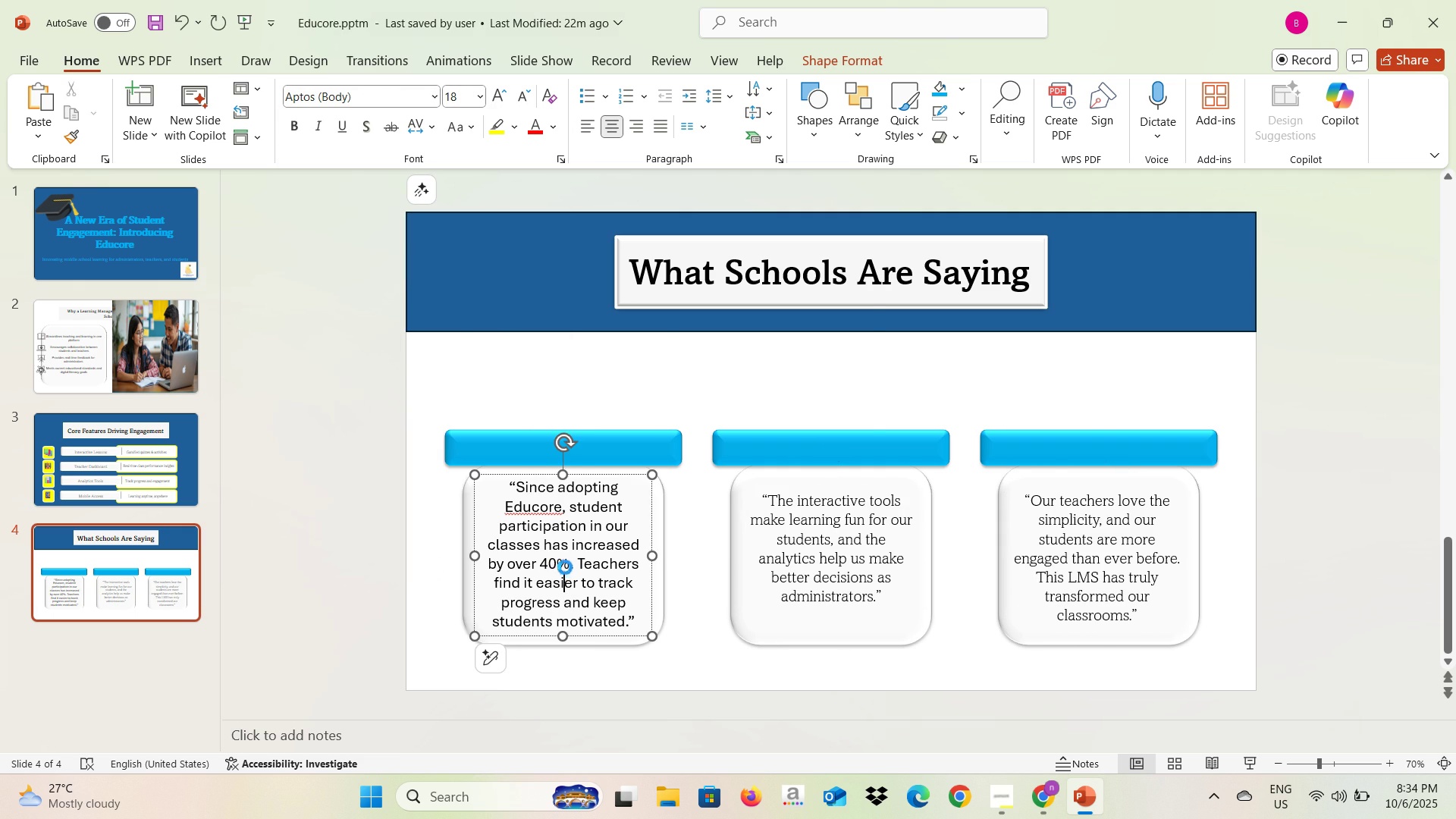 
key(Control+Q)
 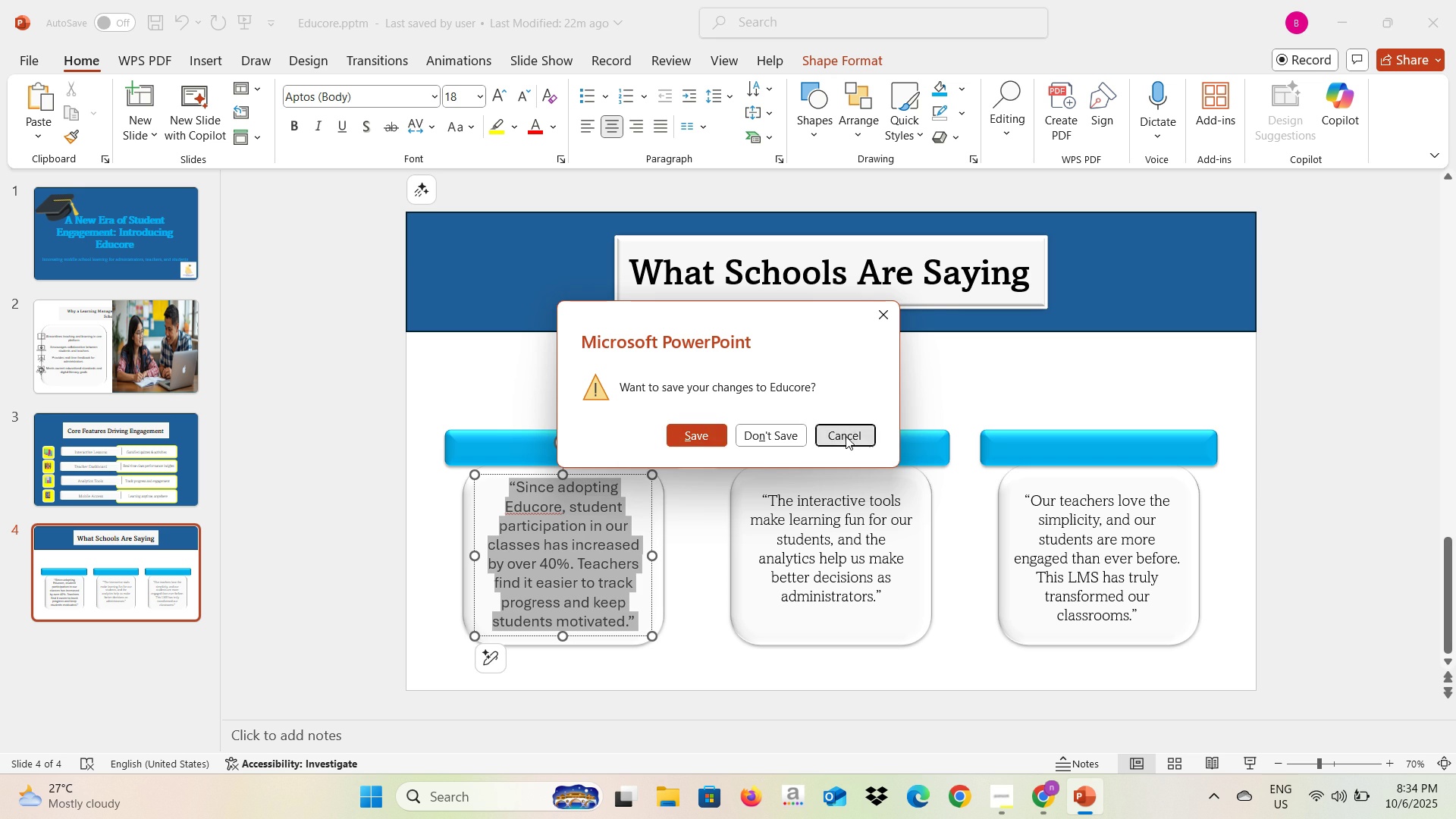 
left_click([846, 436])
 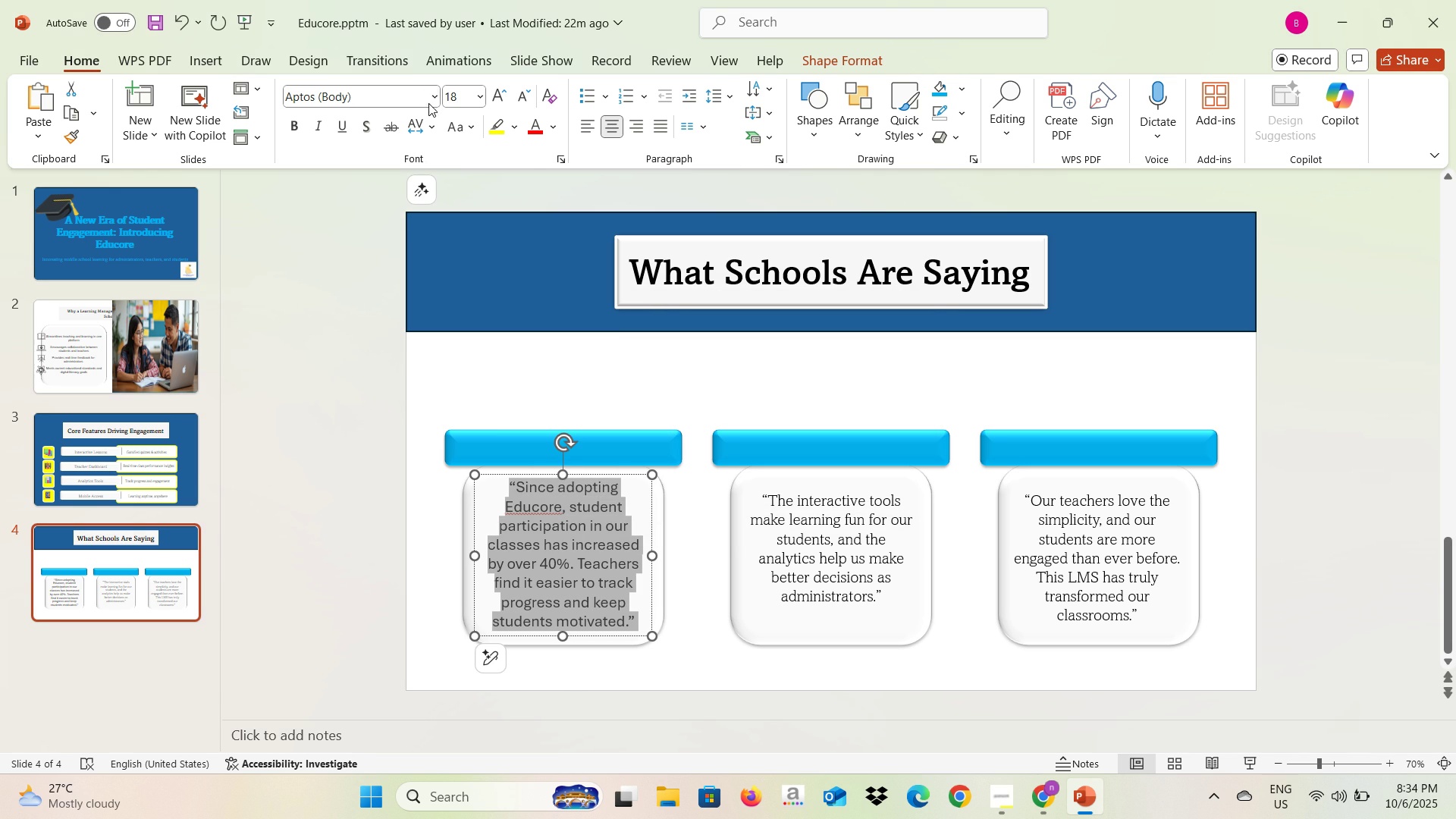 
left_click([430, 101])
 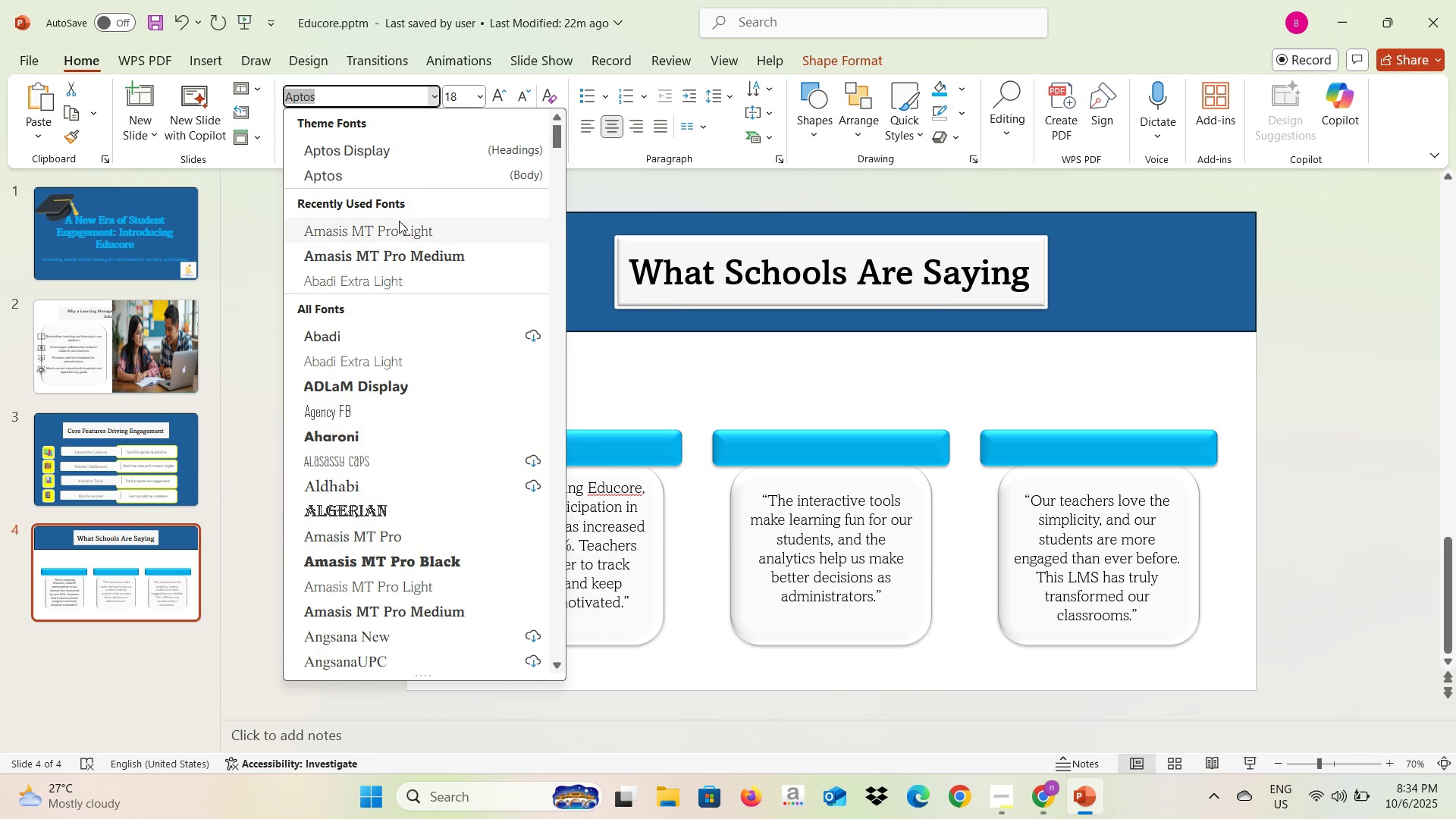 
left_click([399, 221])
 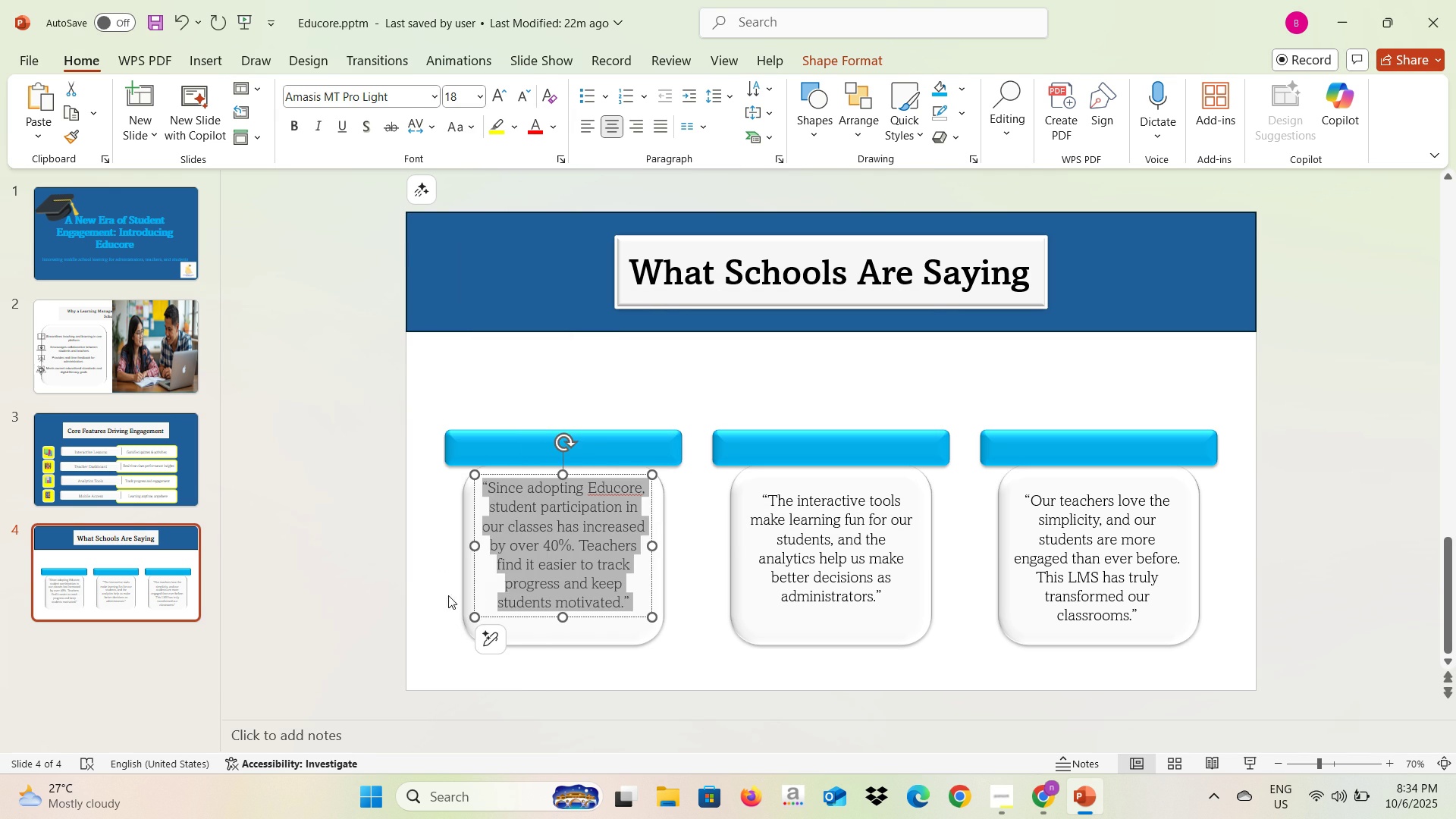 
left_click([435, 599])
 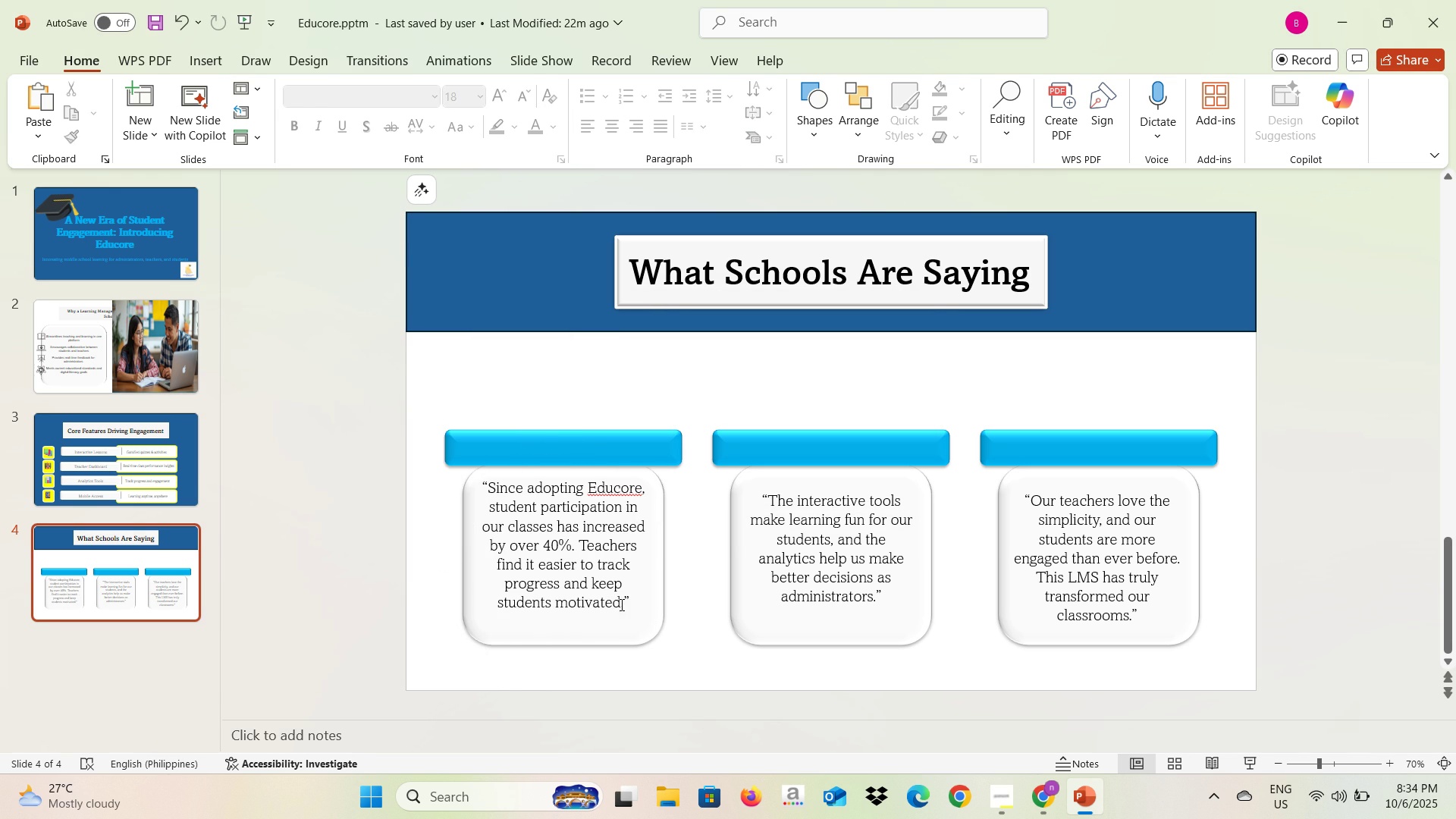 
left_click([631, 597])
 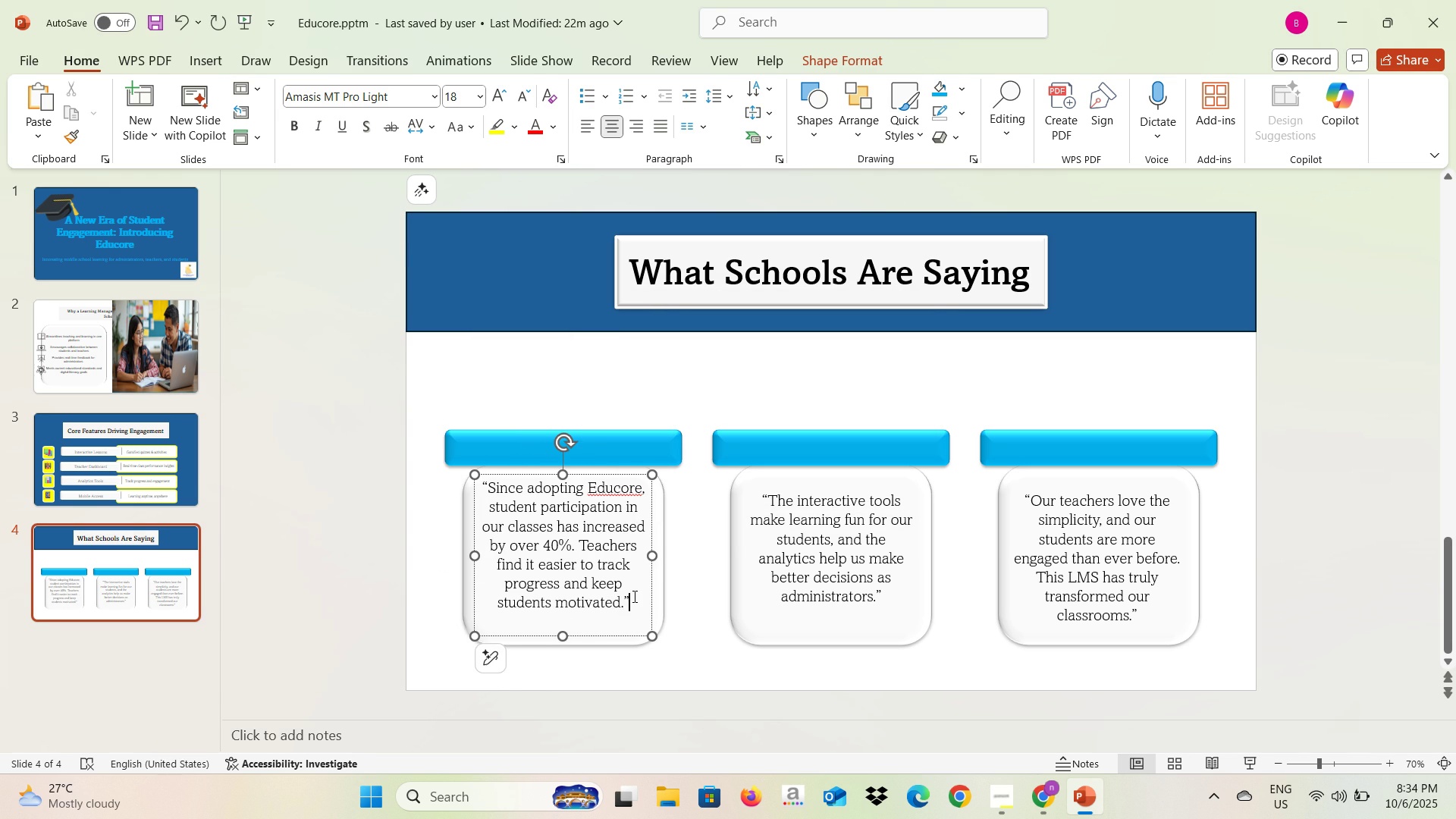 
key(Enter)
 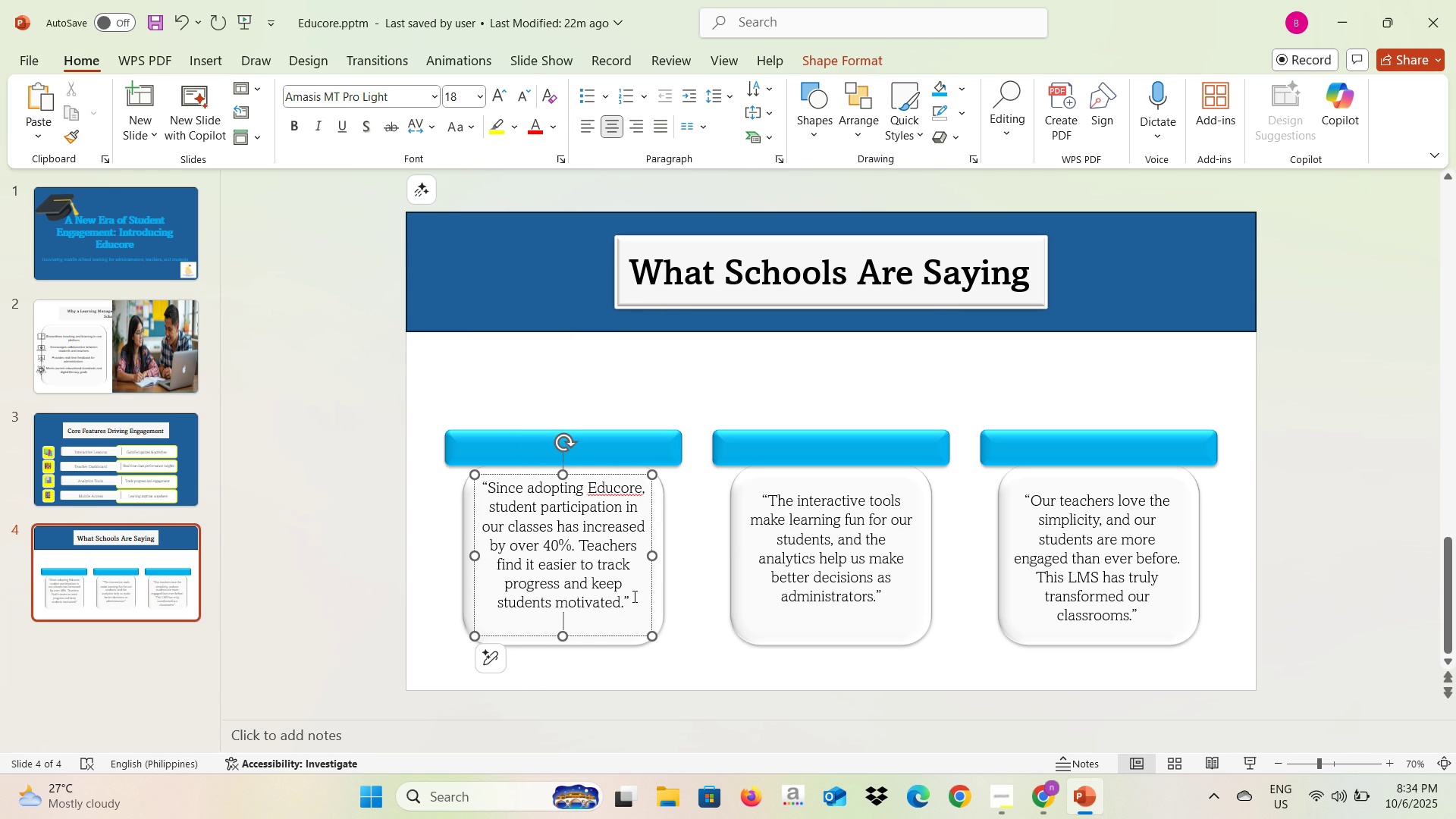 
key(Minus)
 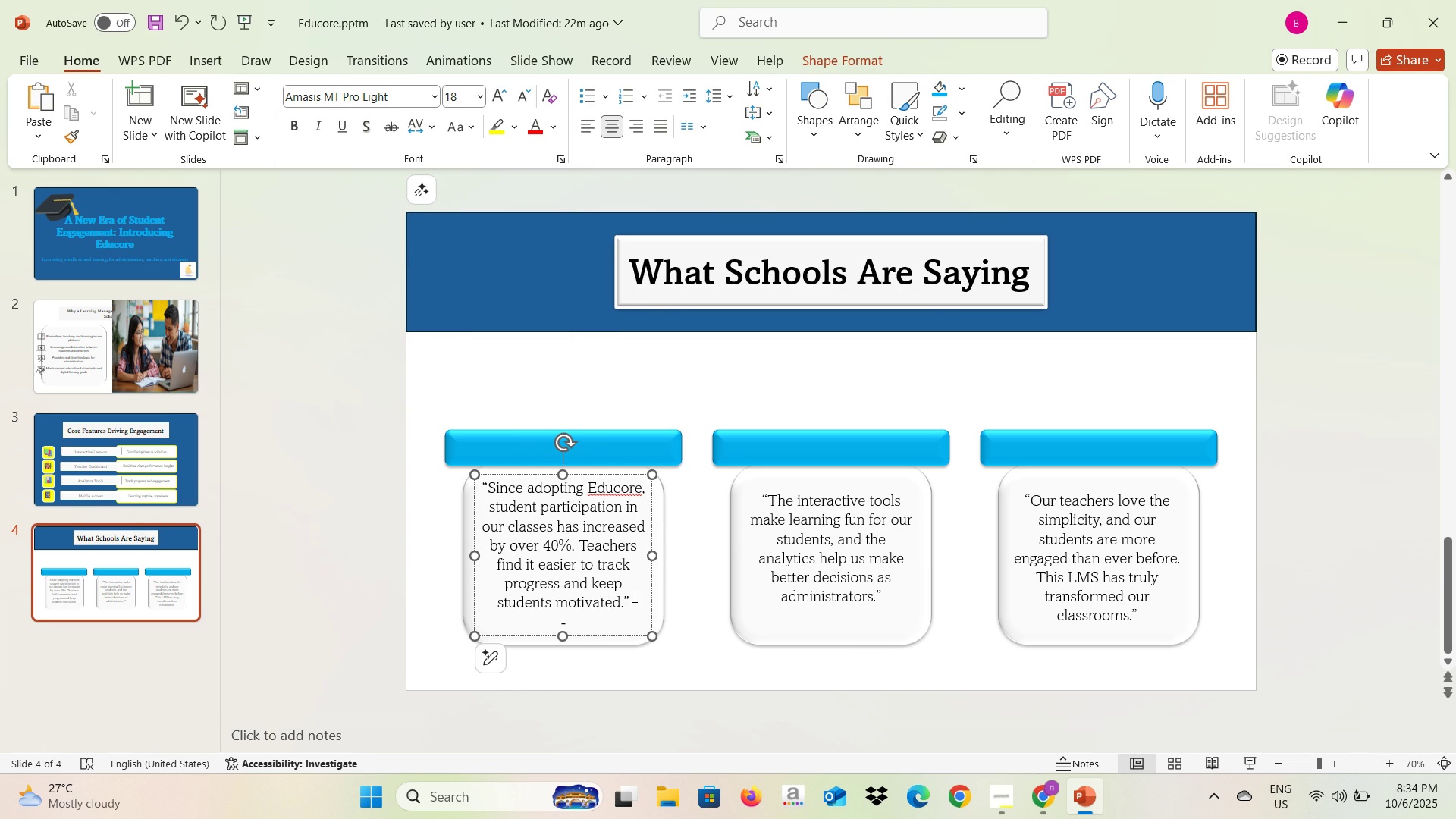 
key(Alt+AltLeft)
 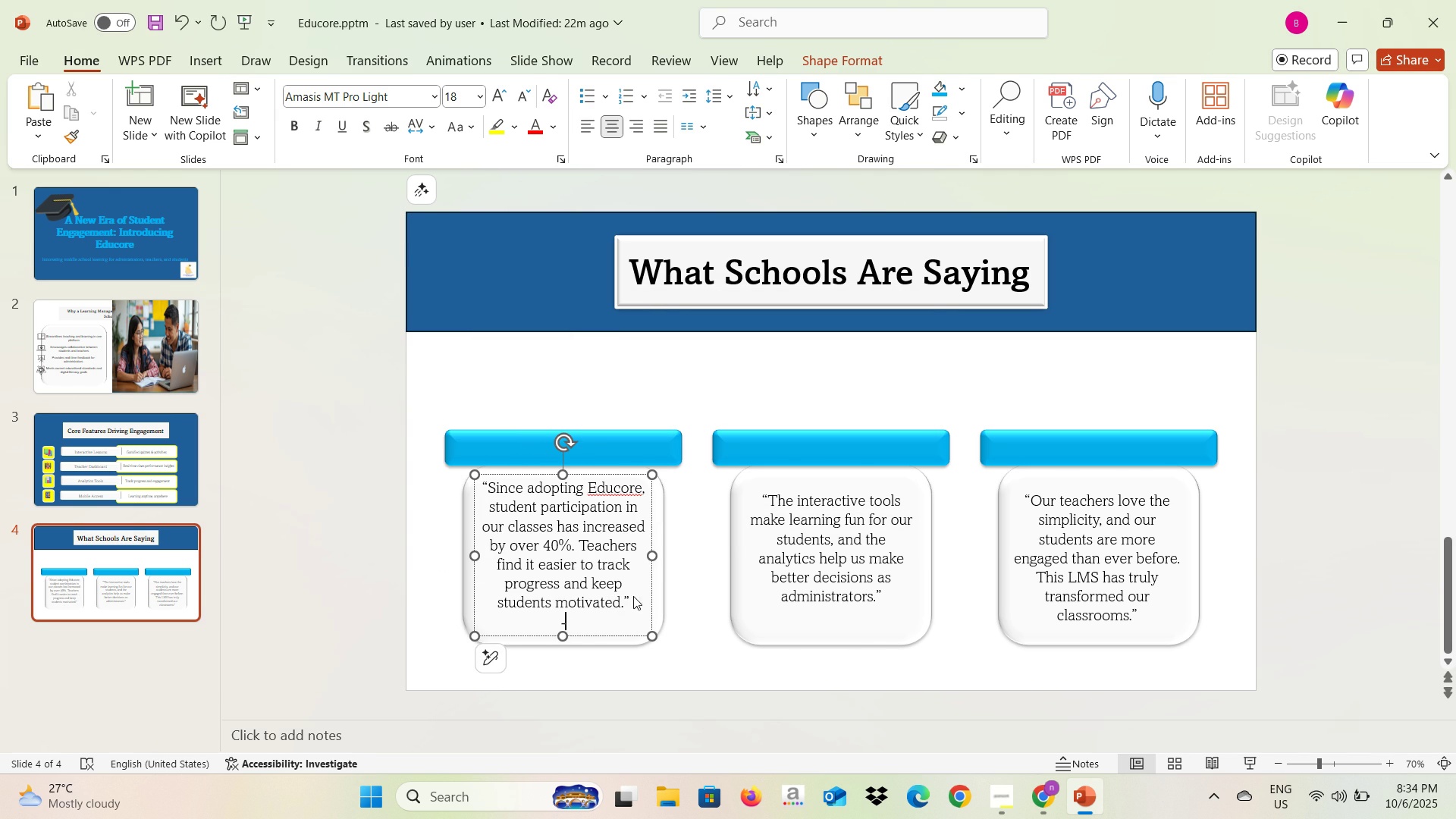 
key(Alt+Tab)
 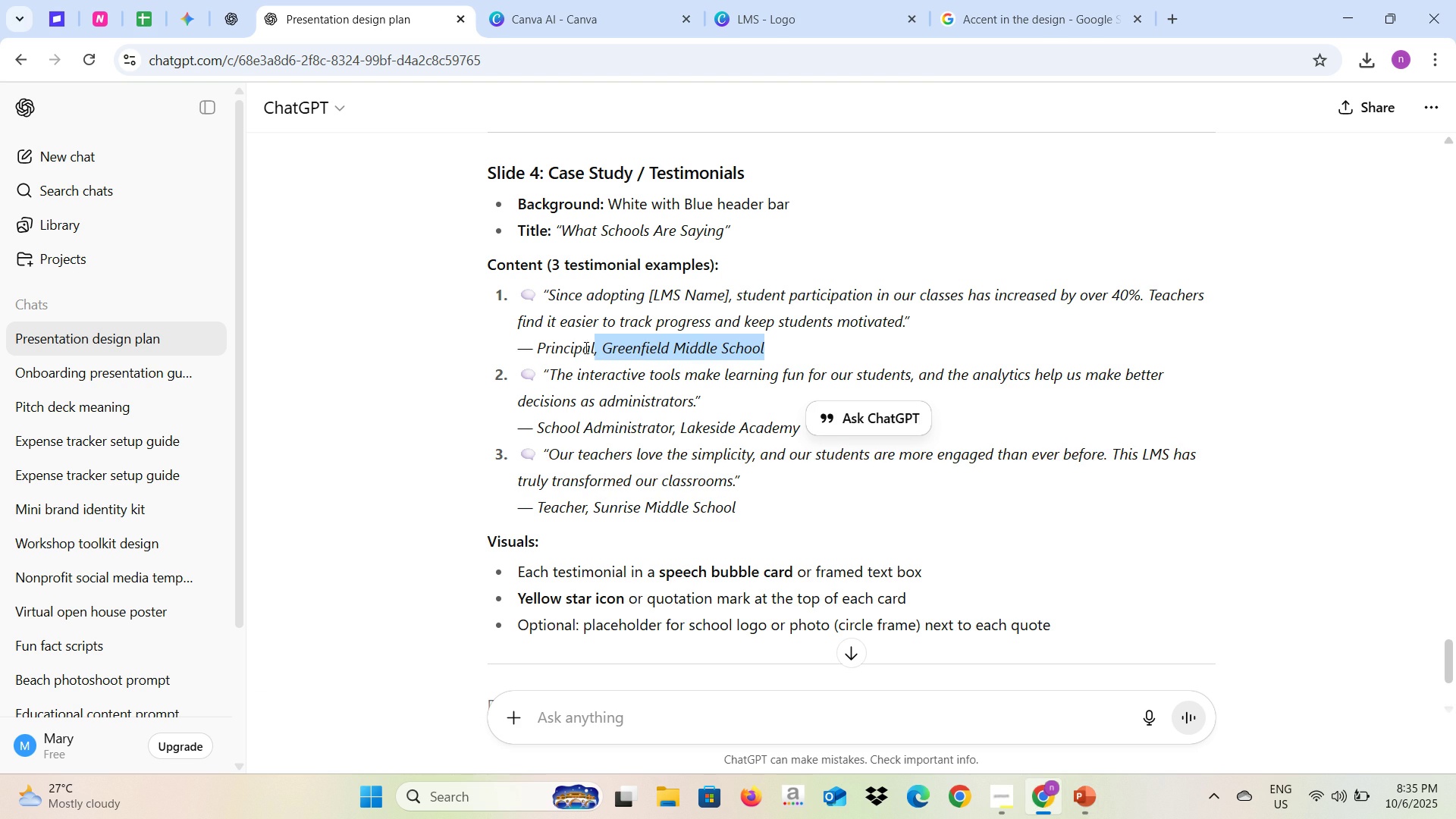 
key(Control+C)
 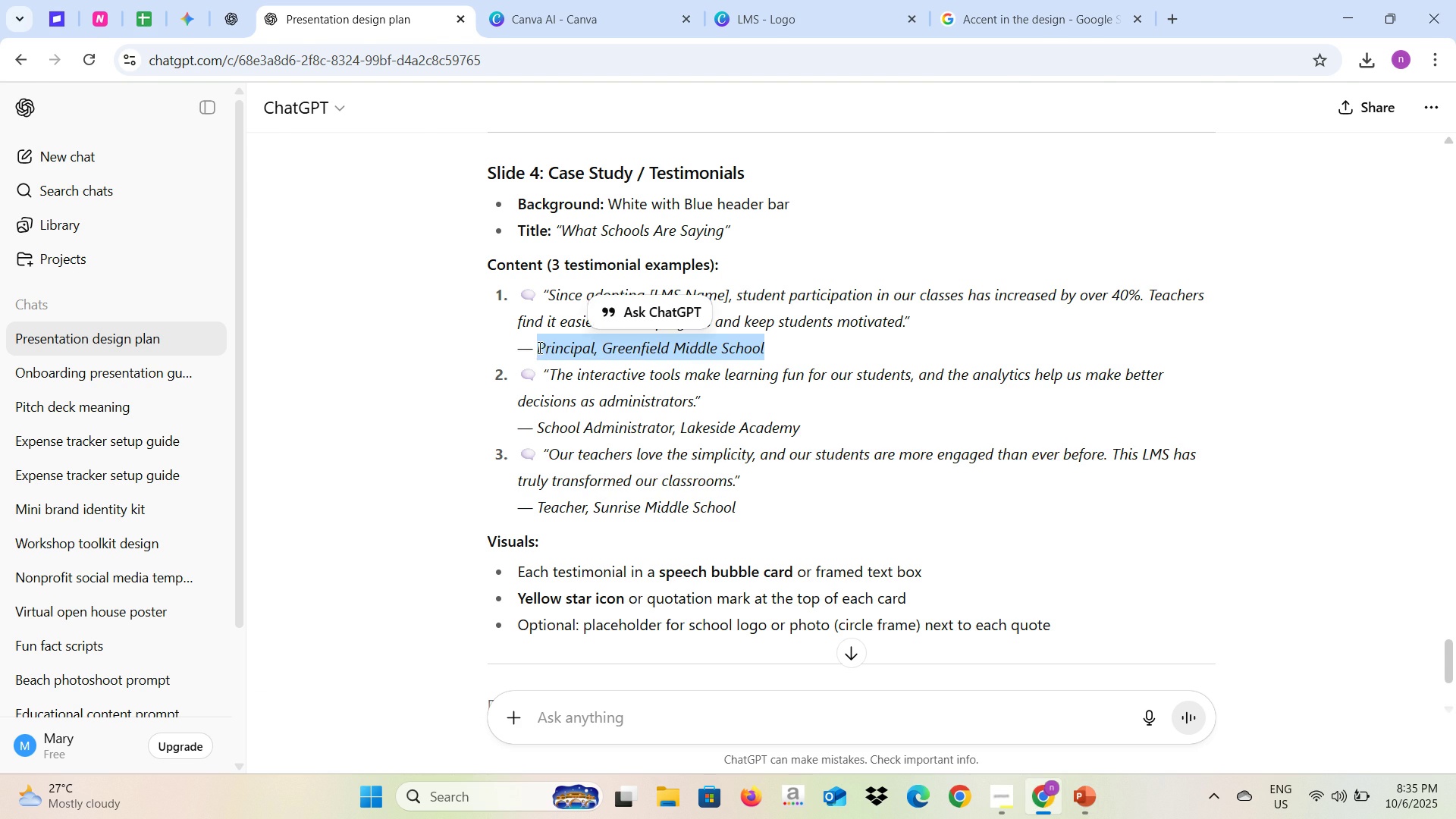 
key(Alt+AltLeft)
 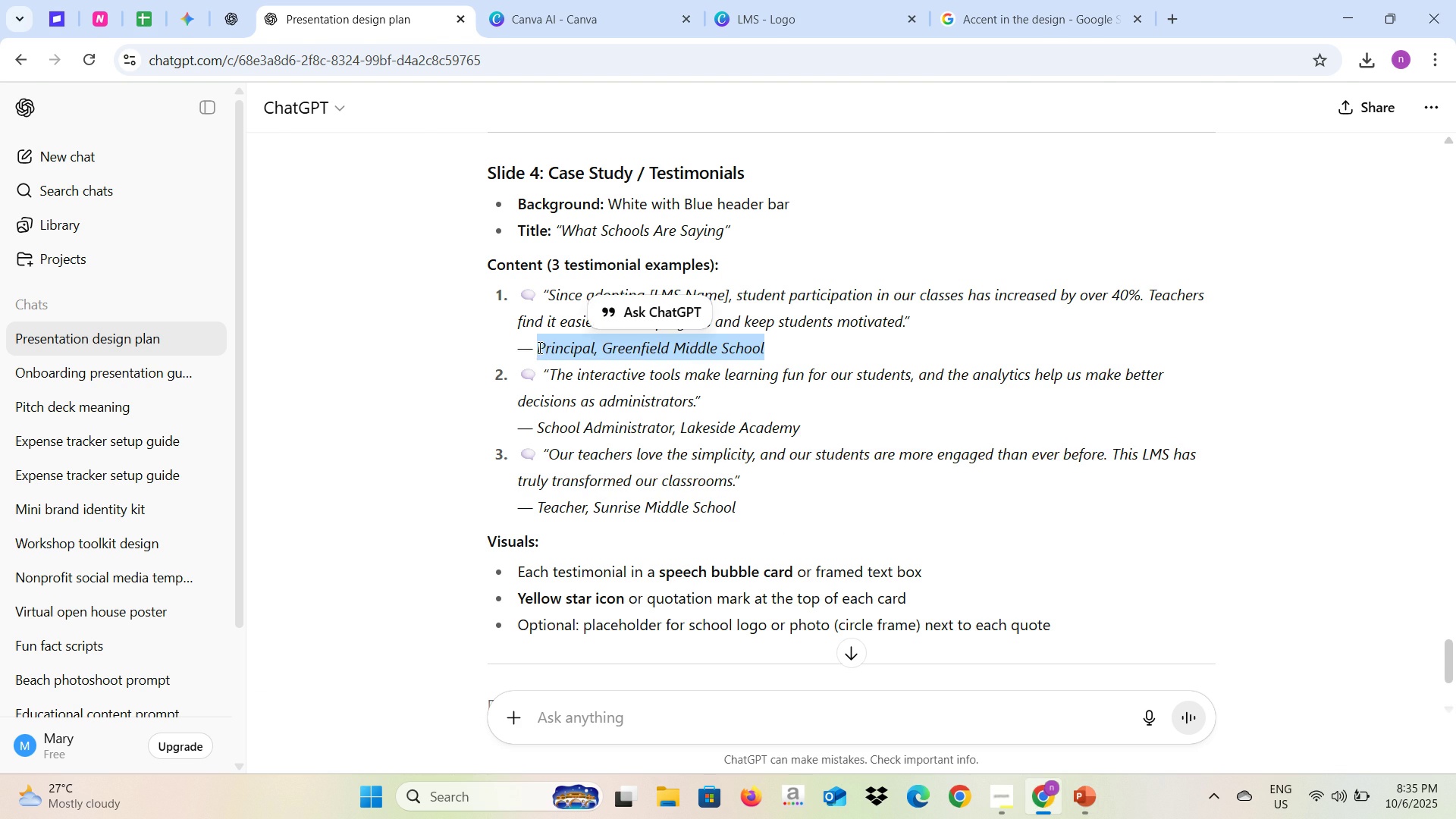 
key(Alt+Tab)
 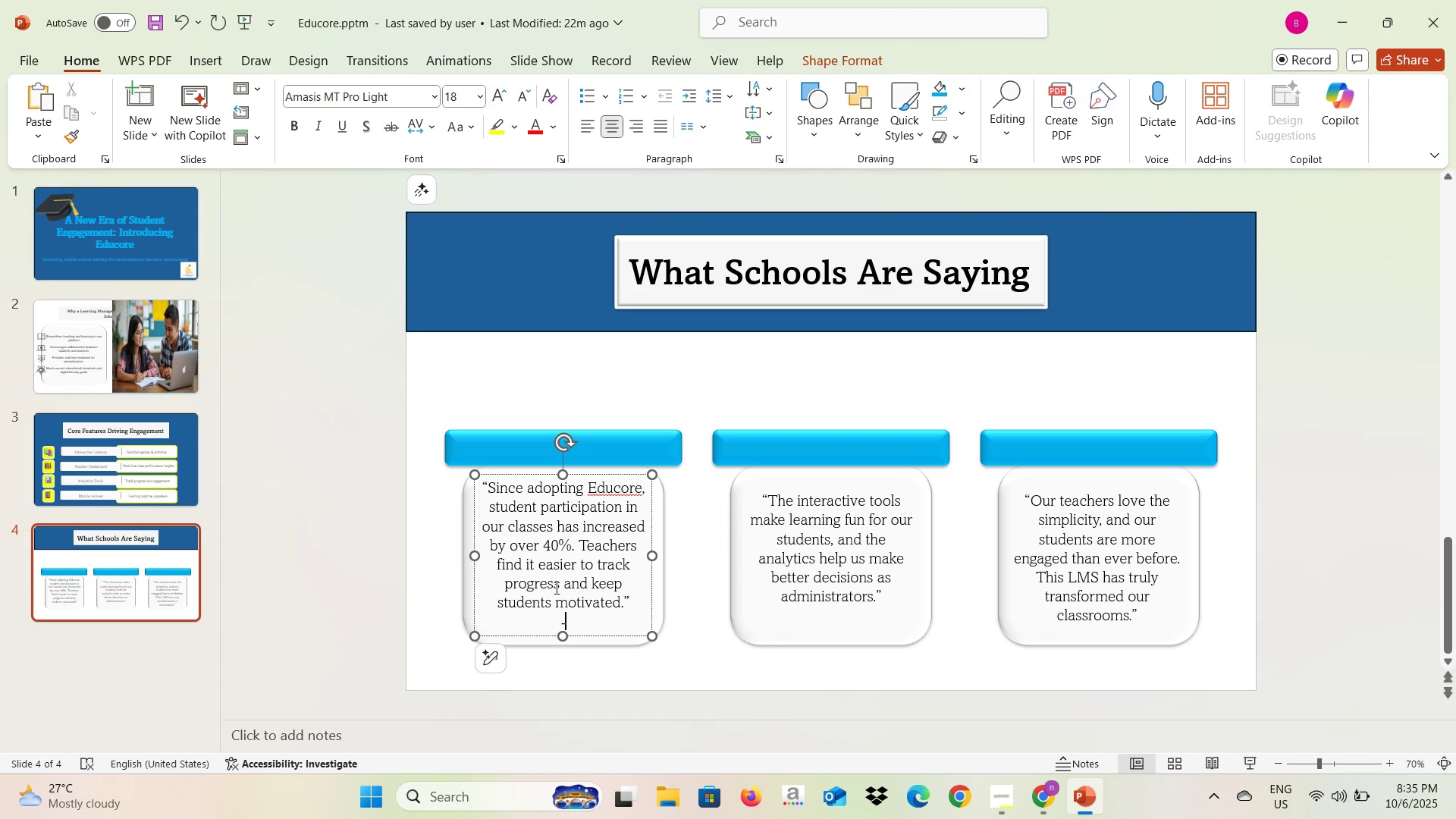 
key(Control+V)
 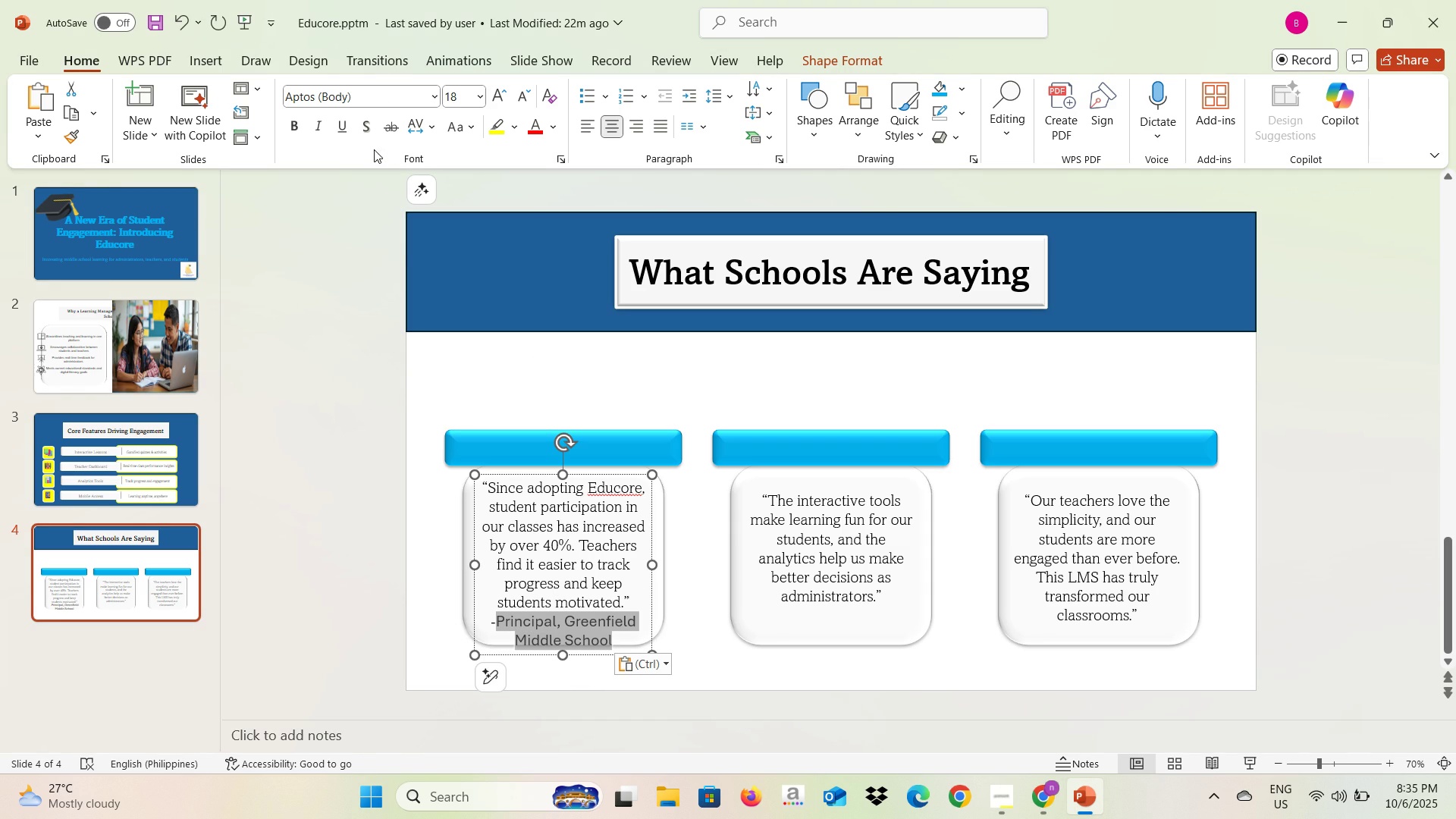 
left_click([431, 94])
 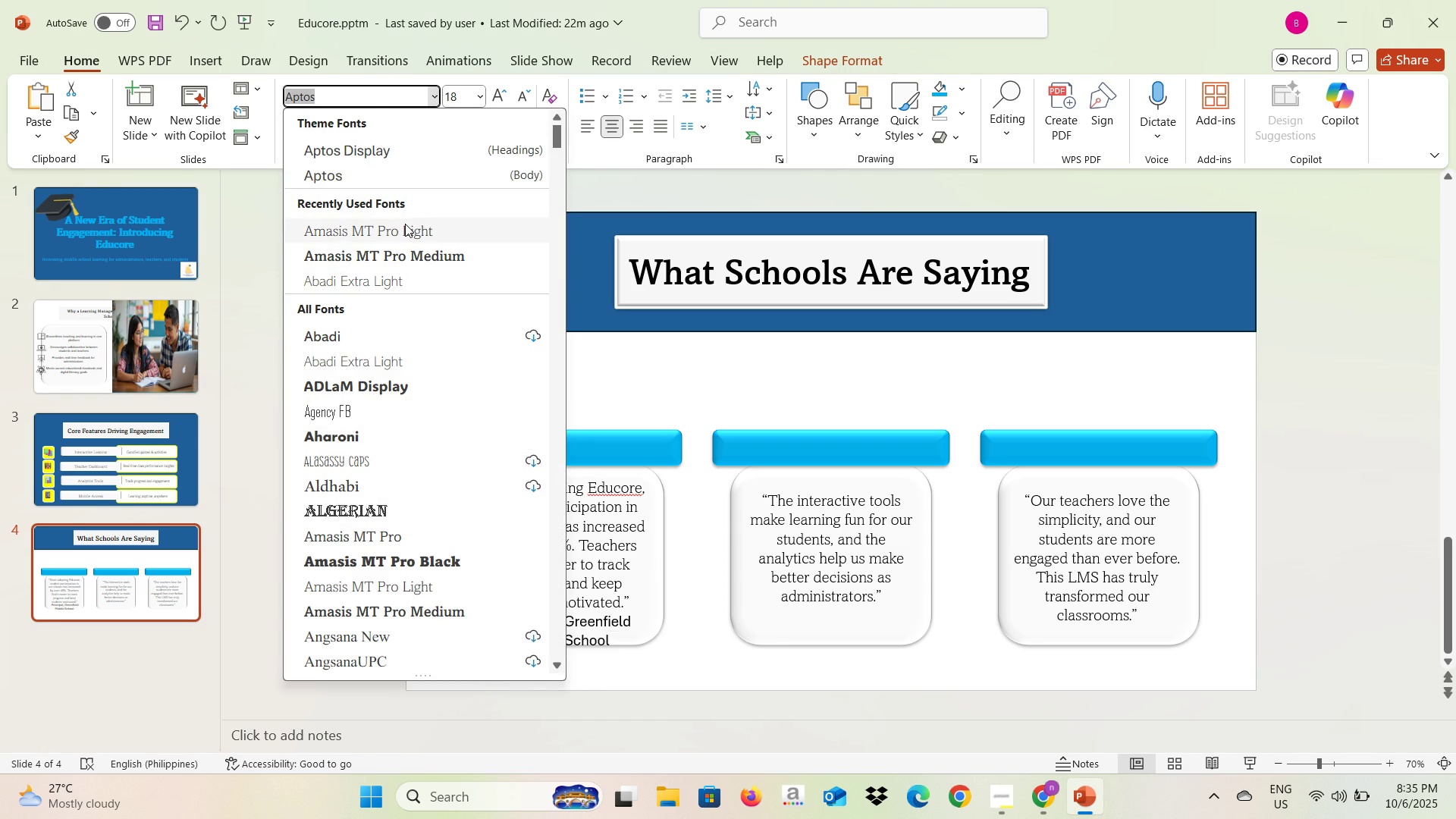 
left_click([405, 224])
 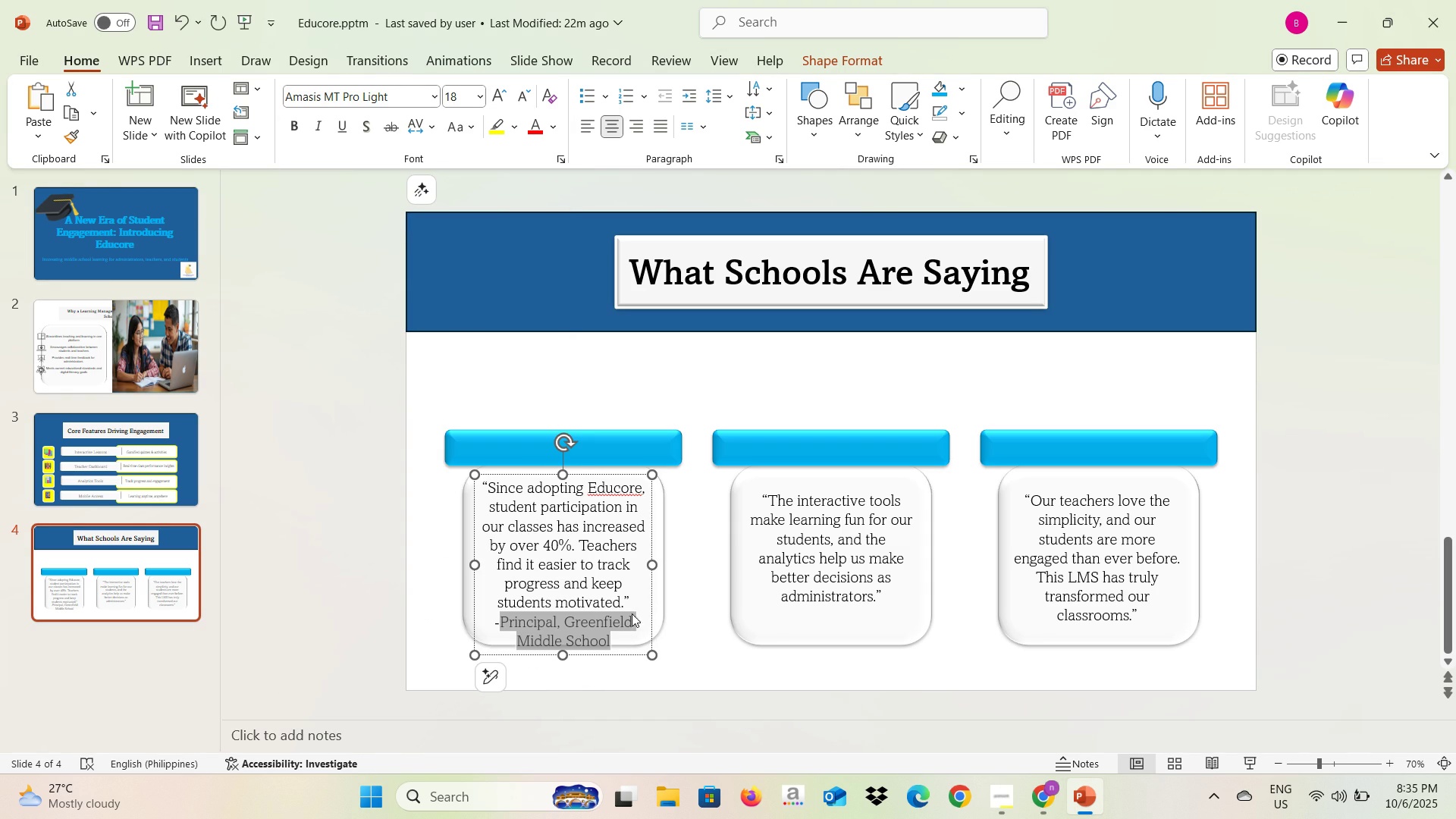 
left_click([634, 597])
 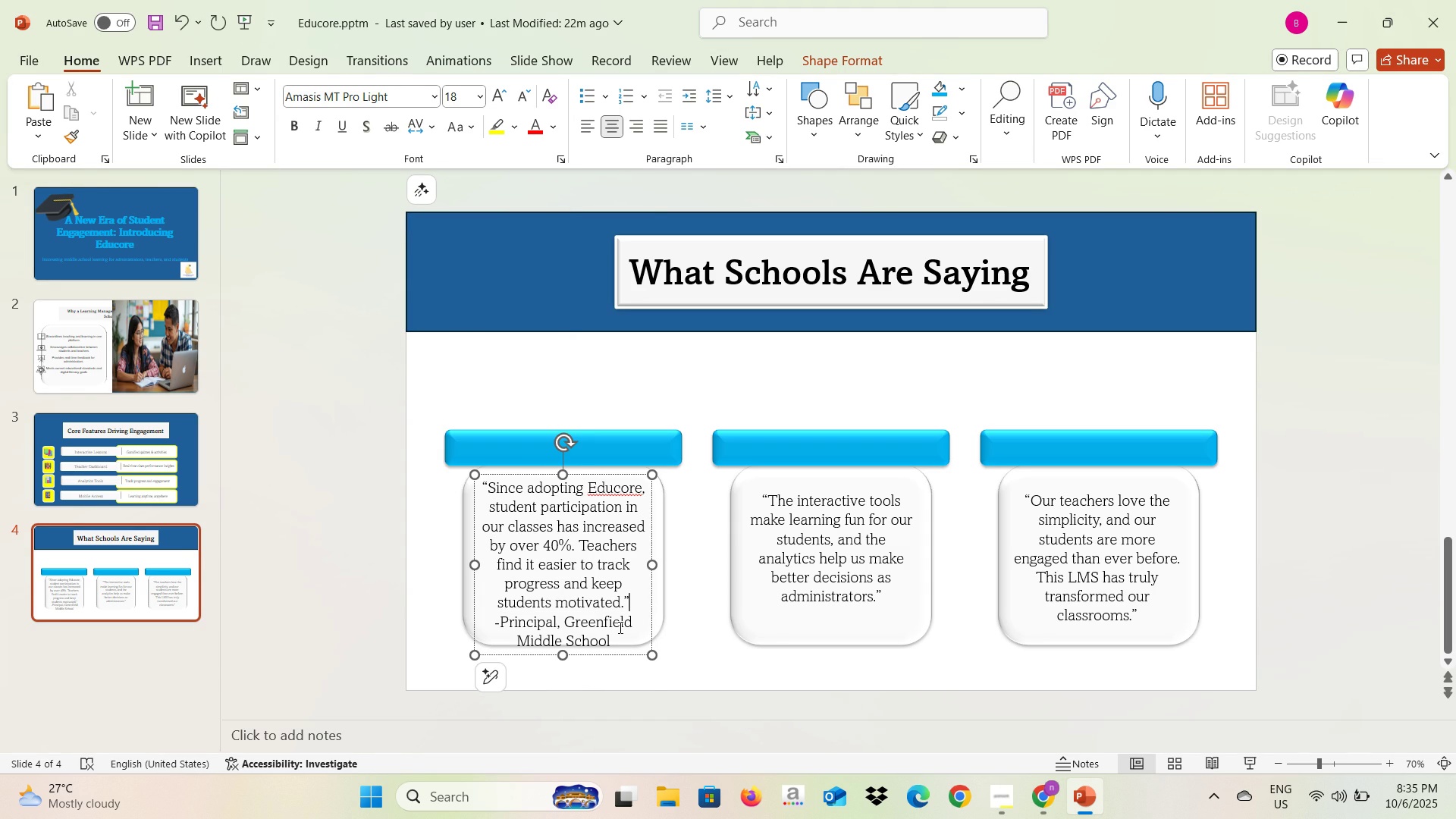 
key(Enter)
 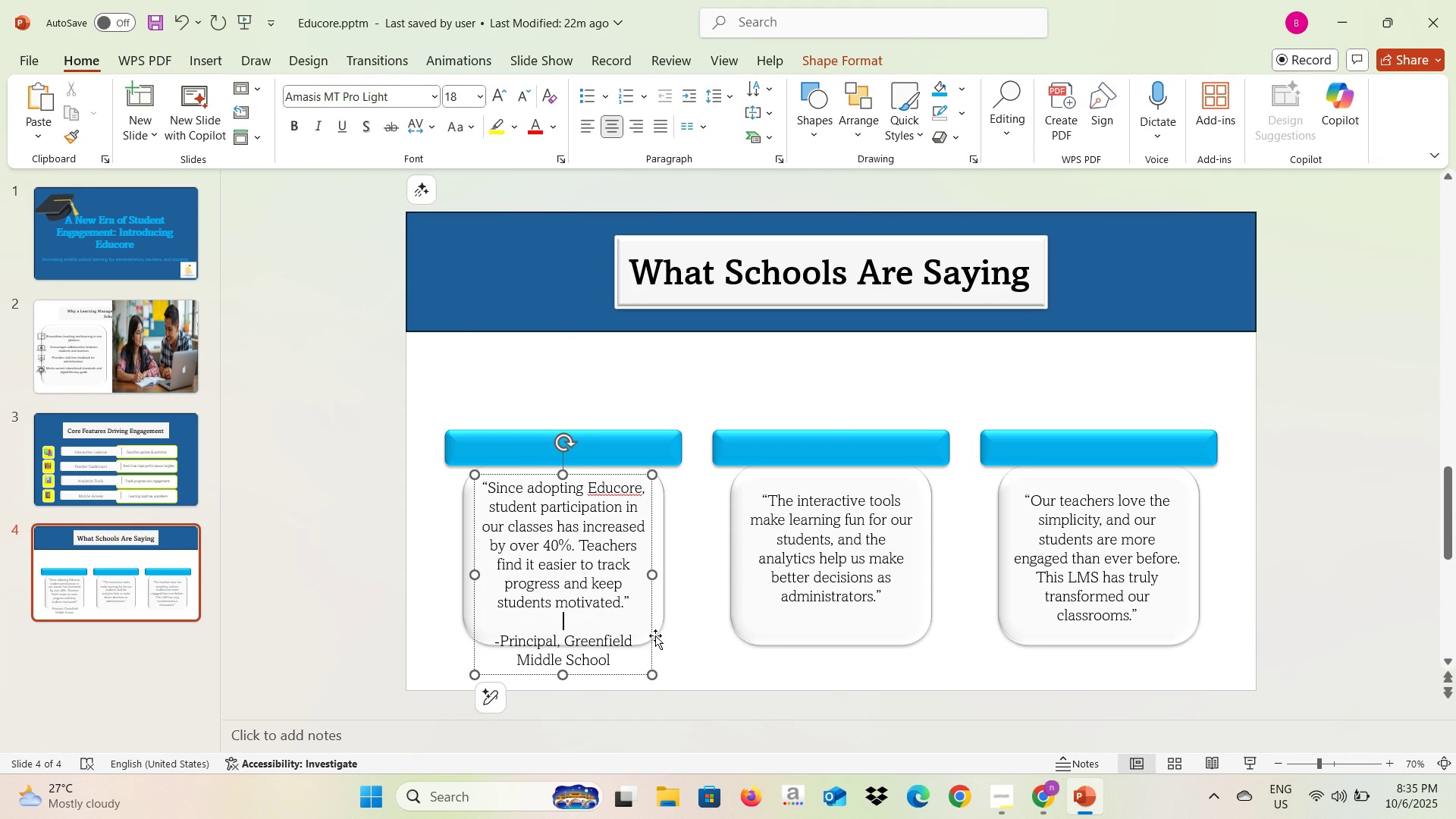 
left_click([655, 626])
 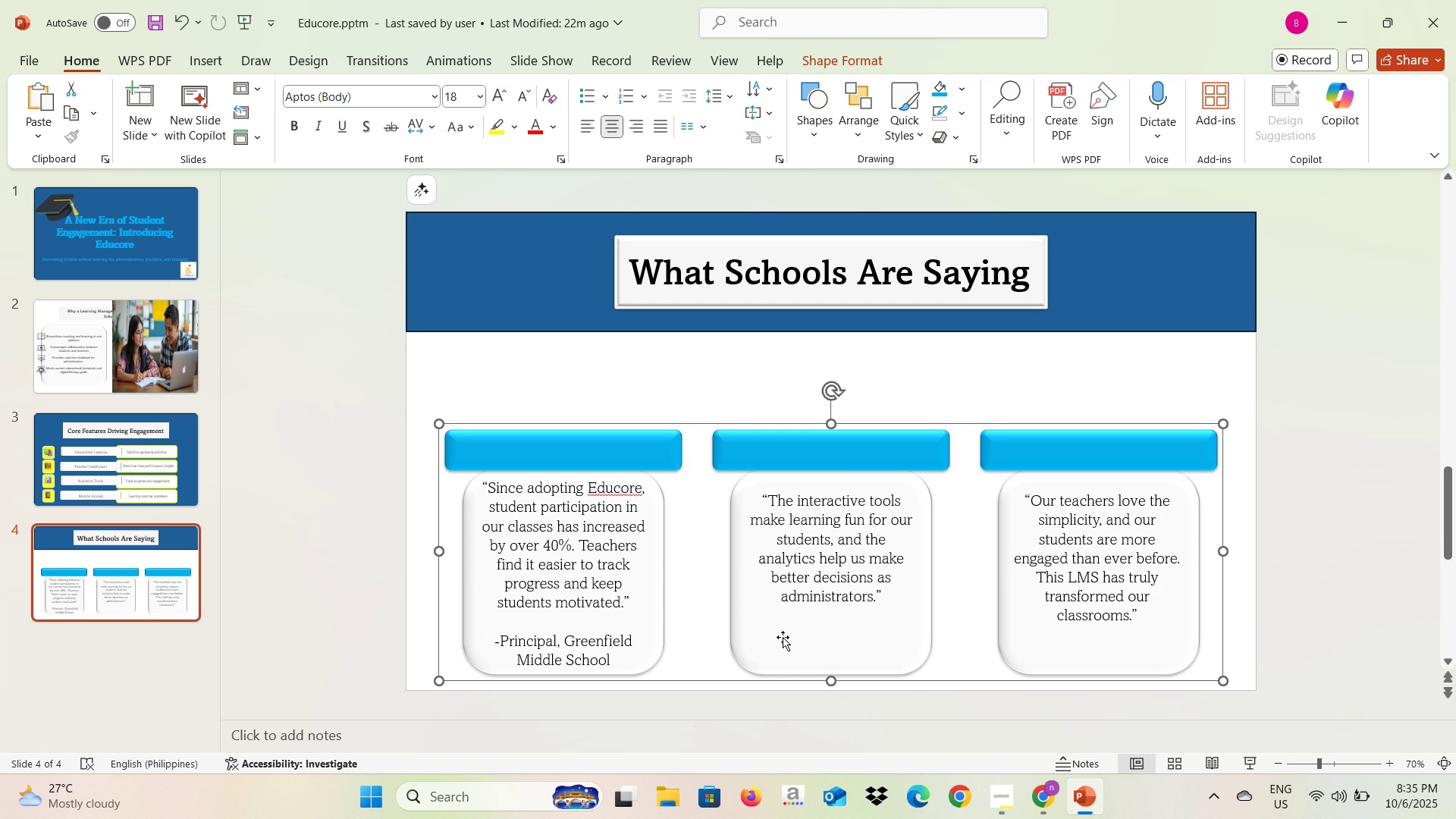 
wait(6.25)
 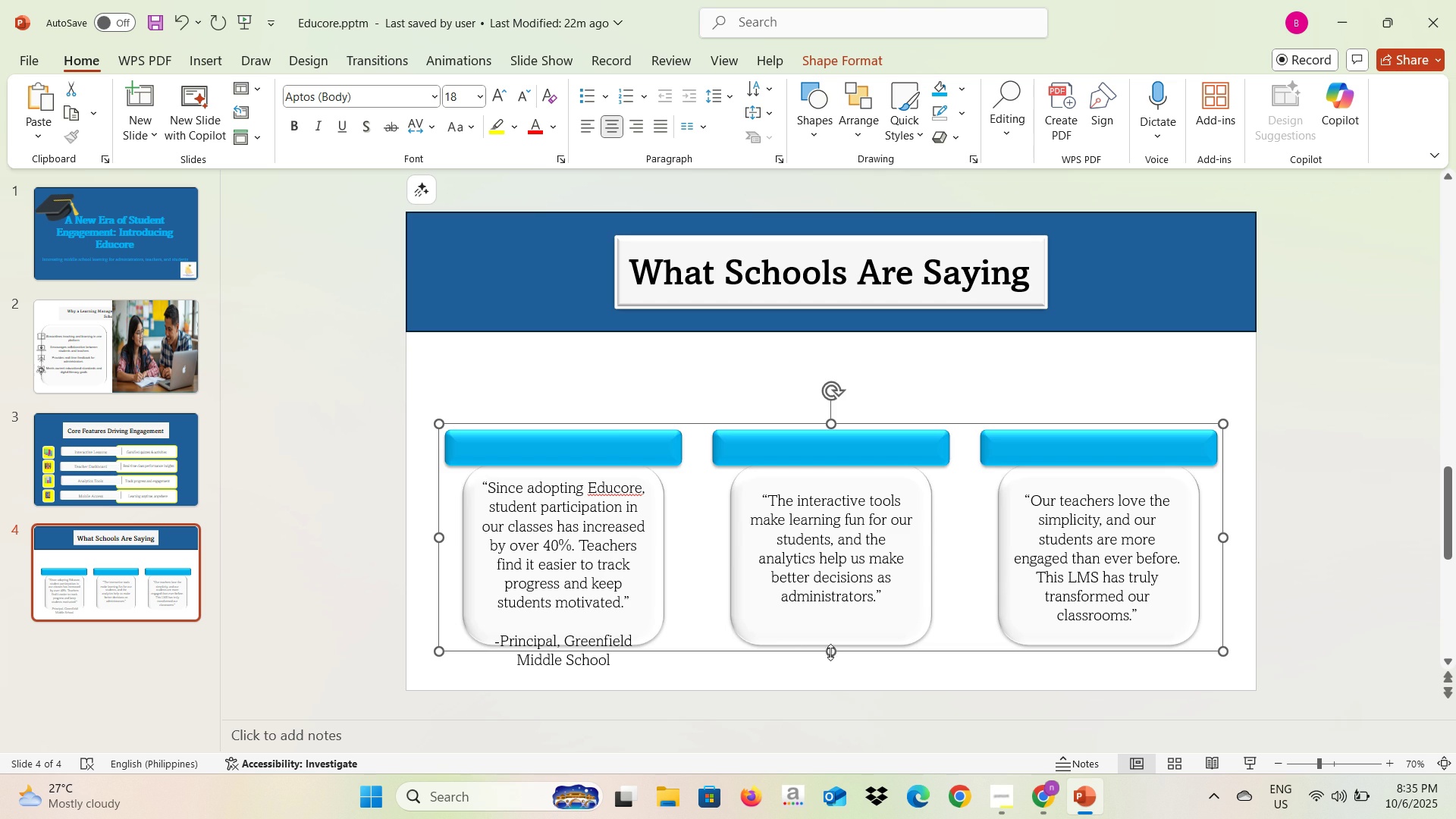 
key(Alt+AltLeft)
 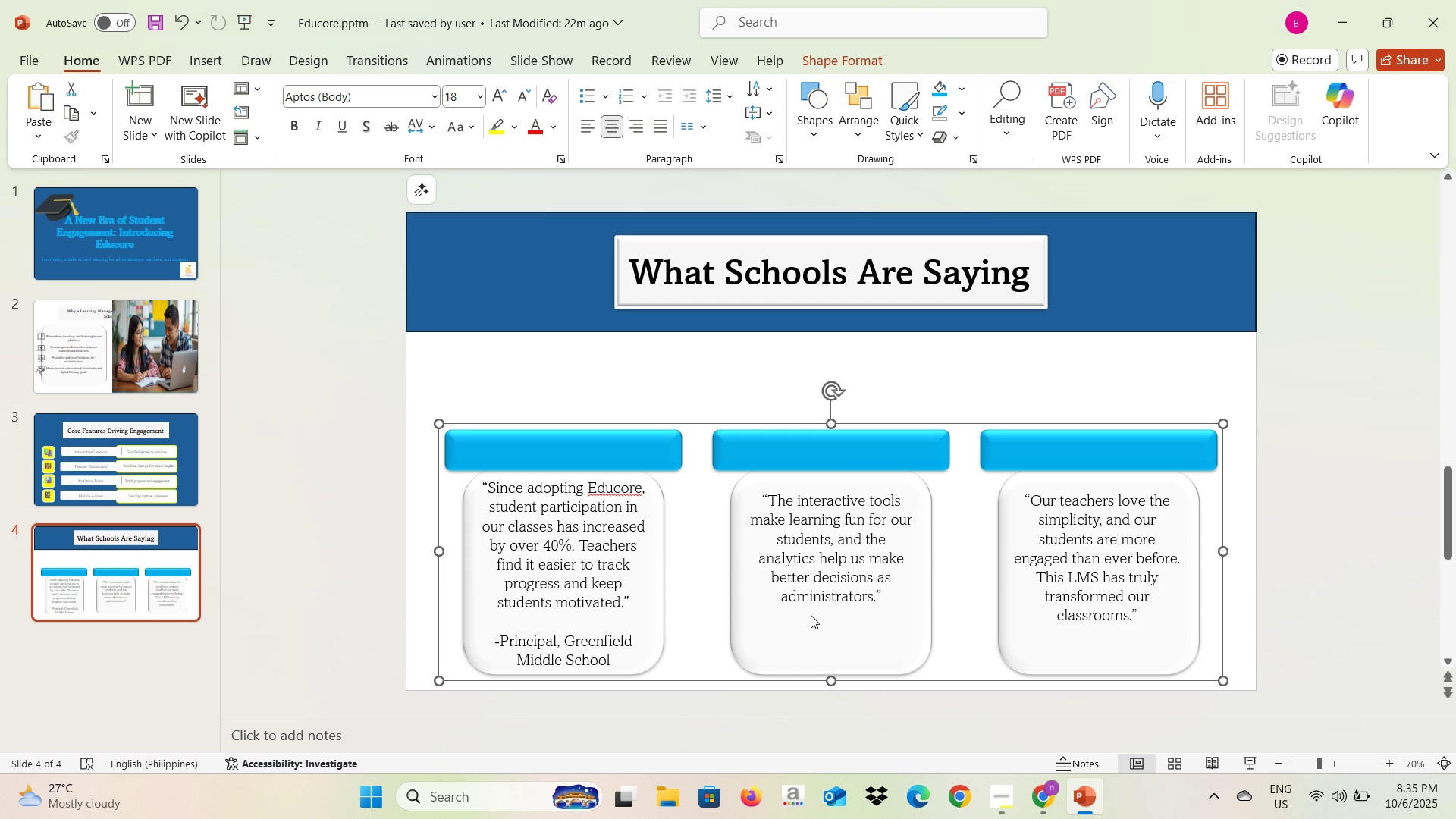 
key(Alt+Tab)
 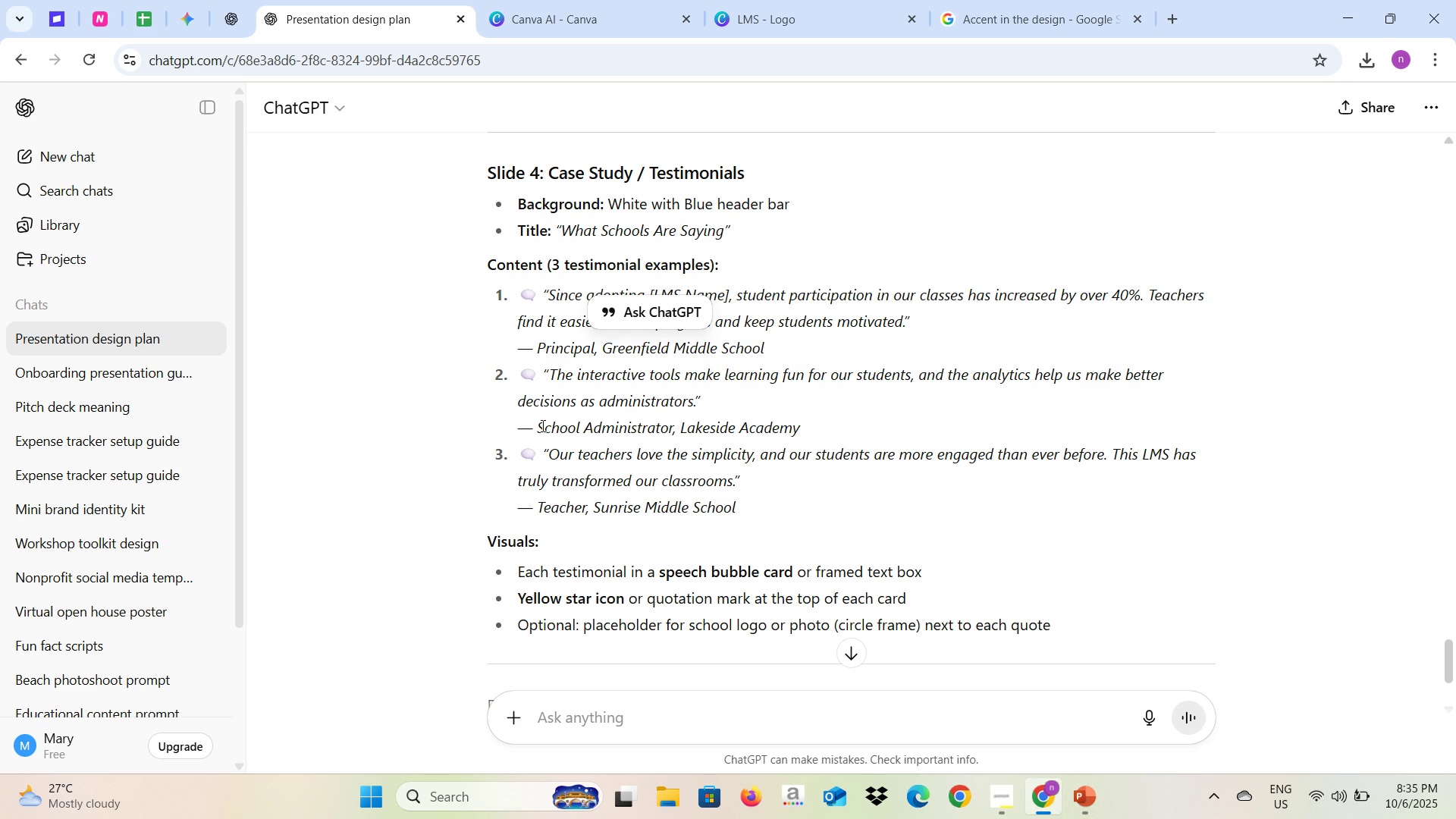 
key(Control+C)
 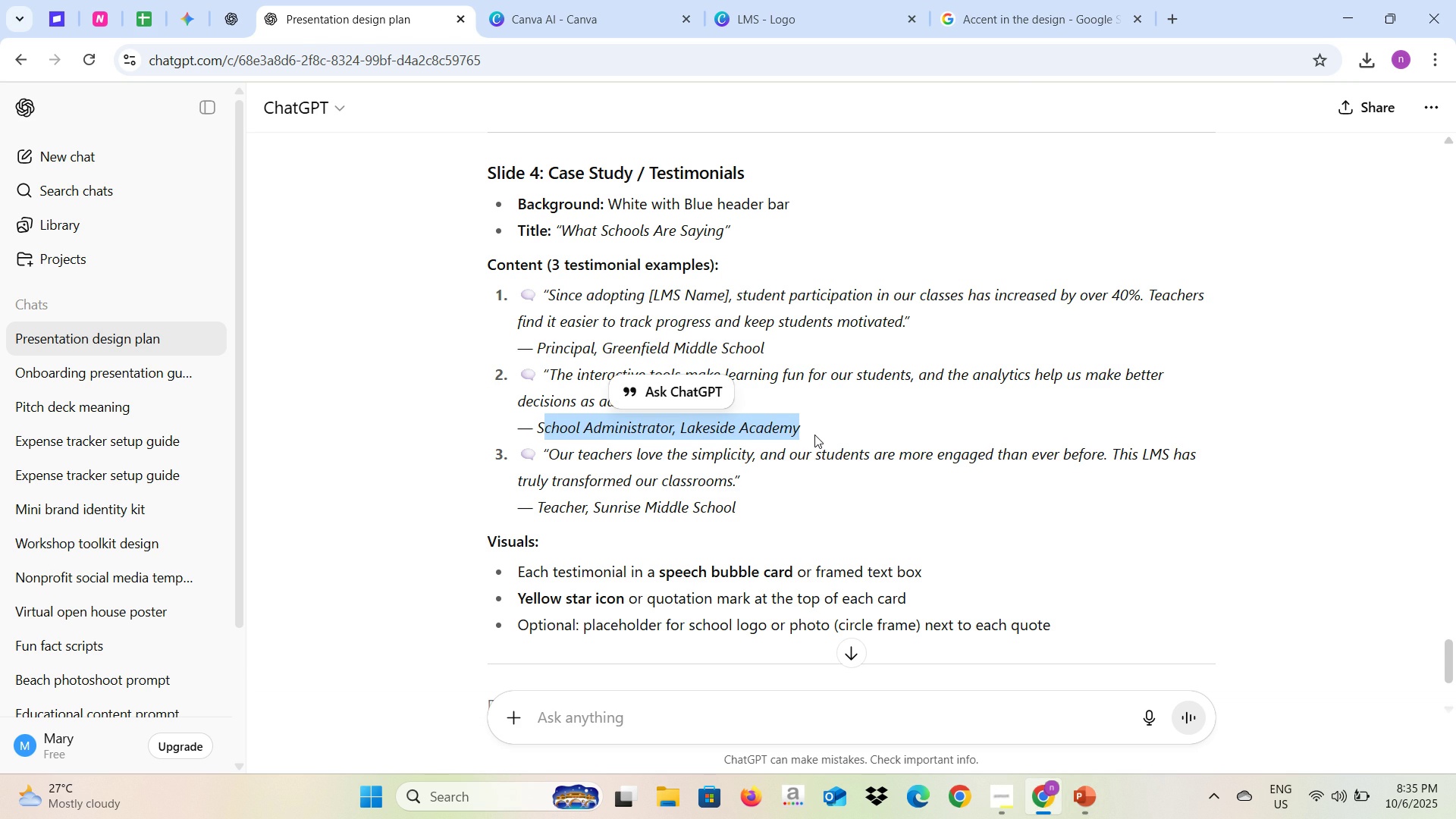 
key(Alt+AltLeft)
 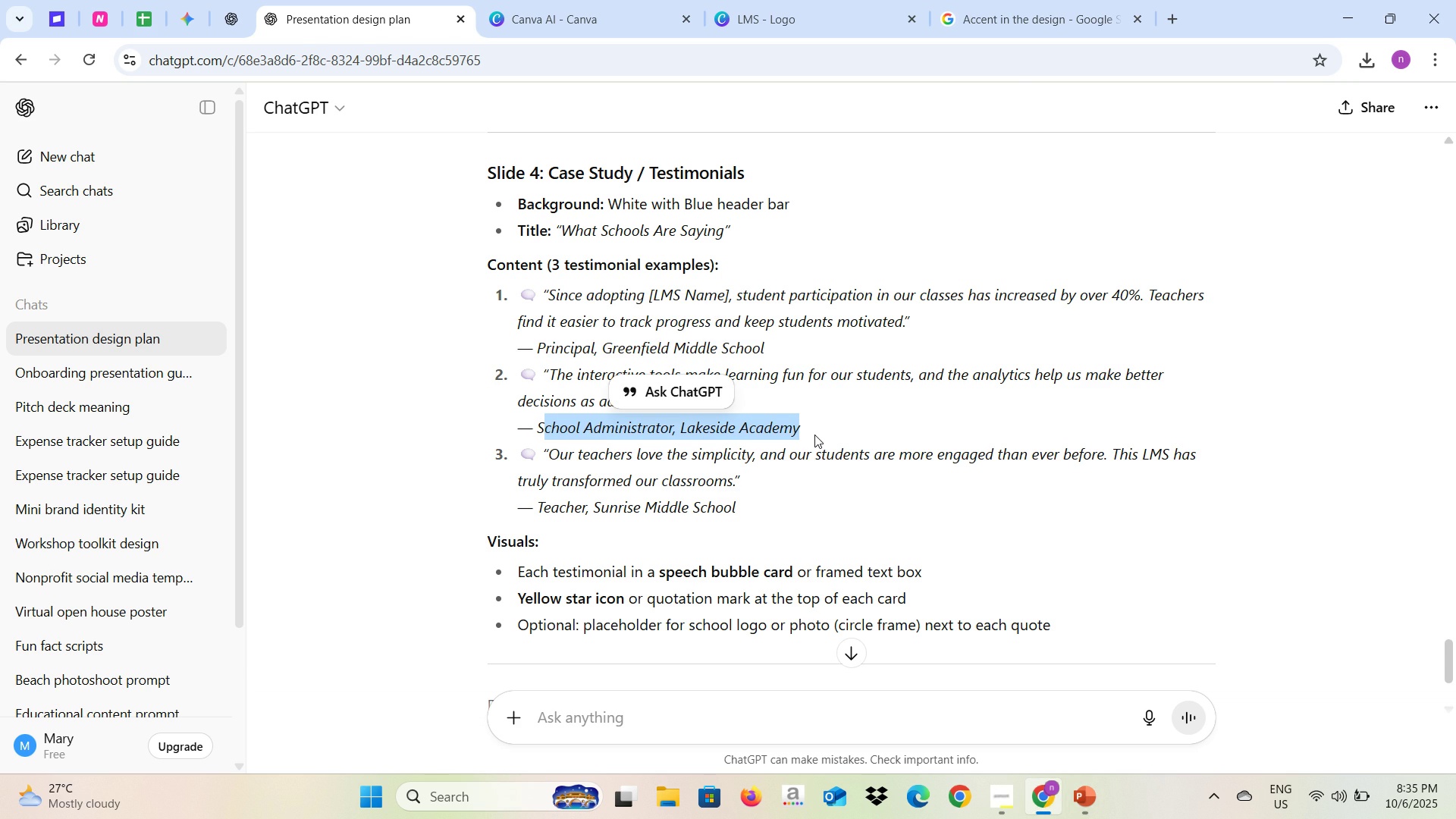 
key(Alt+Tab)
 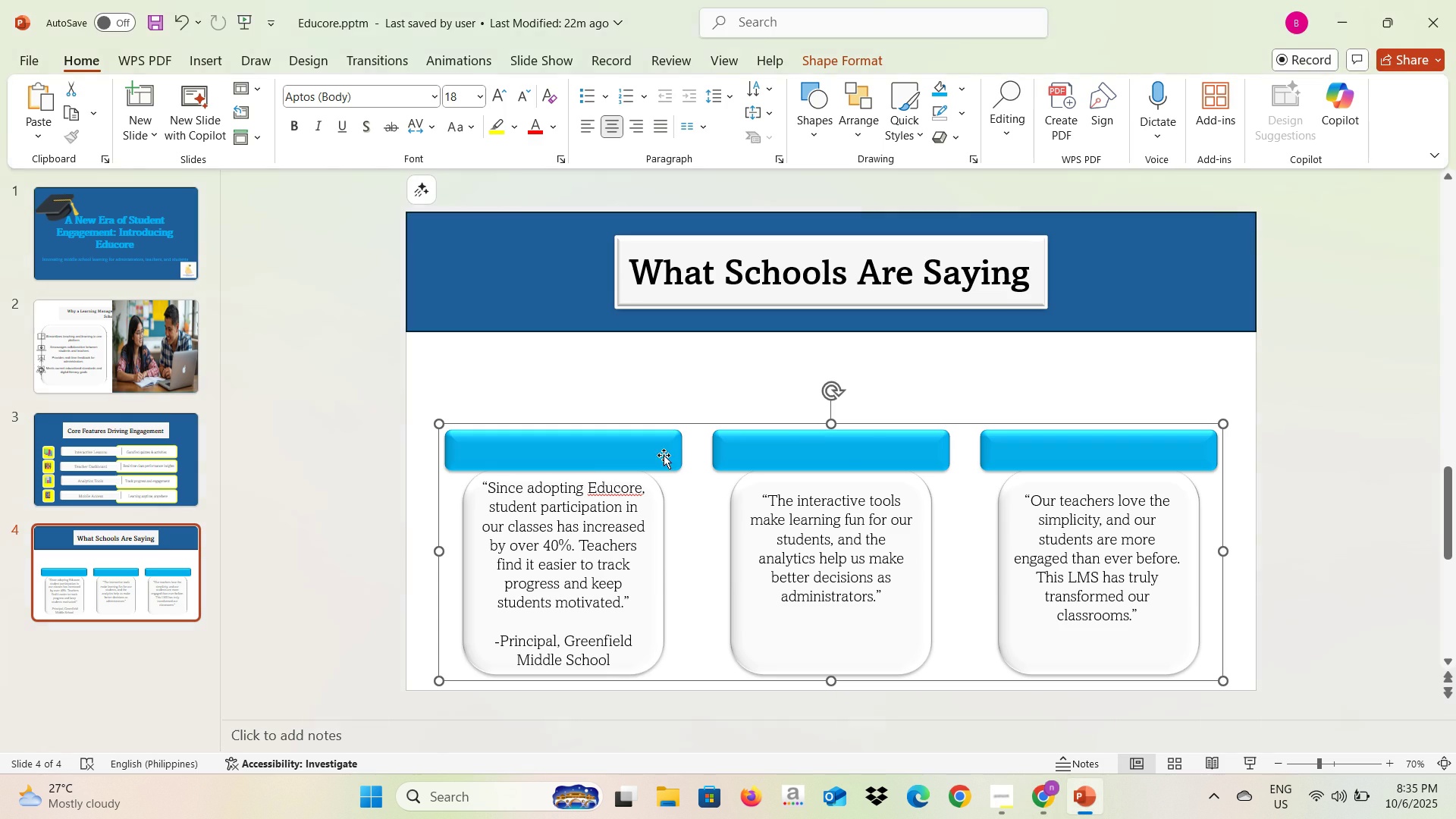 
key(Alt+AltLeft)
 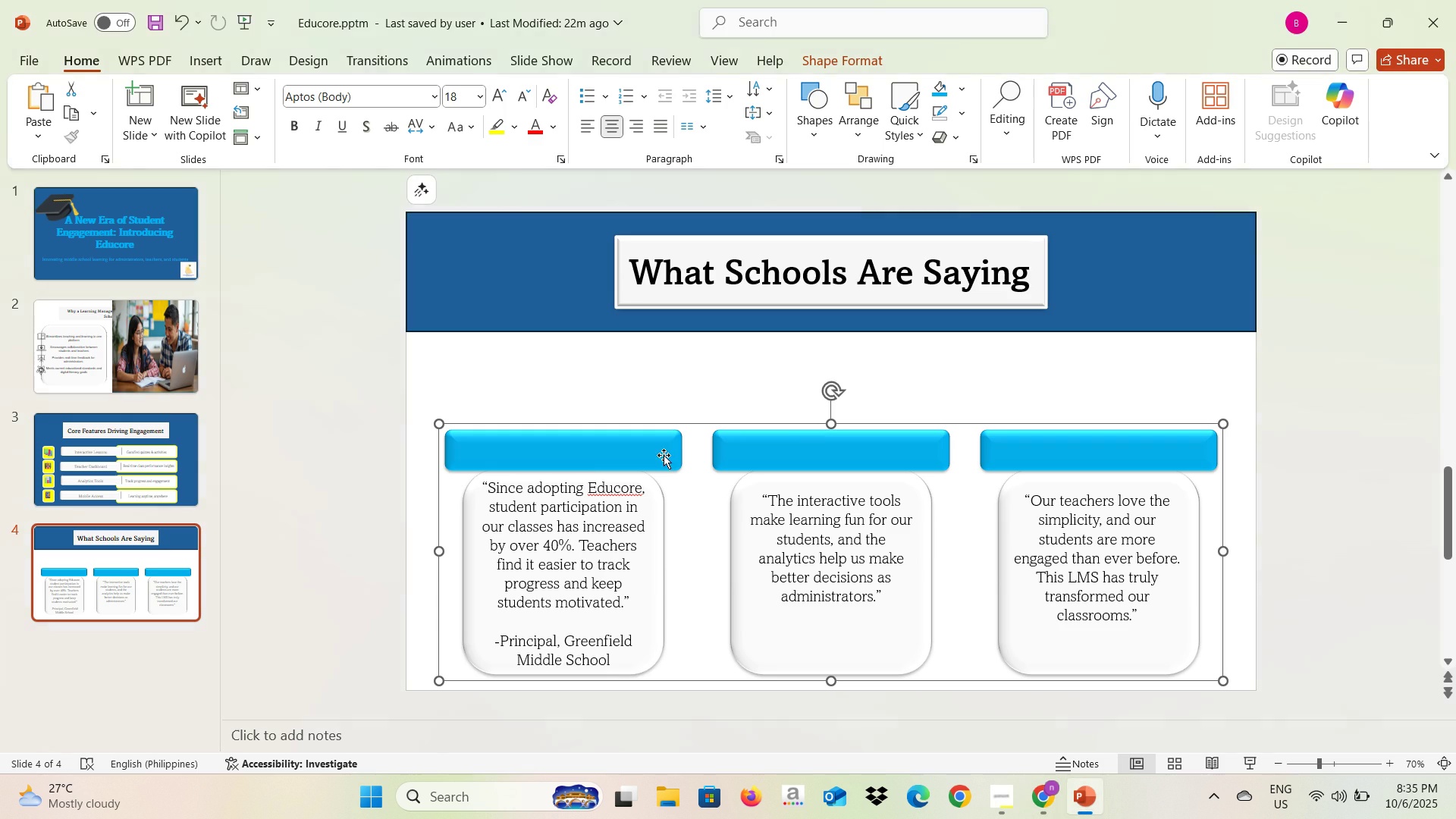 
key(Alt+Tab)
 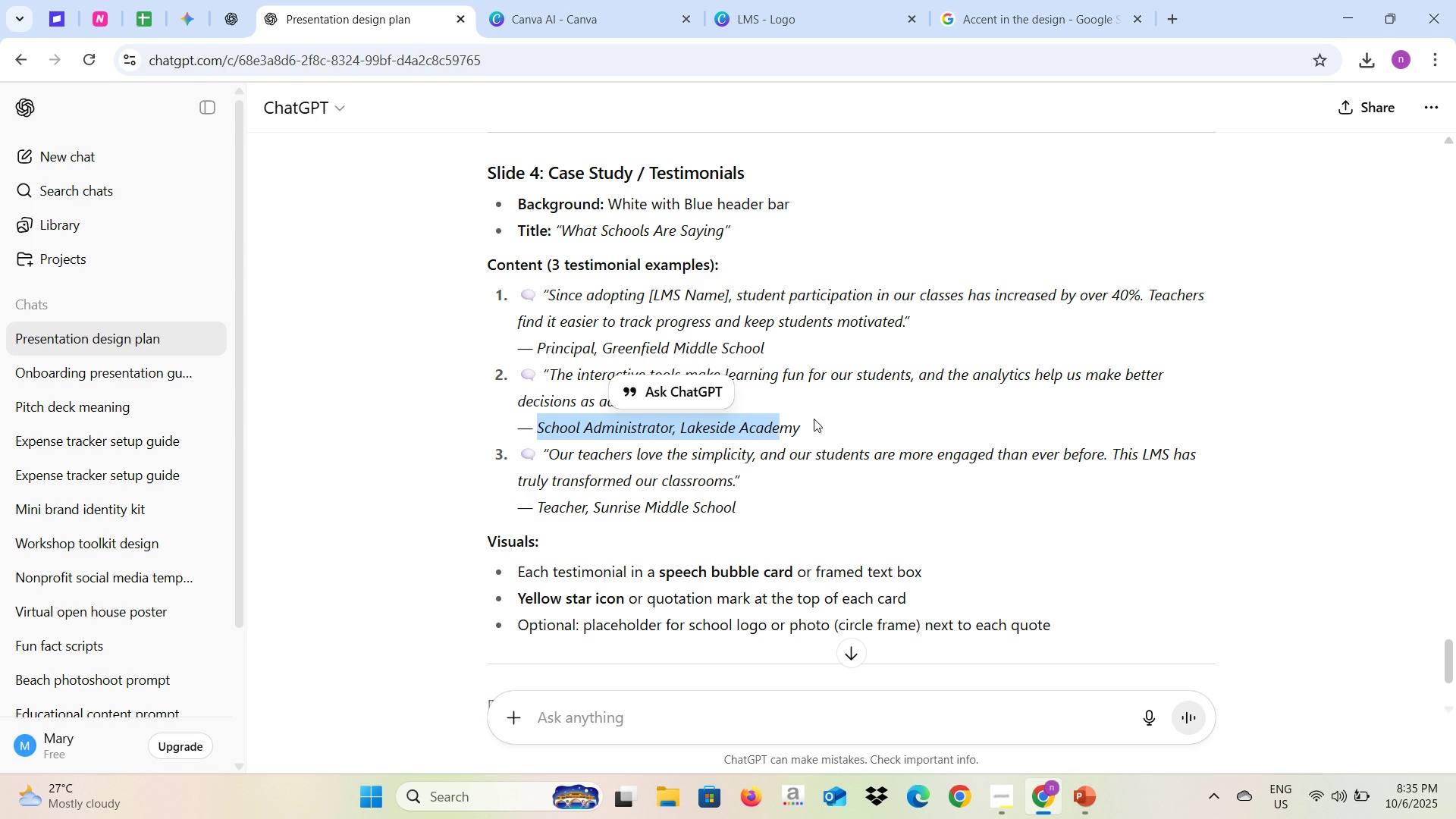 
key(Control+C)
 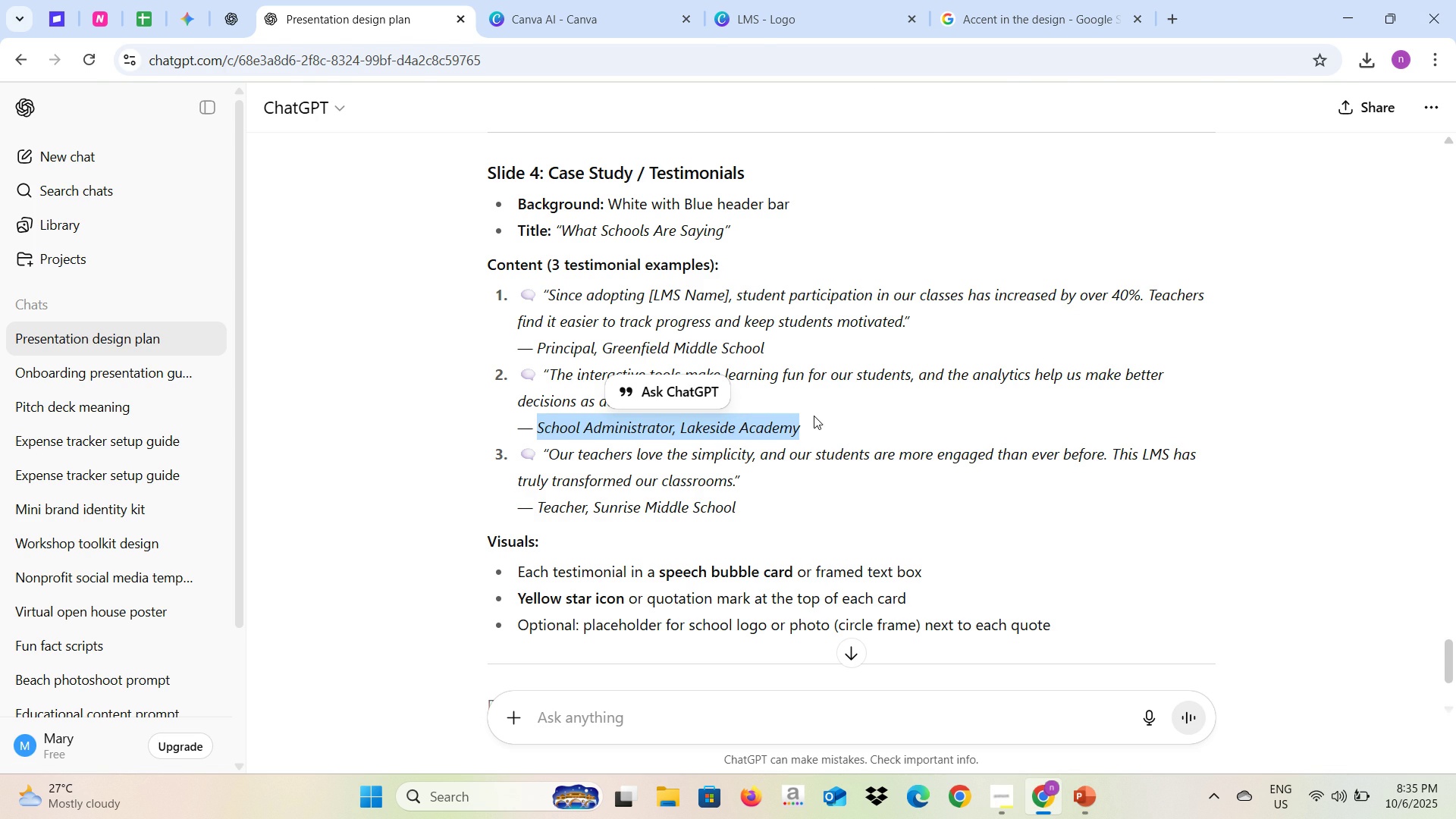 
key(Alt+AltLeft)
 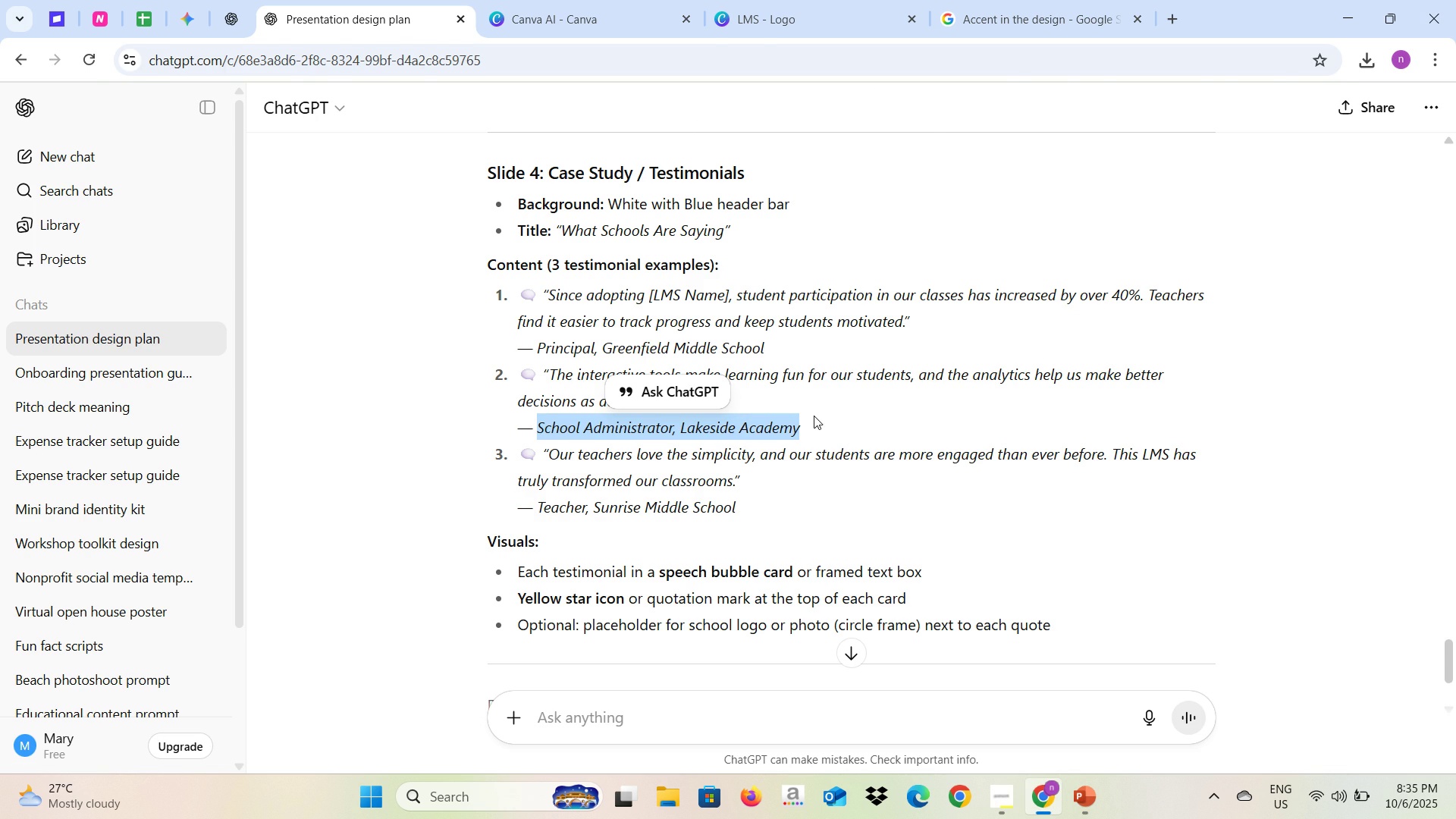 
key(Alt+Tab)
 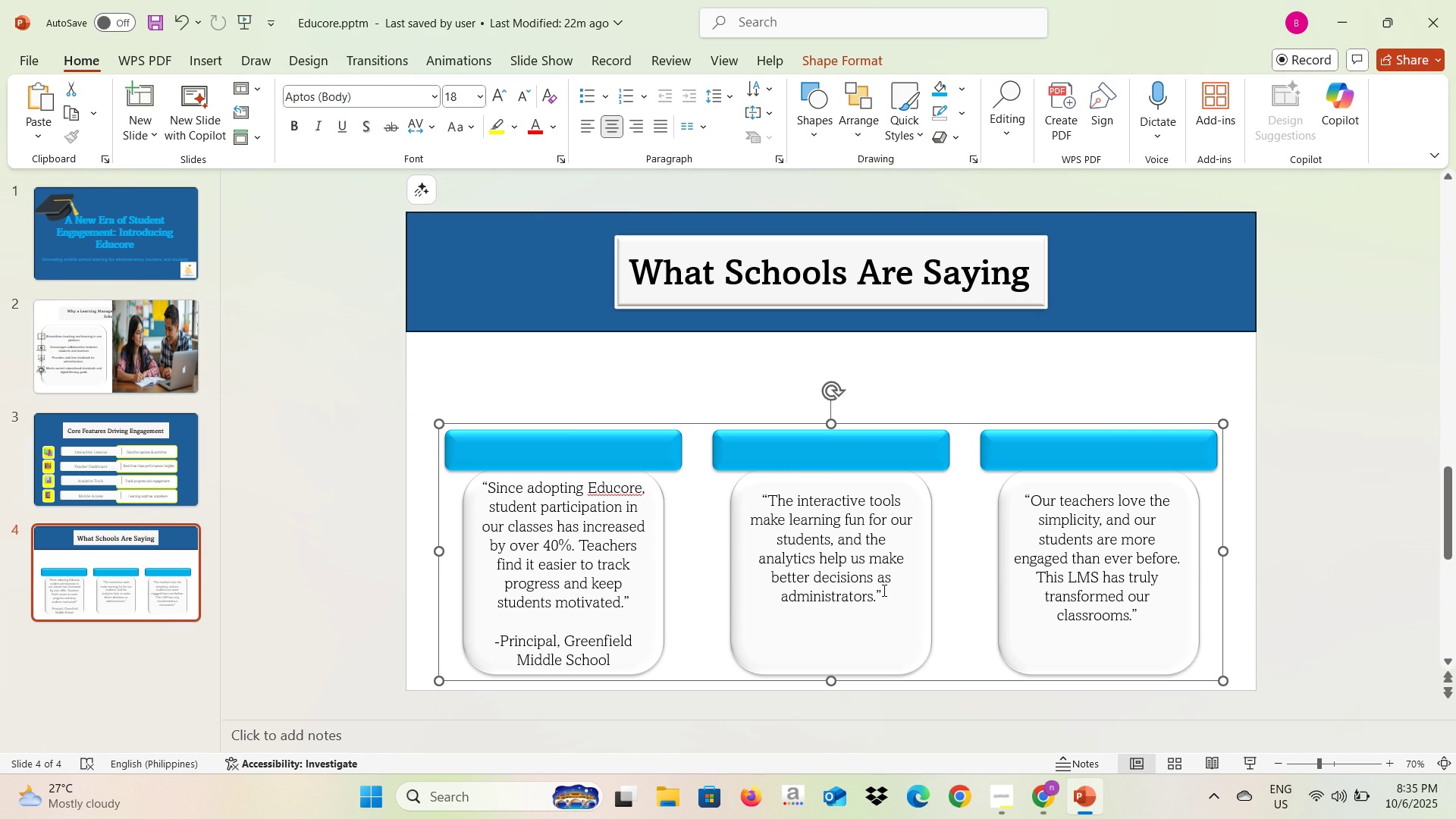 
left_click([883, 591])
 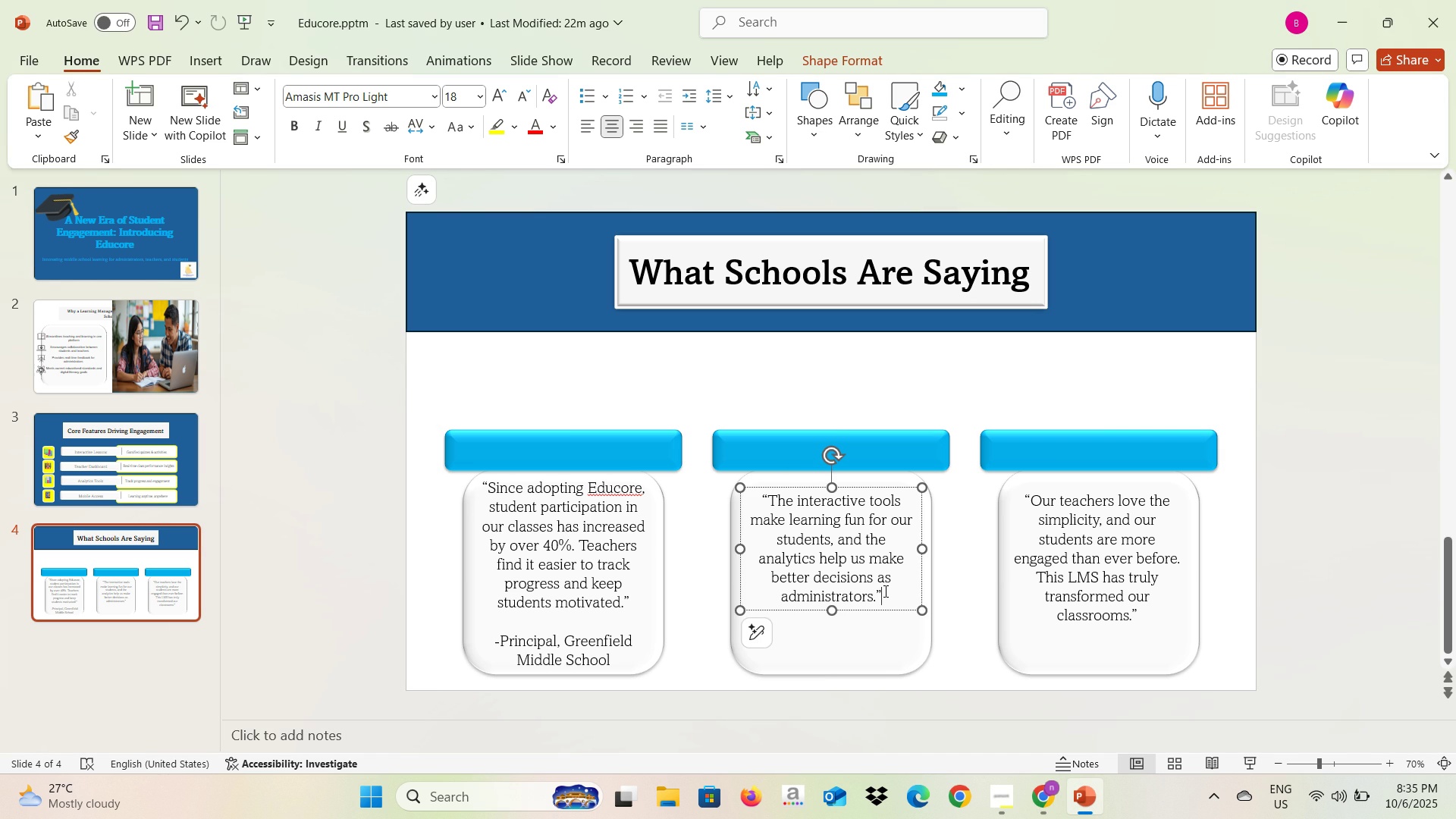 
key(Enter)
 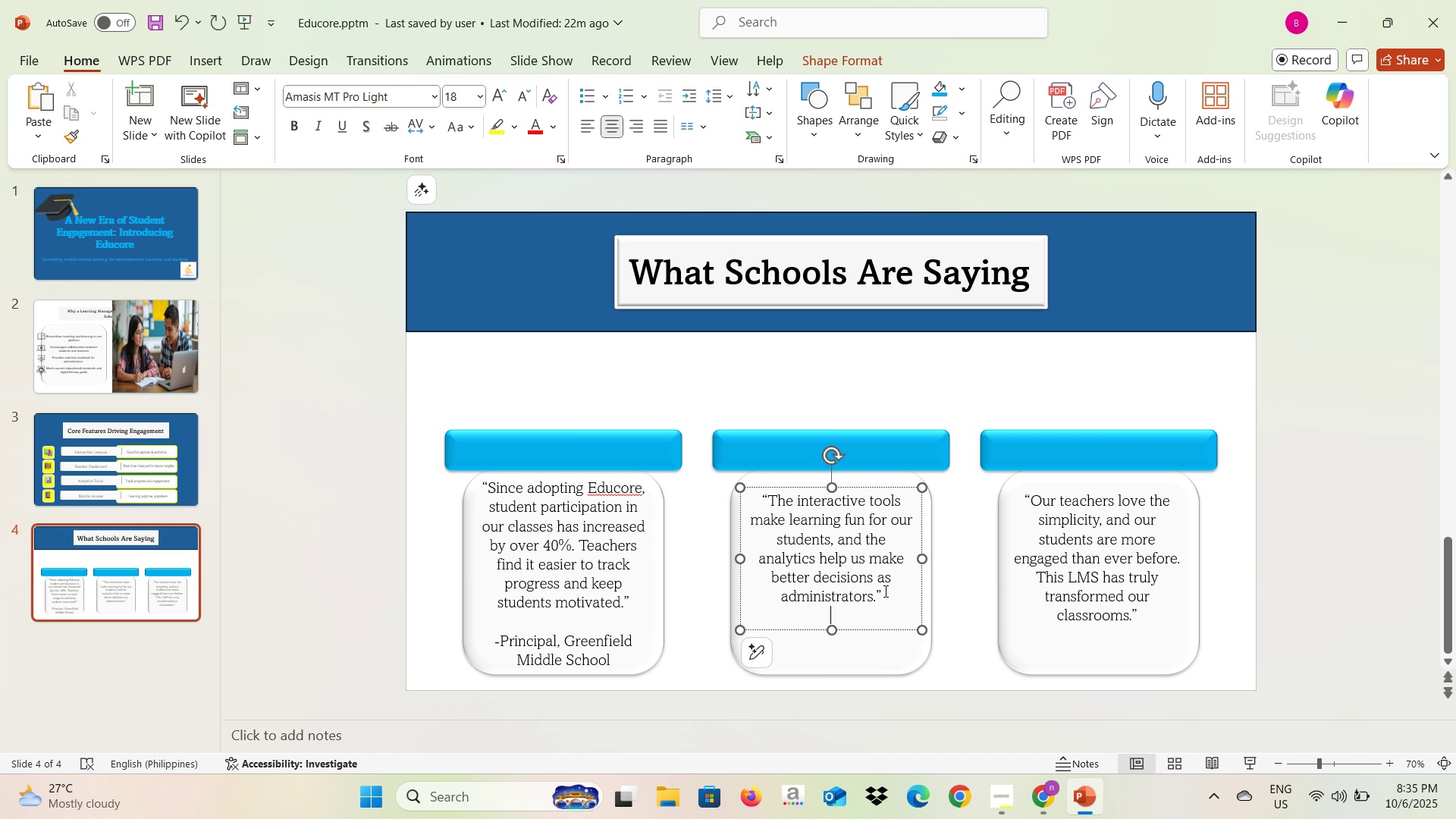 
key(Enter)
 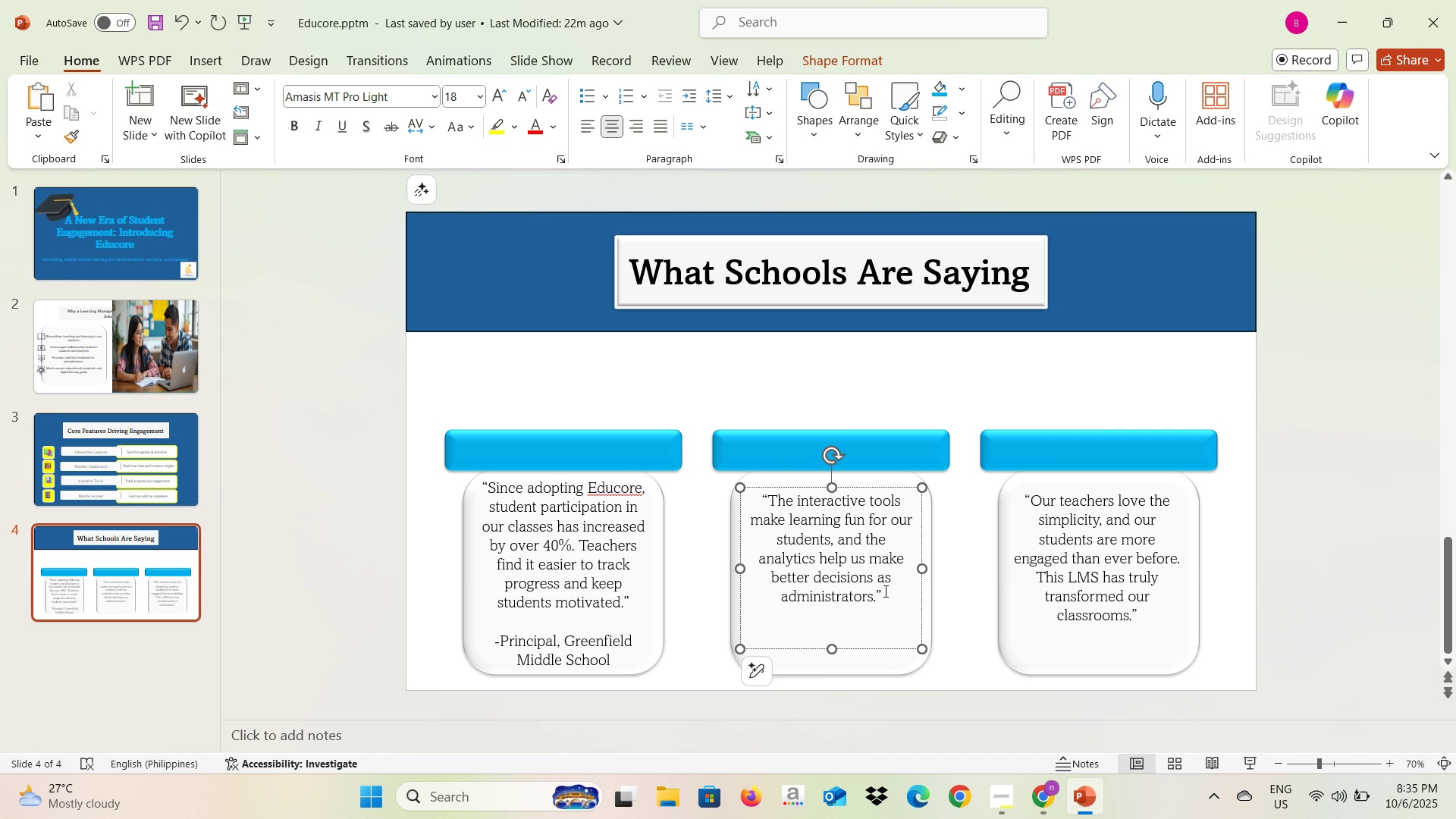 
hold_key(key=ControlLeft, duration=1.53)
 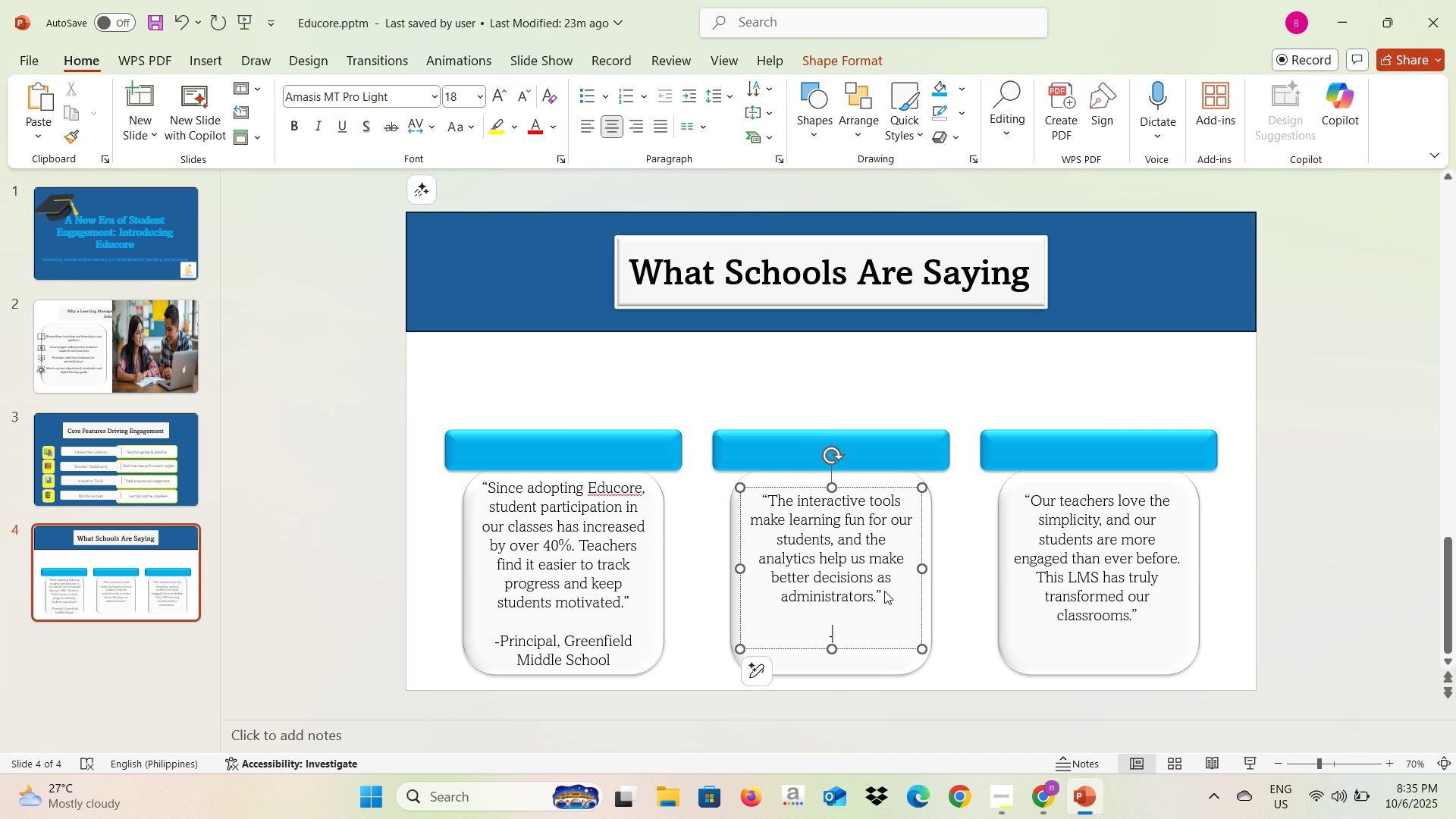 
hold_key(key=ControlLeft, duration=0.36)
 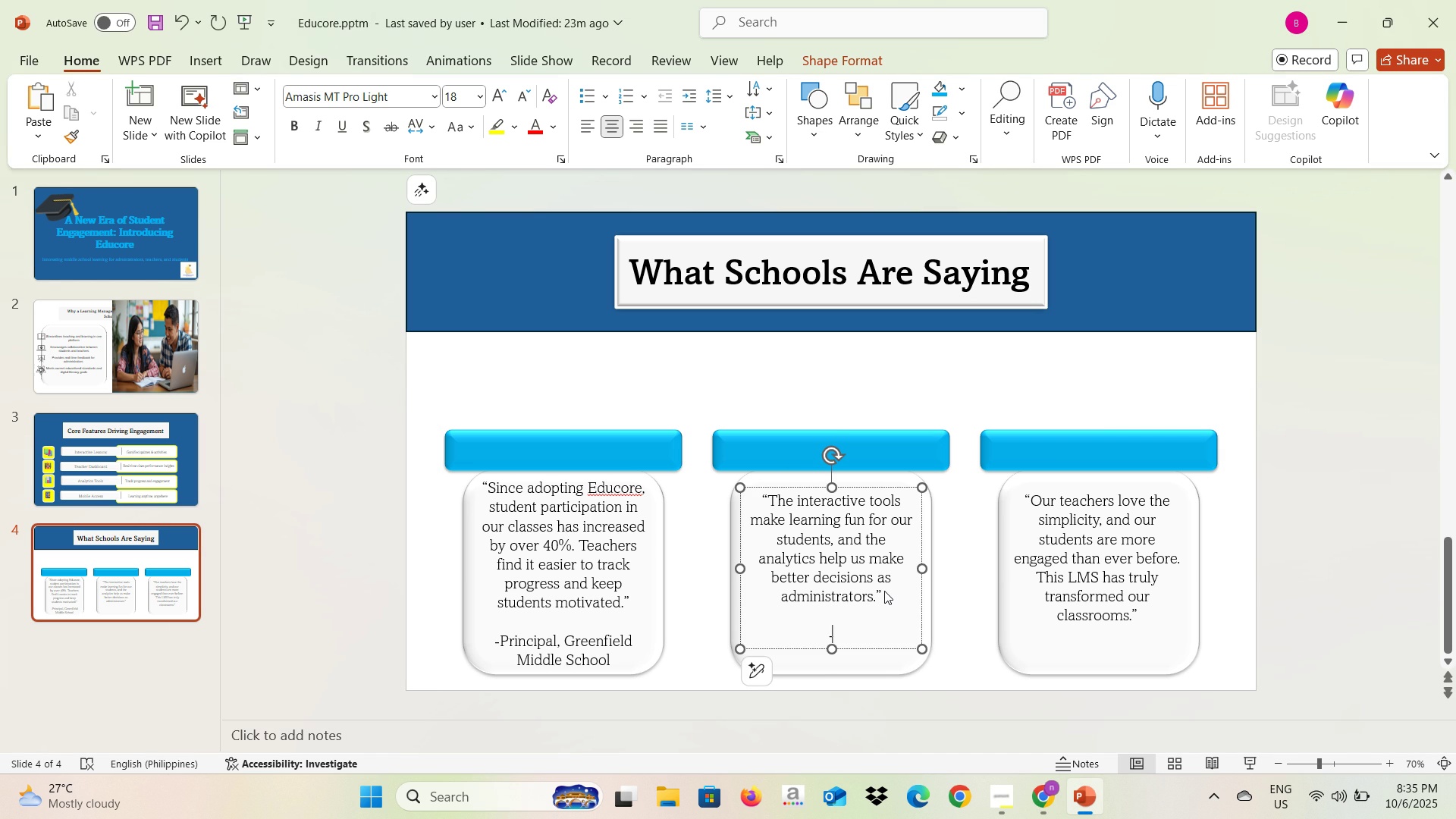 
key(Minus)
 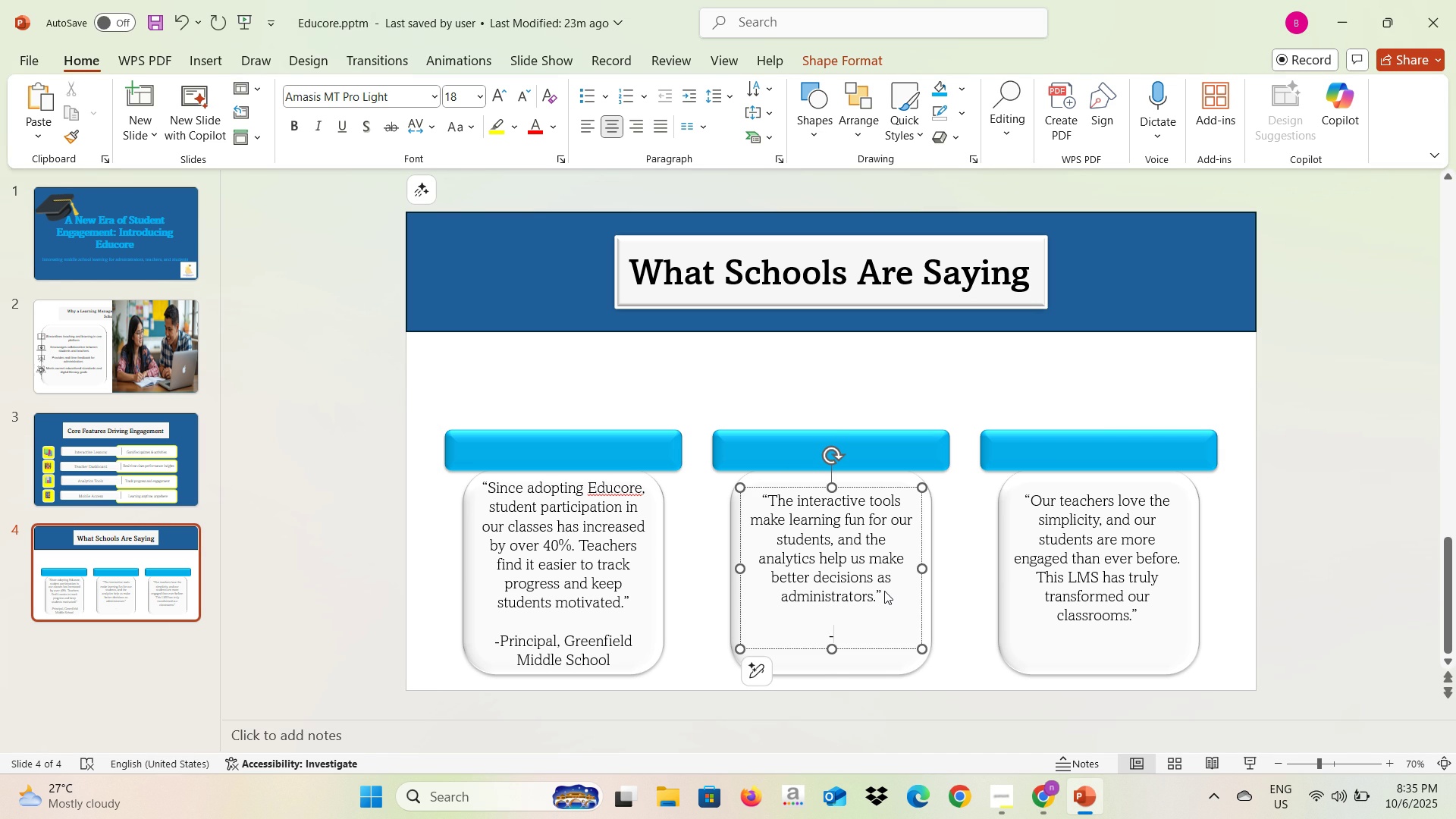 
key(Control+V)
 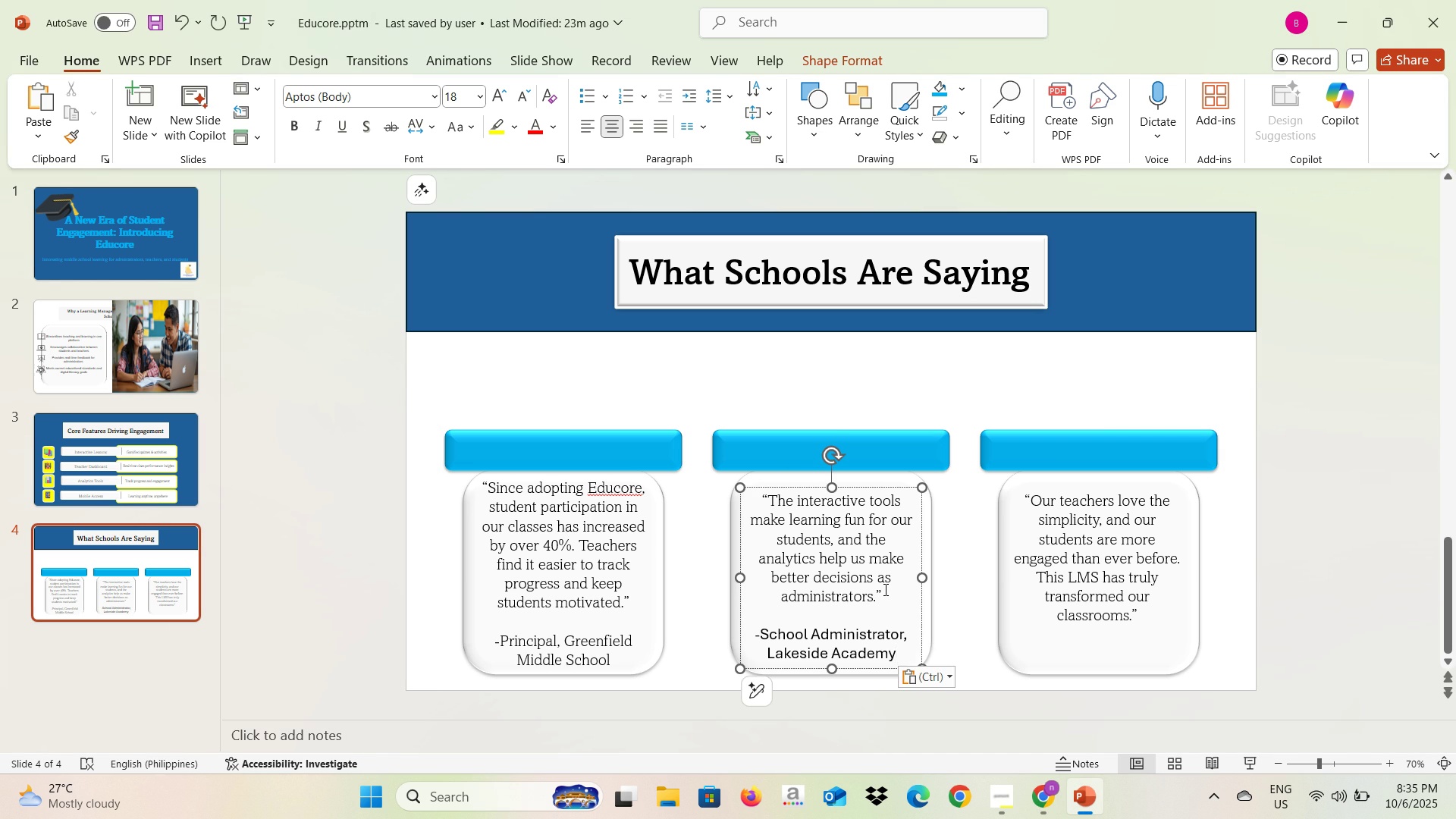 
hold_key(key=ControlLeft, duration=0.43)
 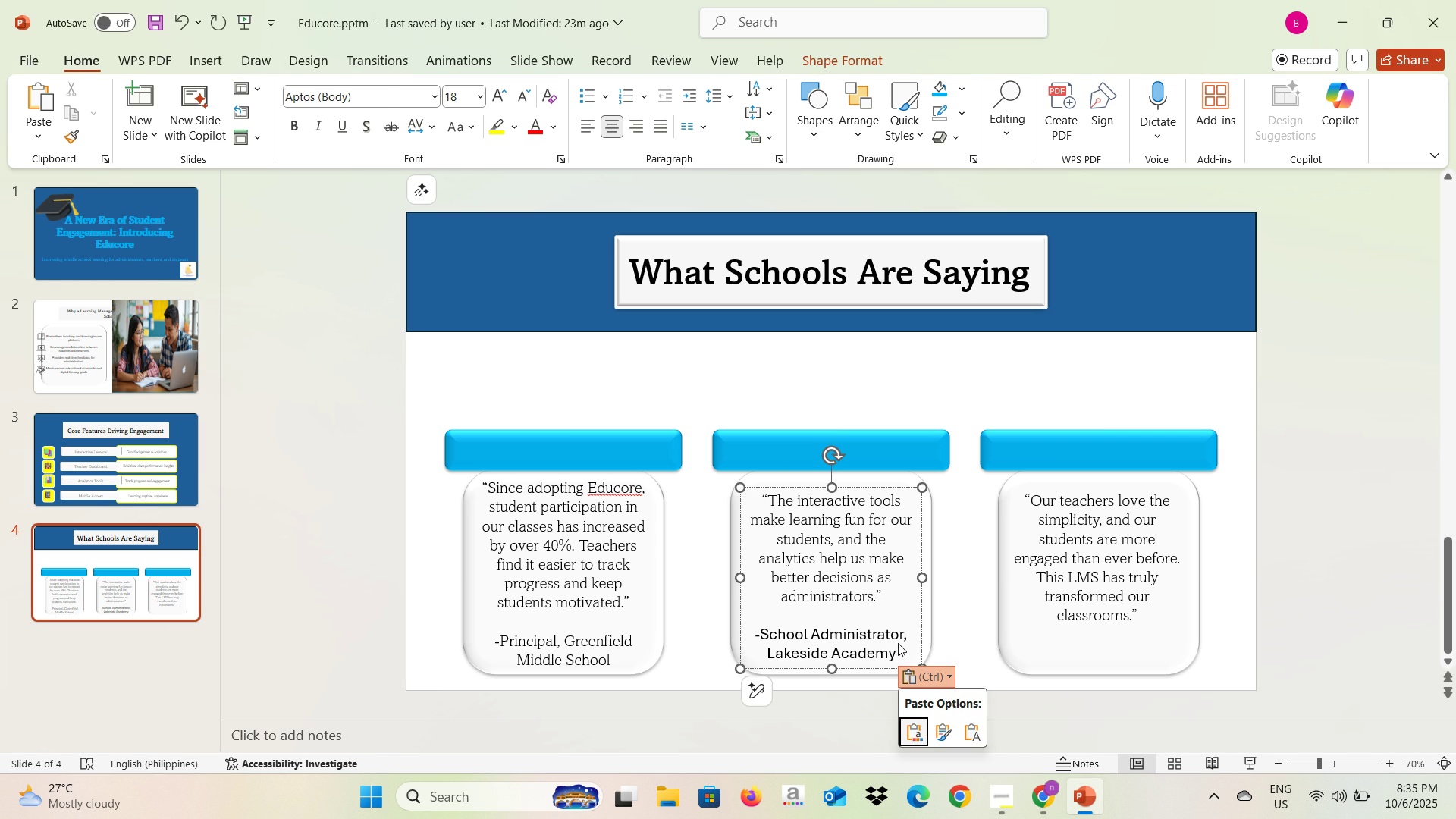 
key(Control+A)
 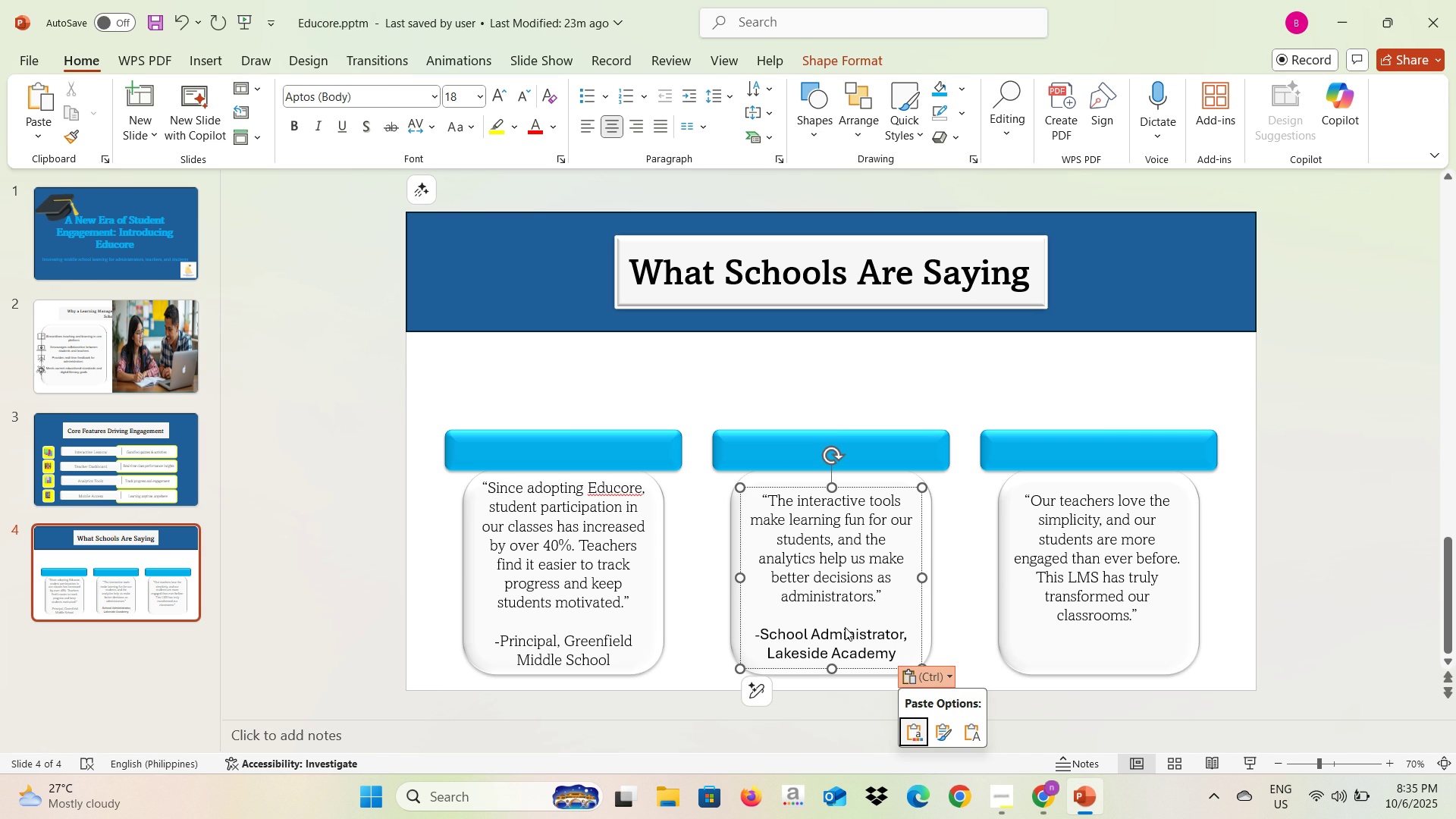 
left_click([845, 627])
 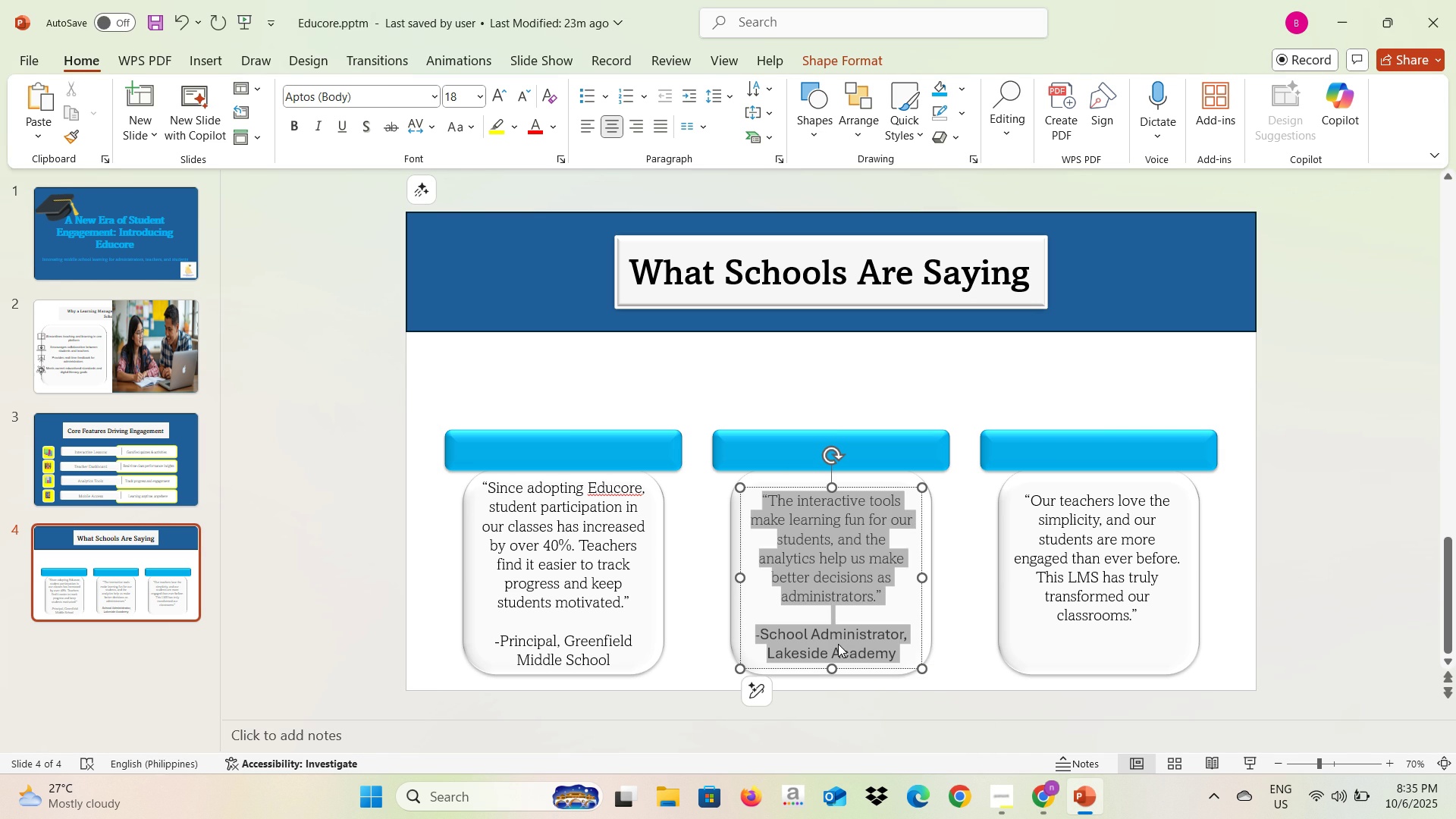 
key(Control+A)
 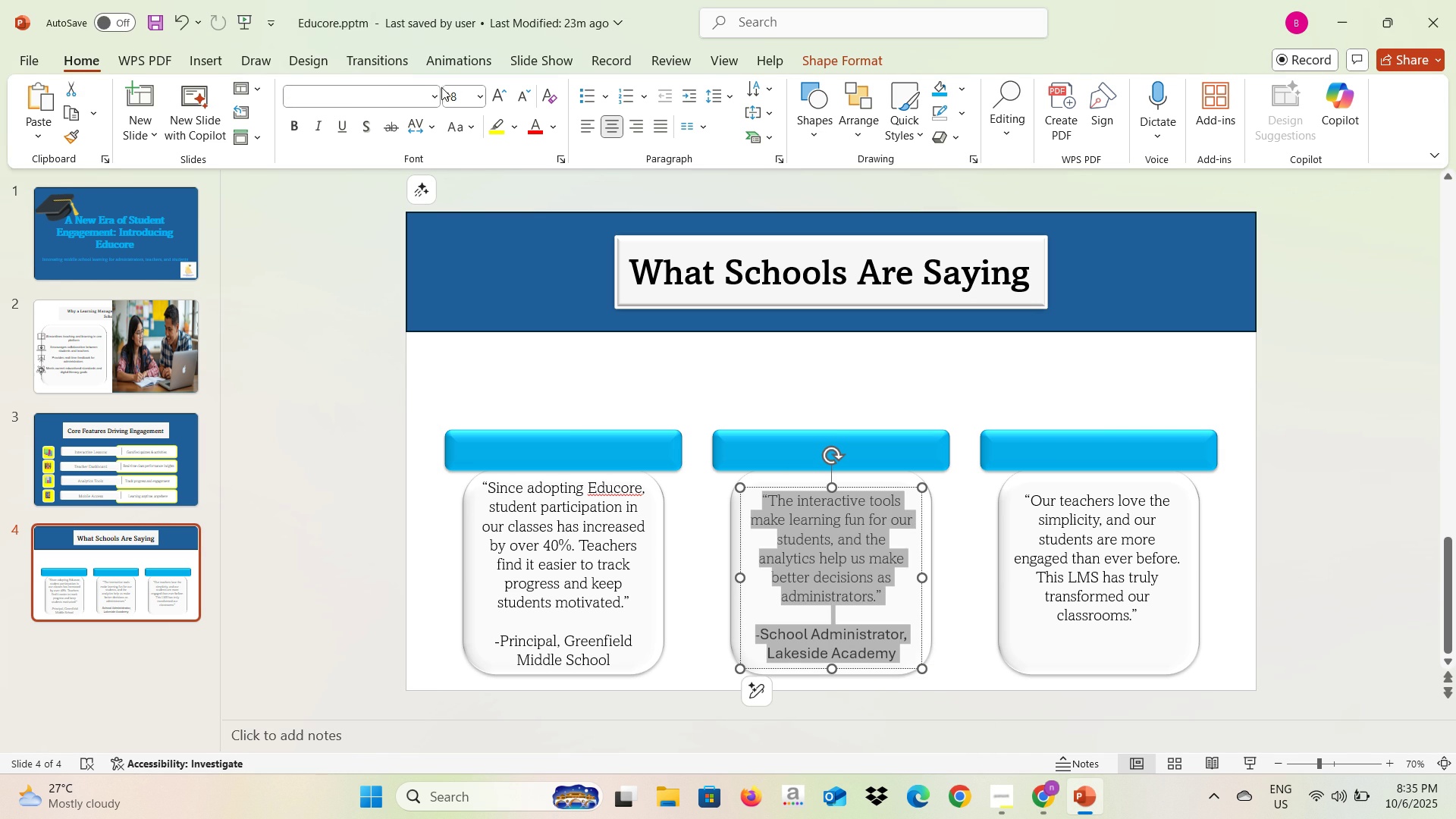 
left_click([434, 94])
 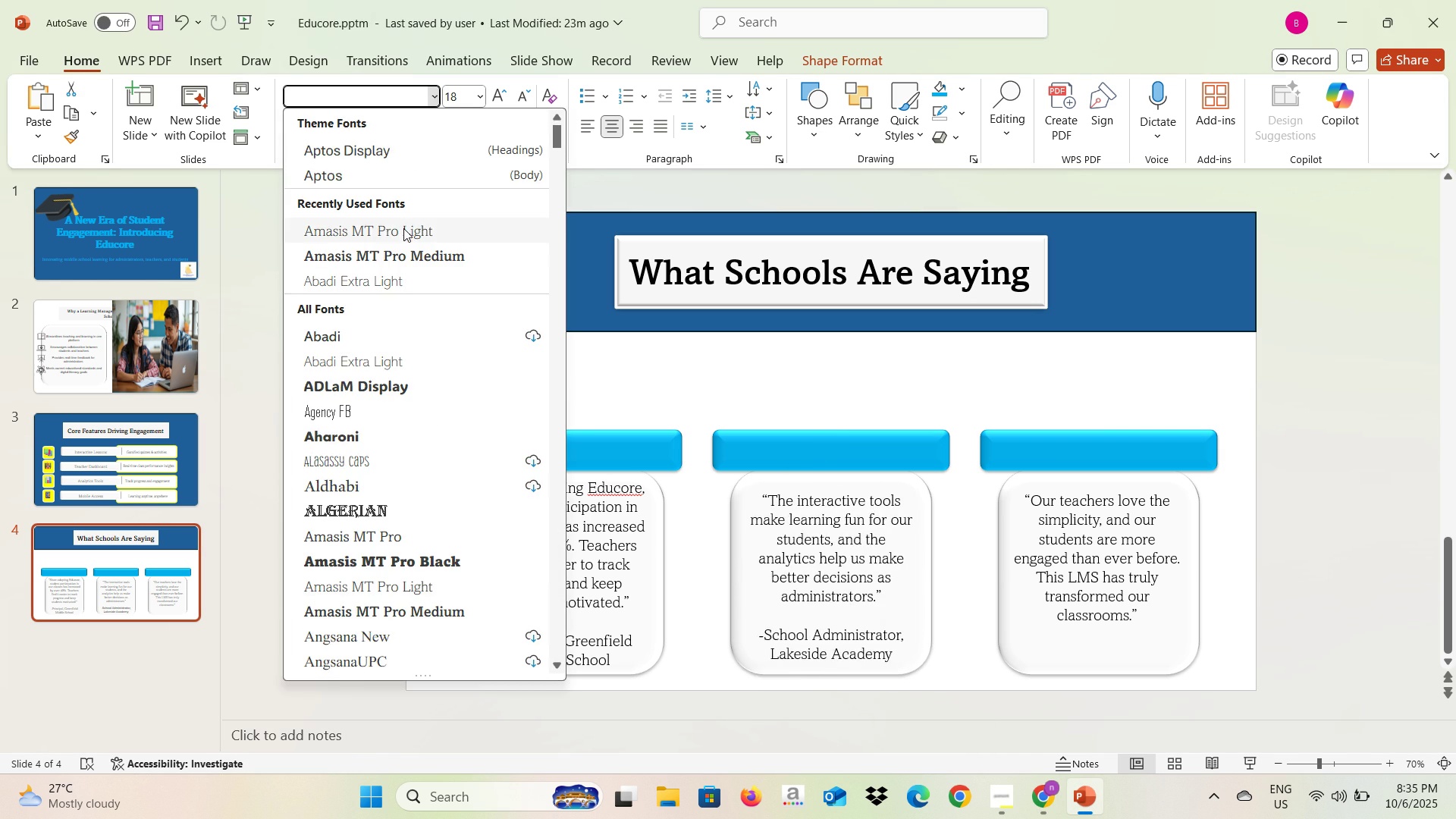 
left_click([403, 228])
 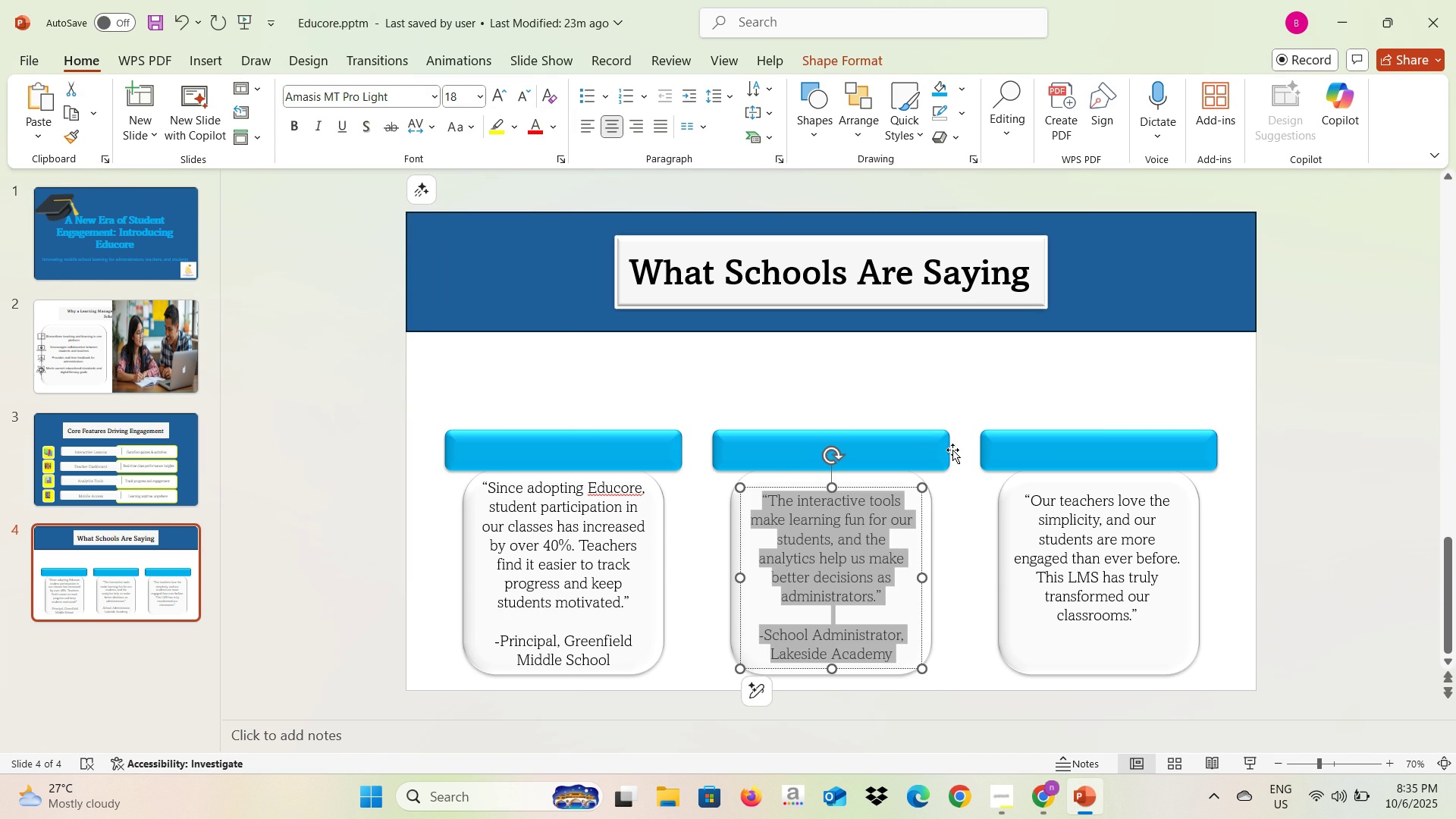 
left_click([977, 403])
 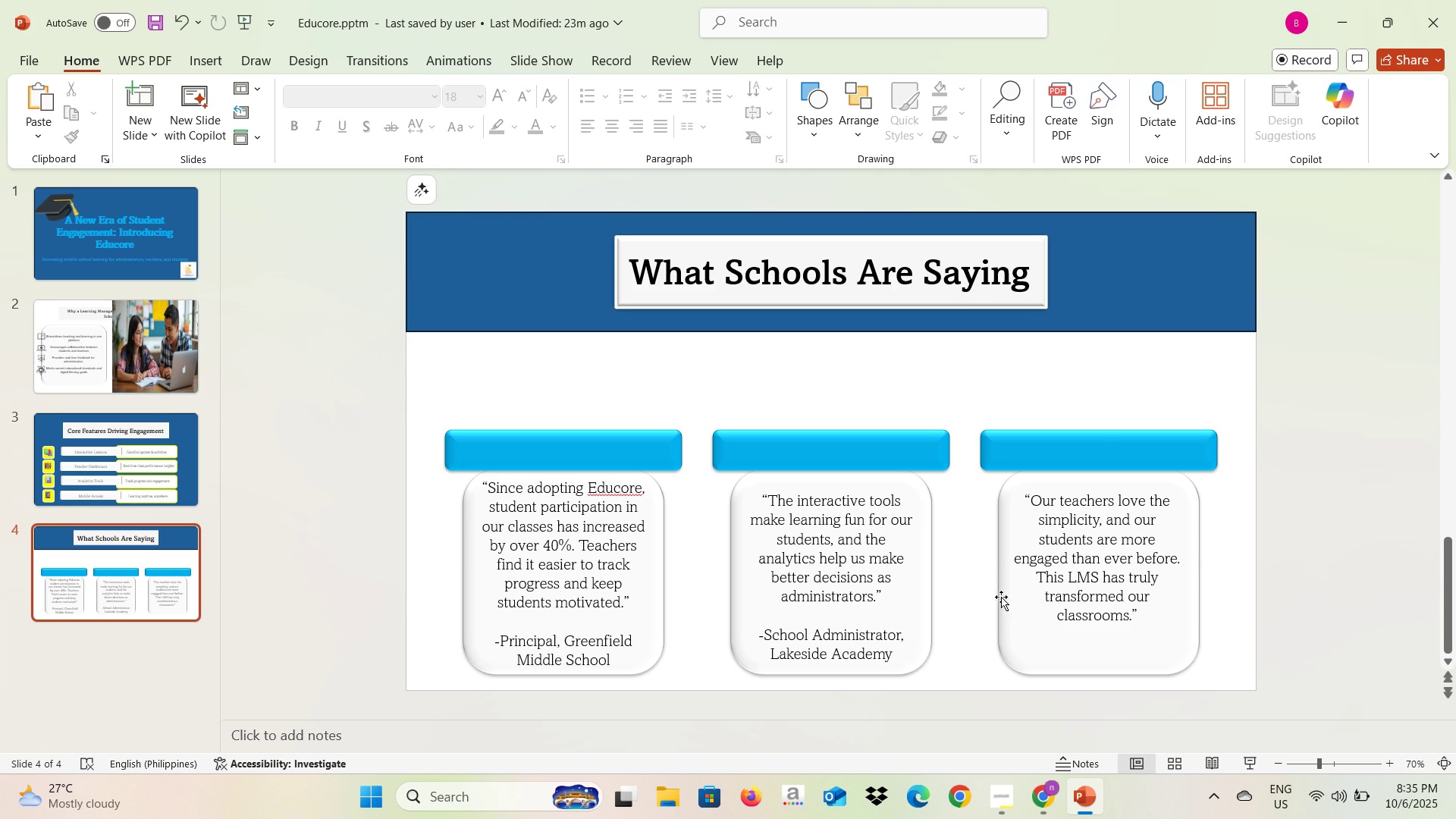 
left_click([1072, 613])
 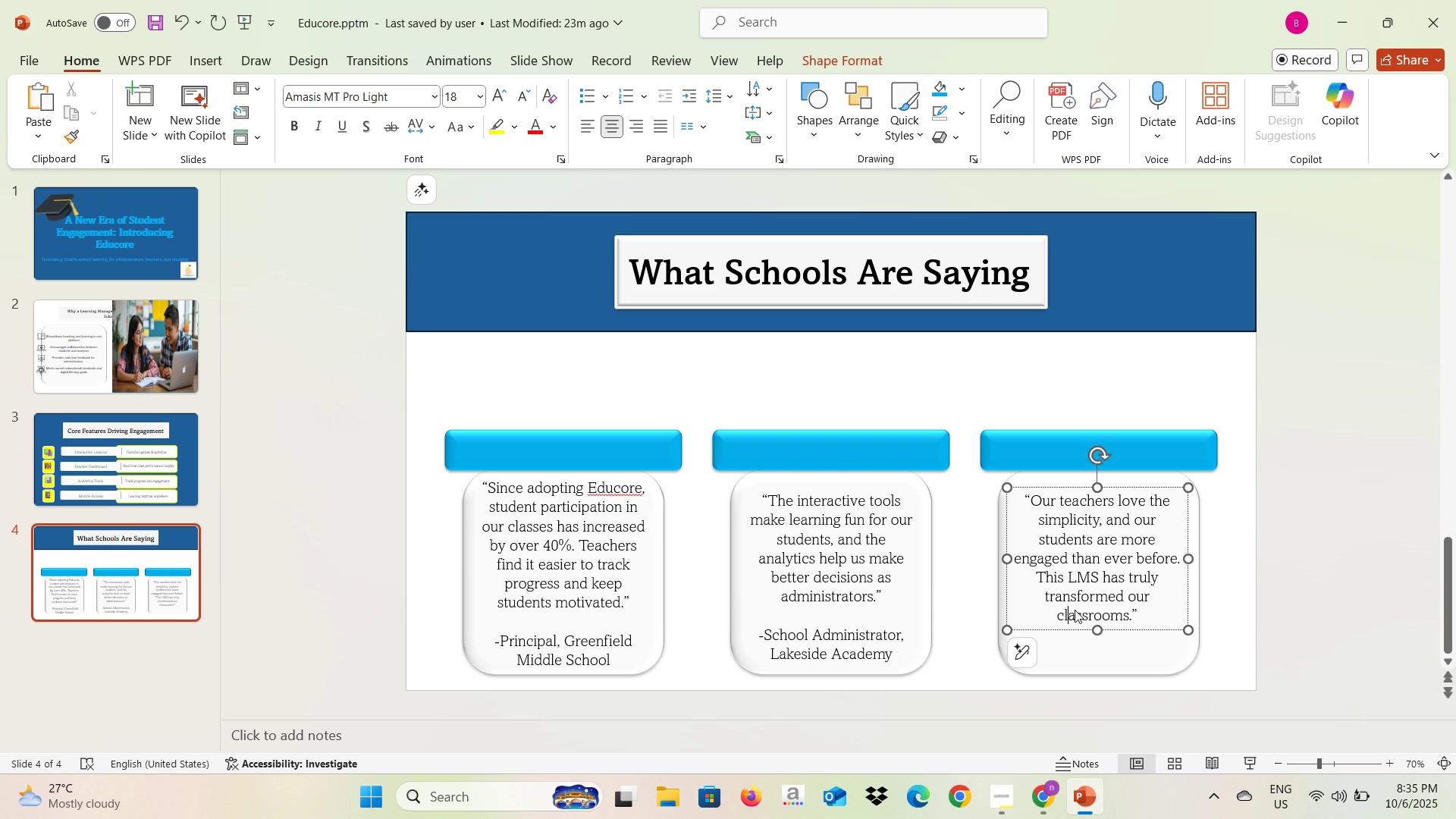 
key(Alt+AltLeft)
 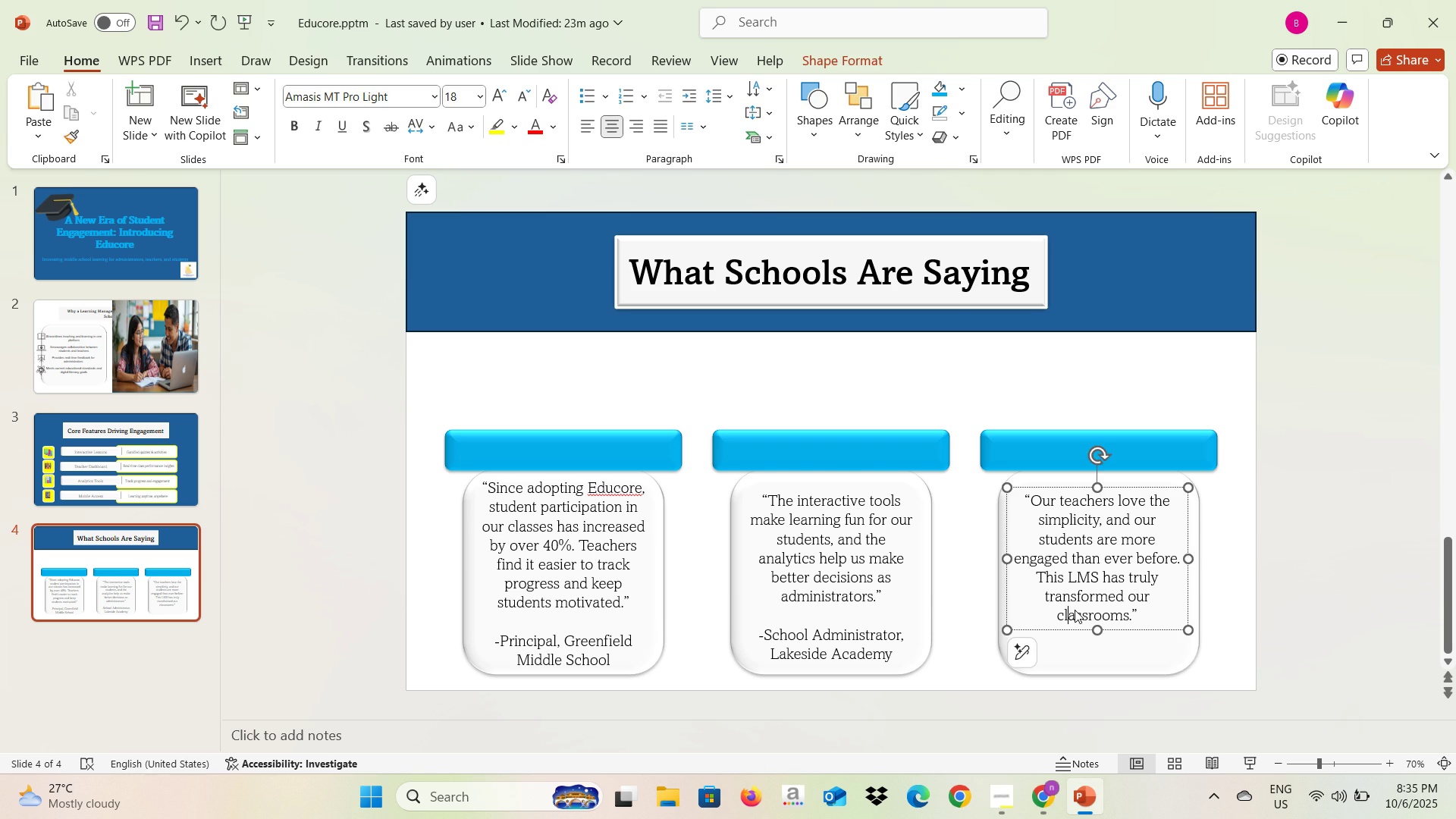 
key(Alt+Tab)
 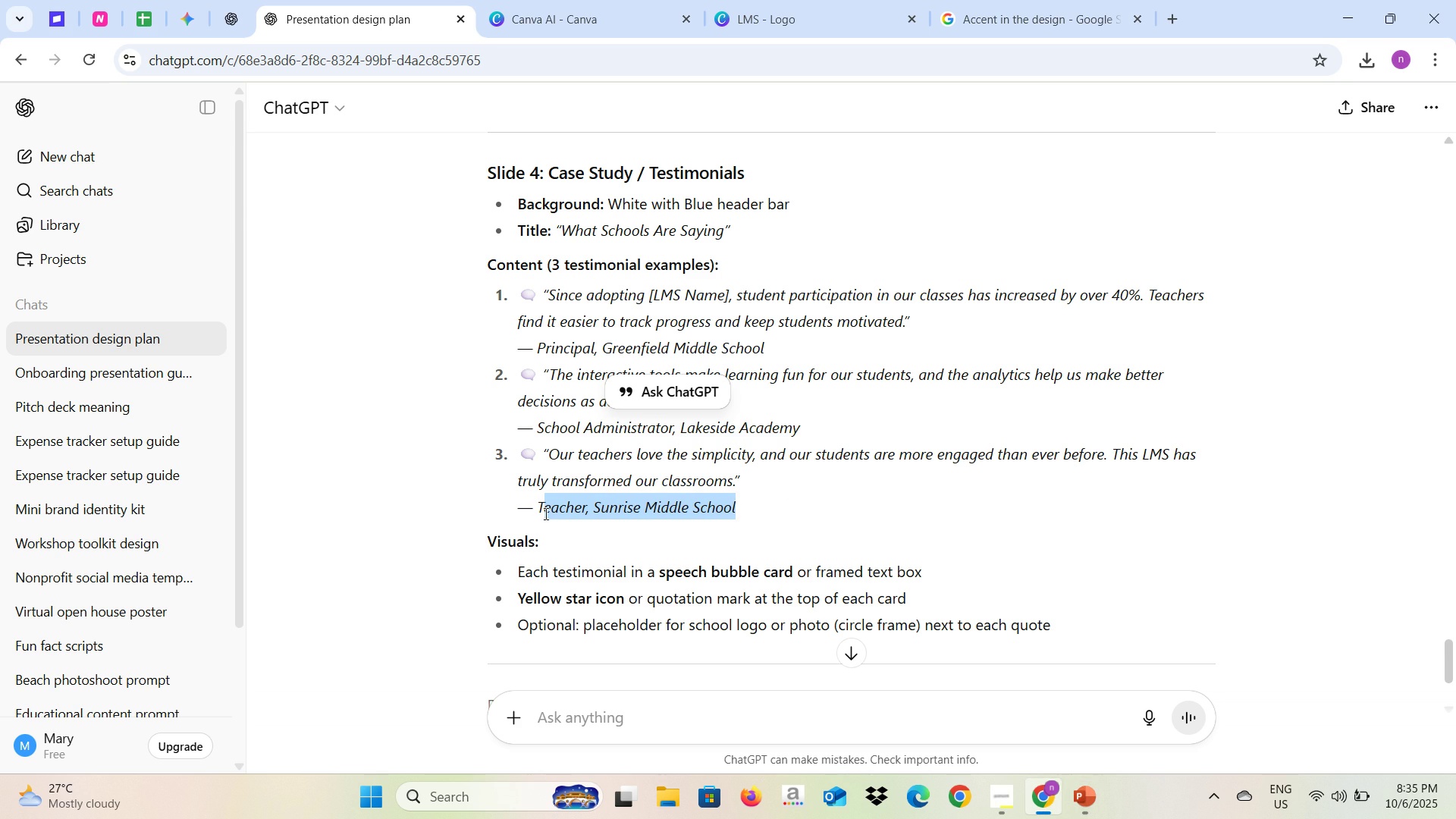 
key(Control+C)
 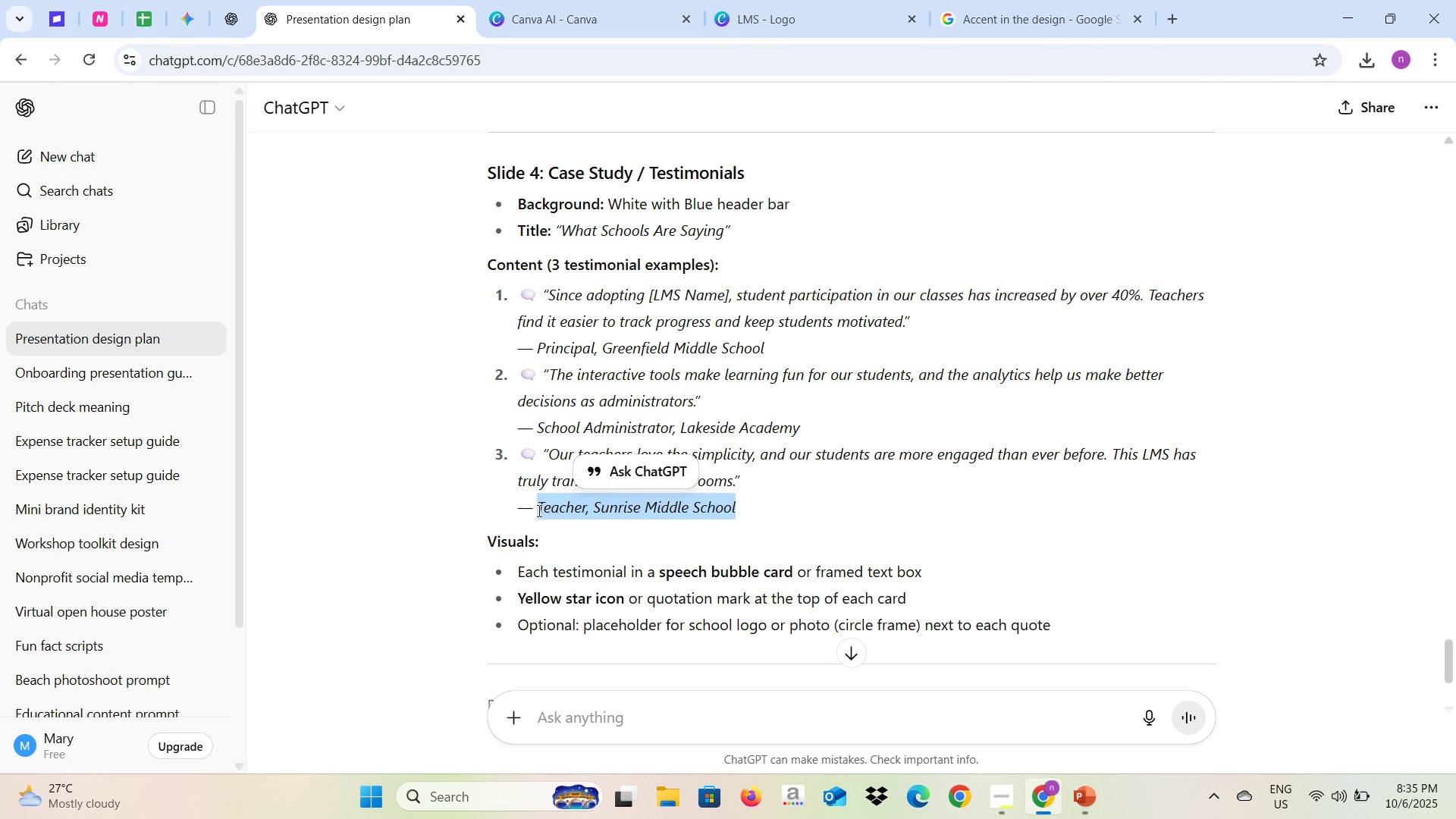 
key(Alt+AltLeft)
 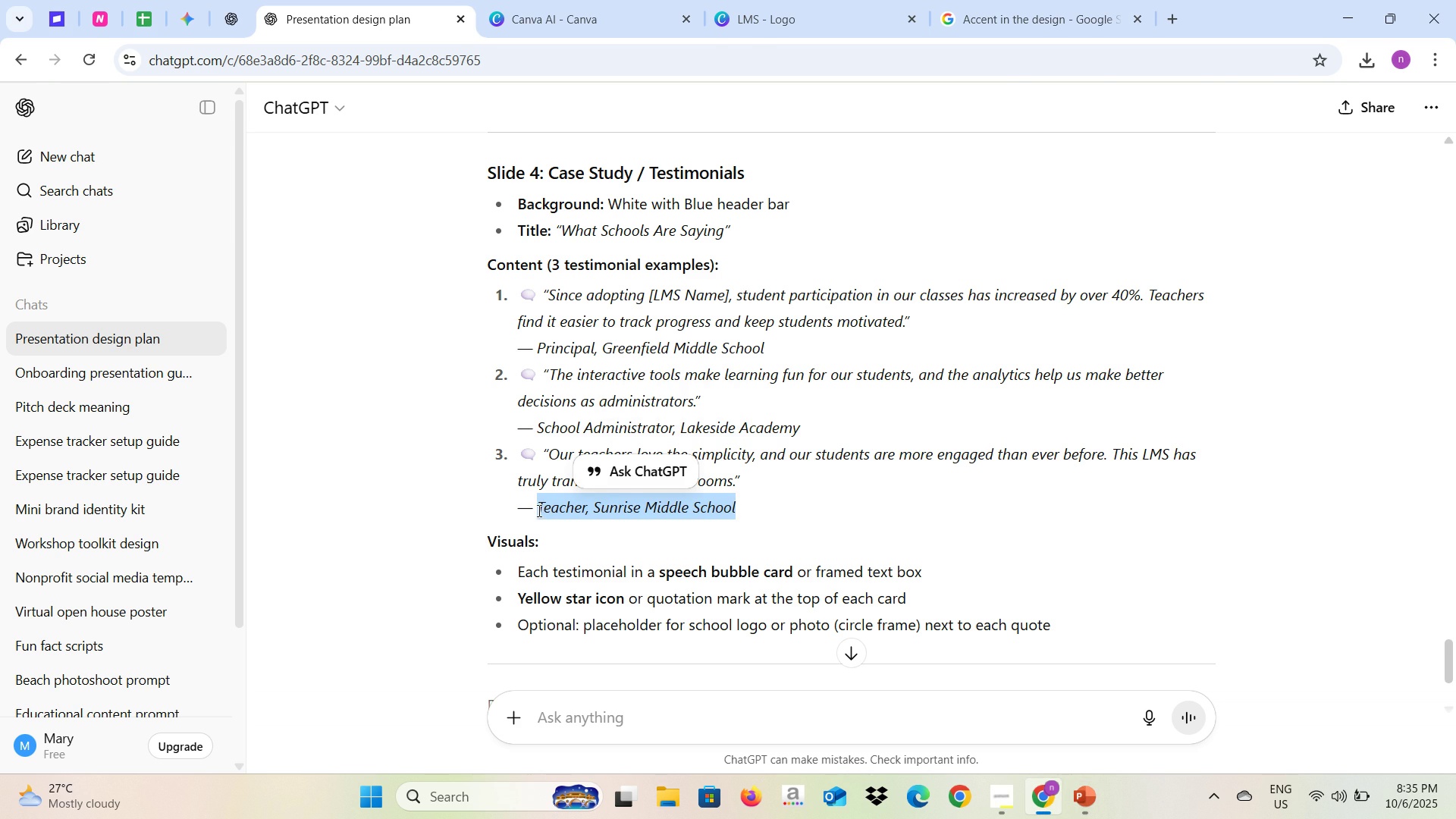 
key(Alt+Tab)
 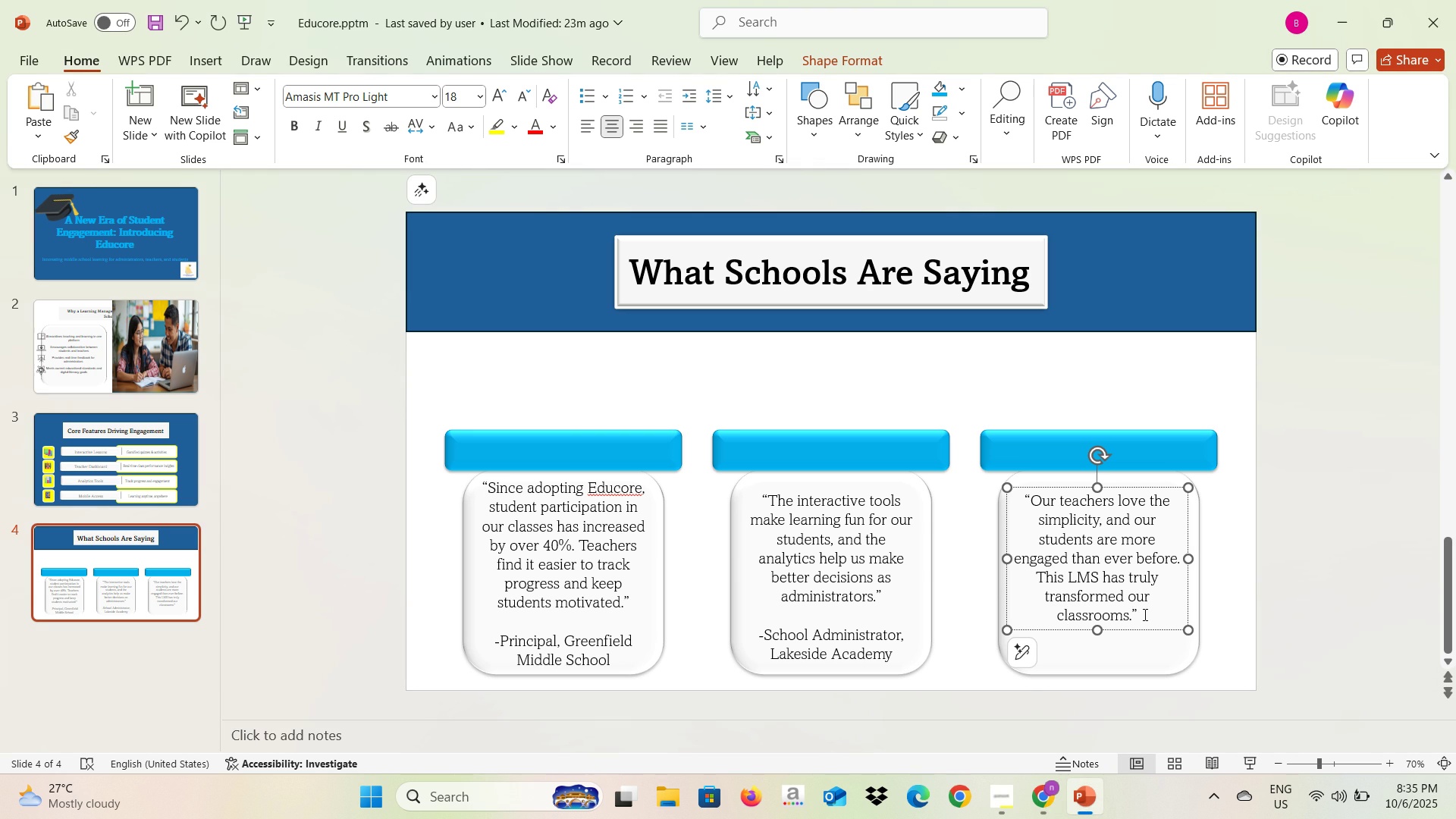 
key(Enter)
 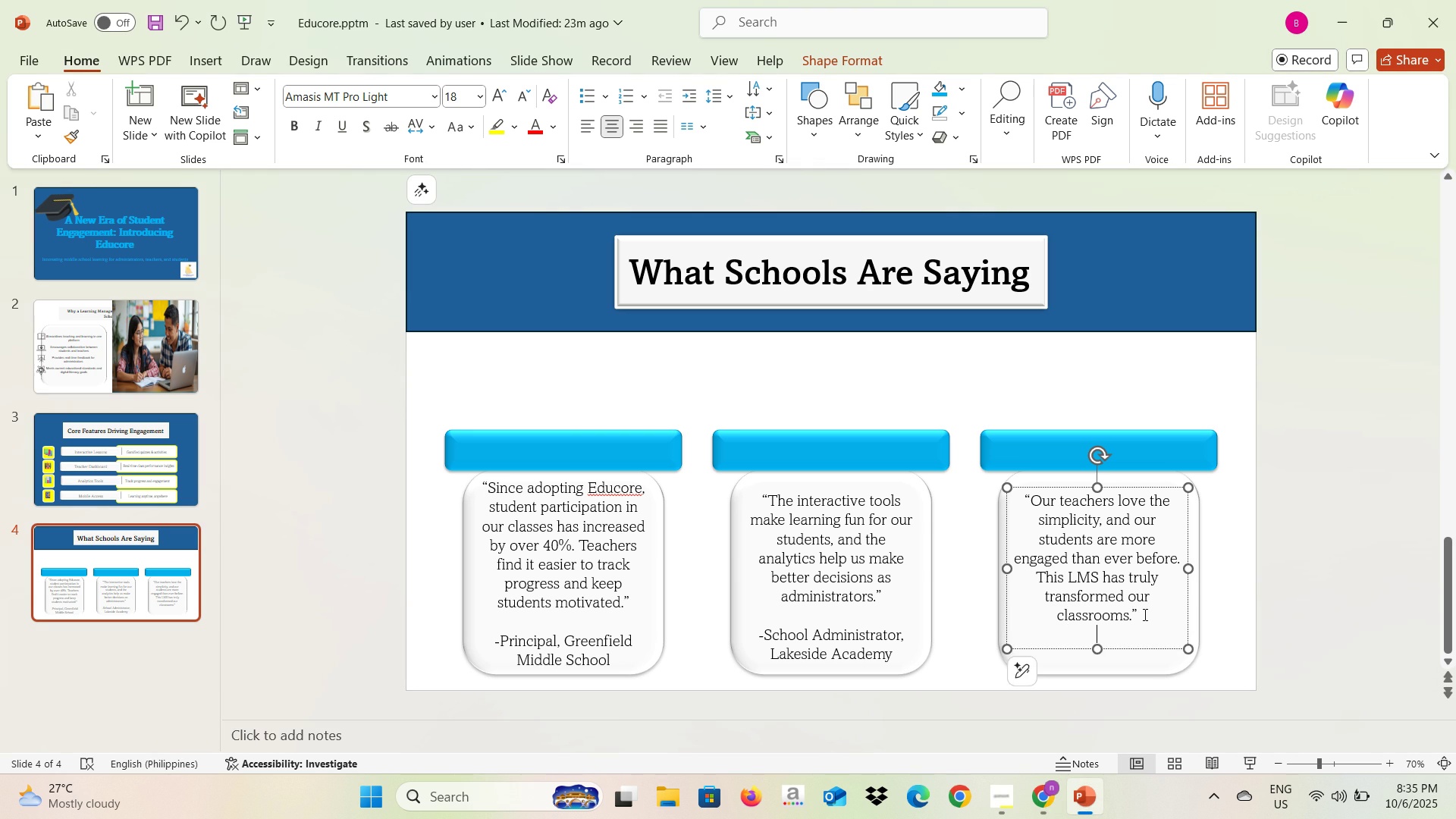 
key(Enter)
 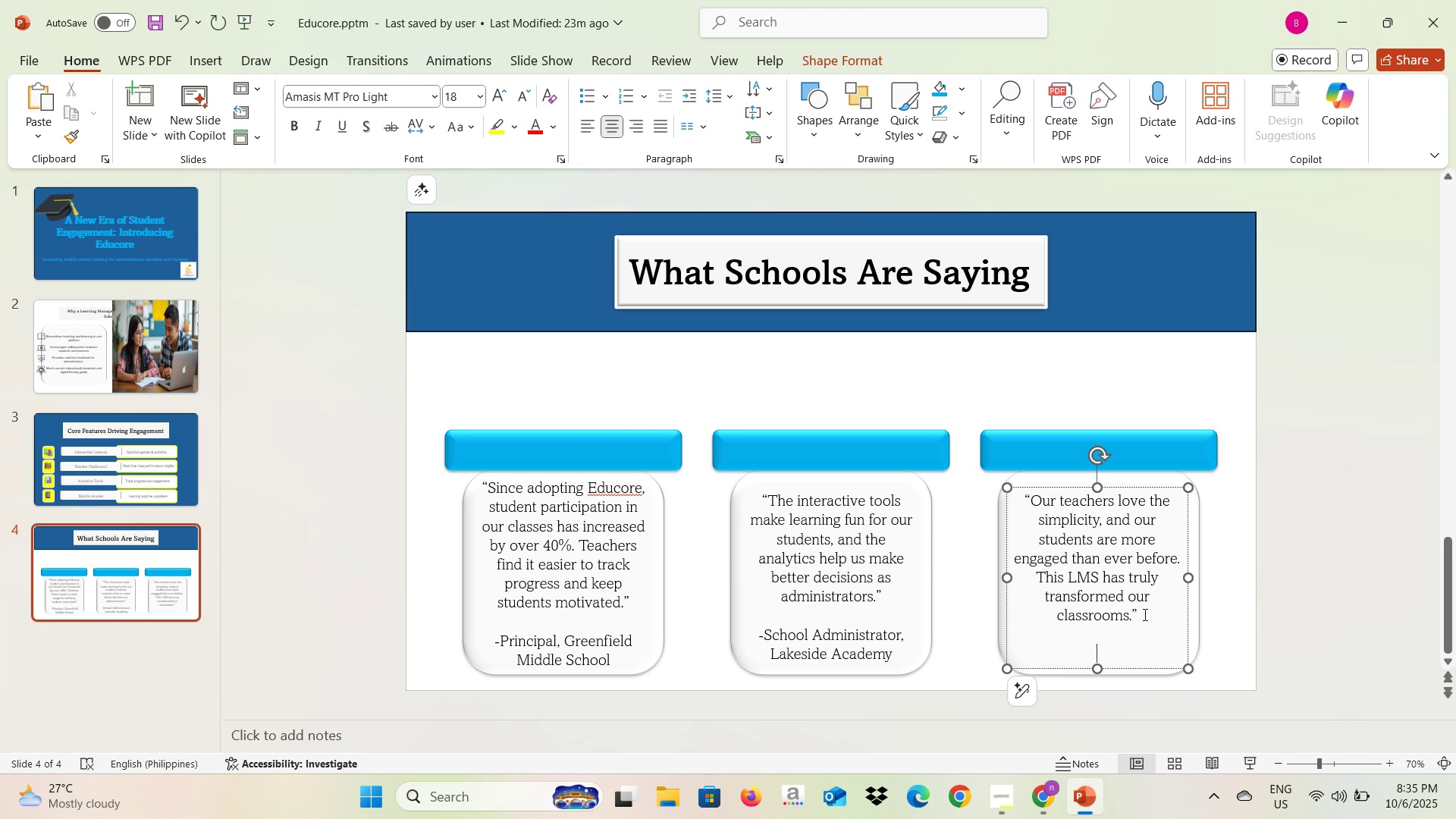 
key(Minus)
 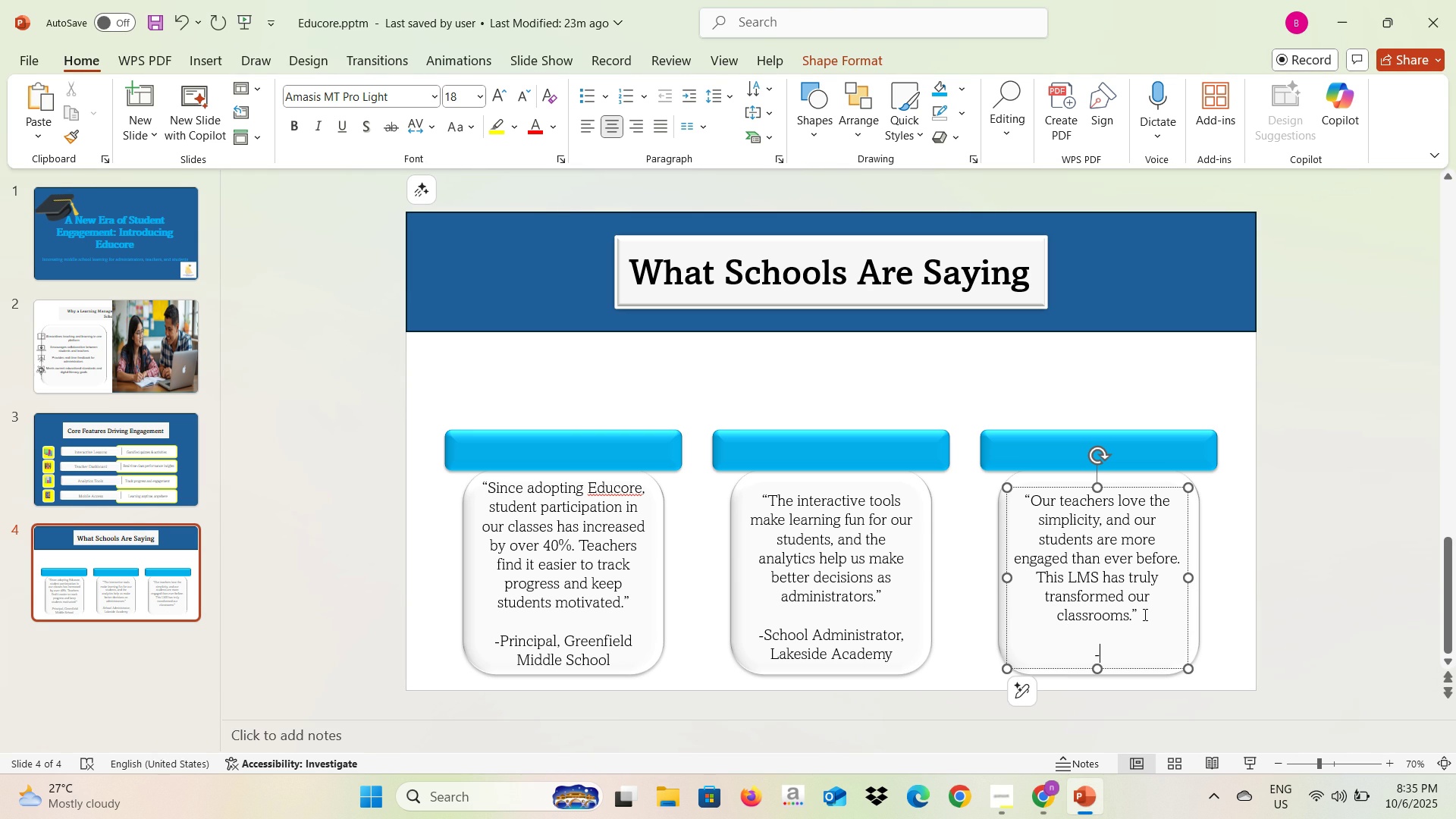 
key(Control+ControlLeft)
 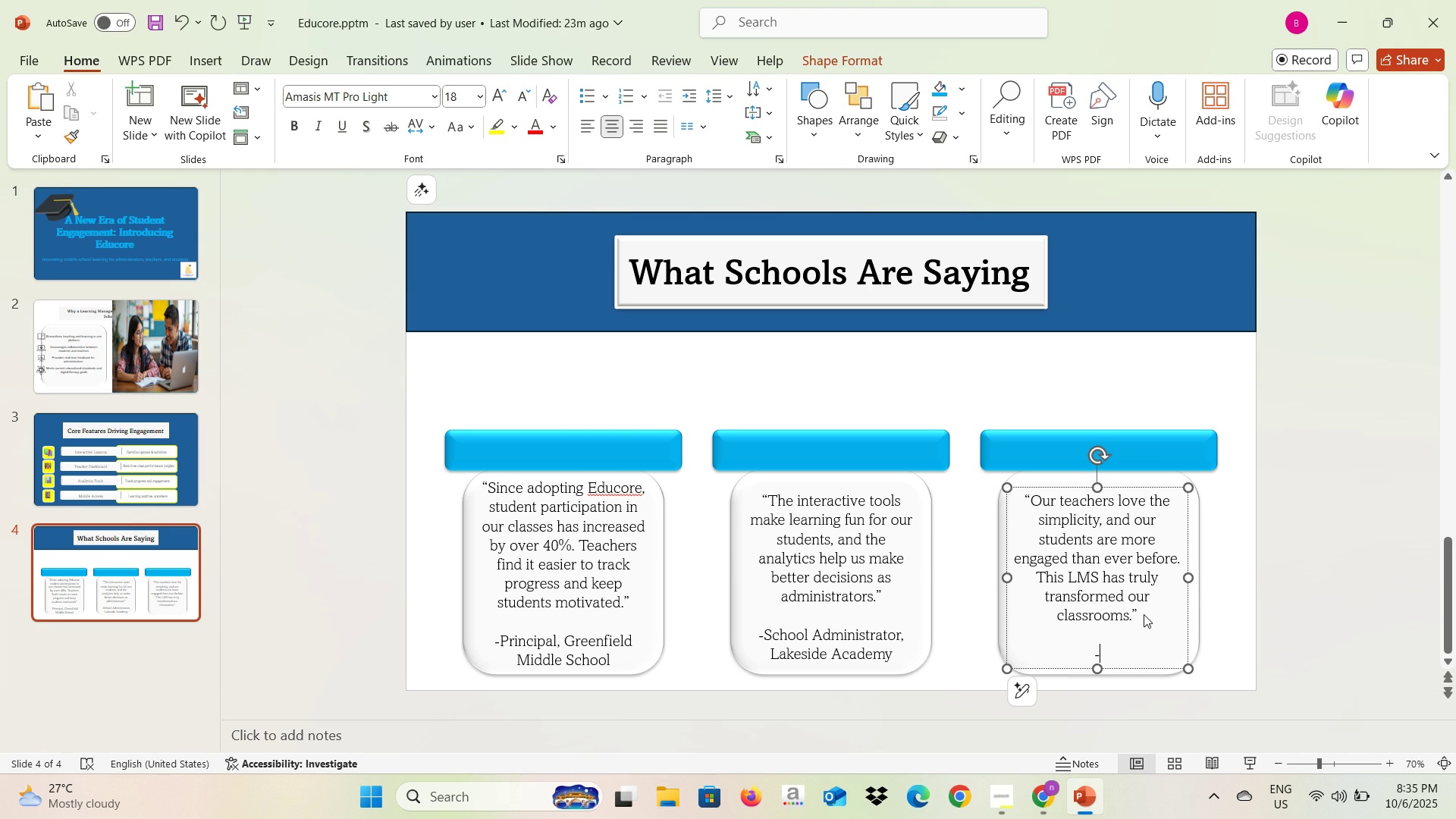 
key(Control+V)
 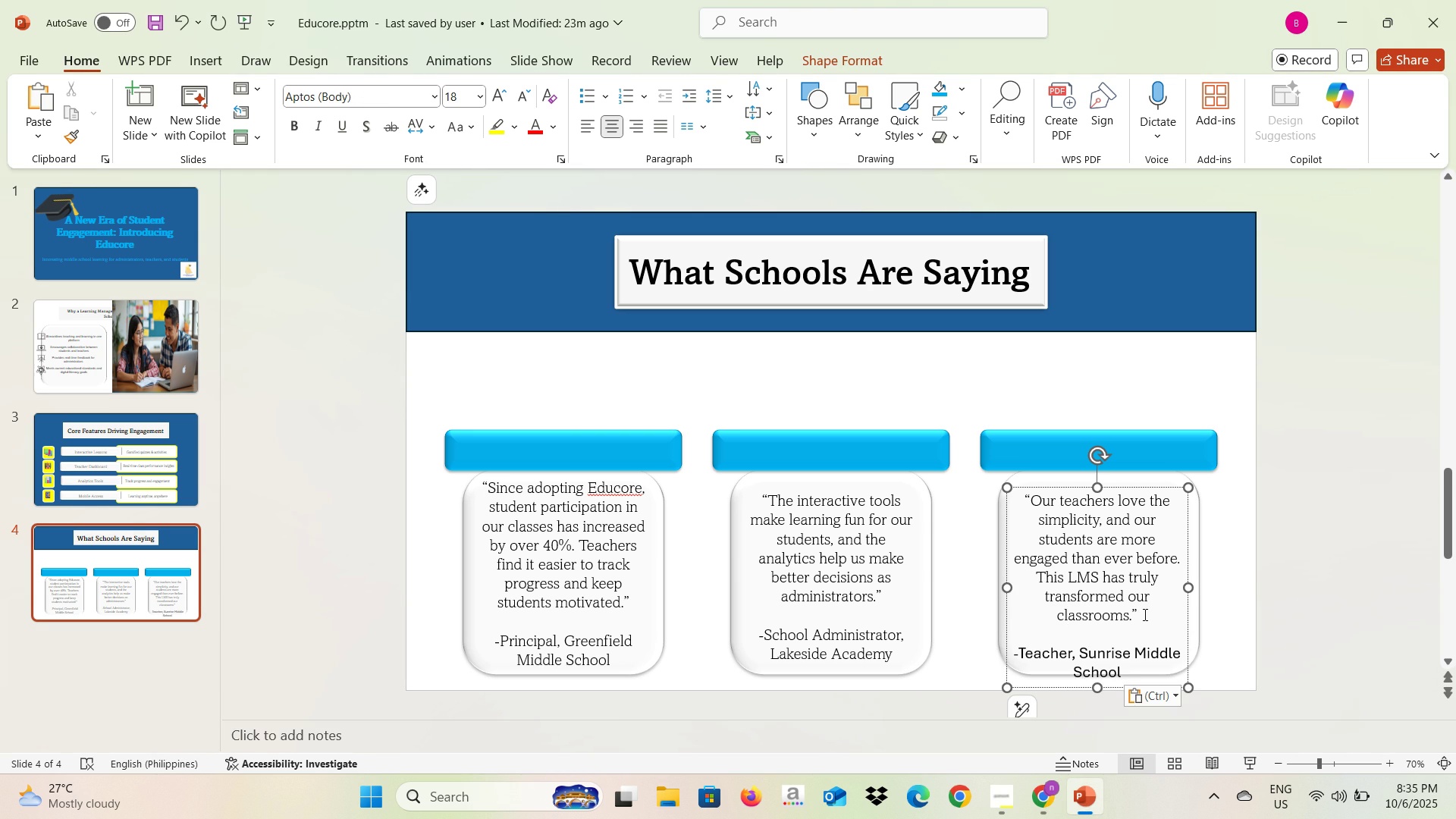 
key(Control+A)
 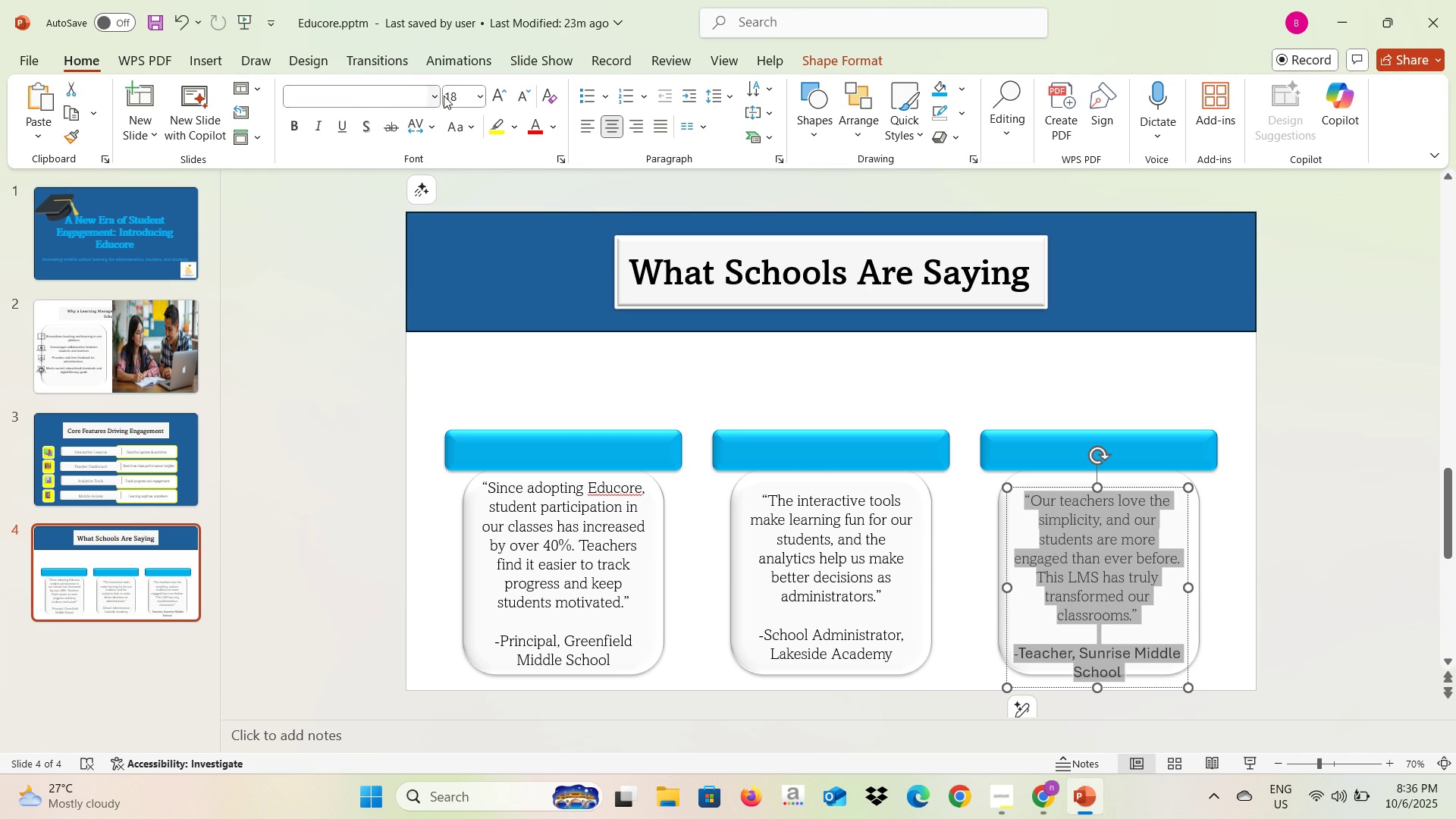 
left_click([444, 96])
 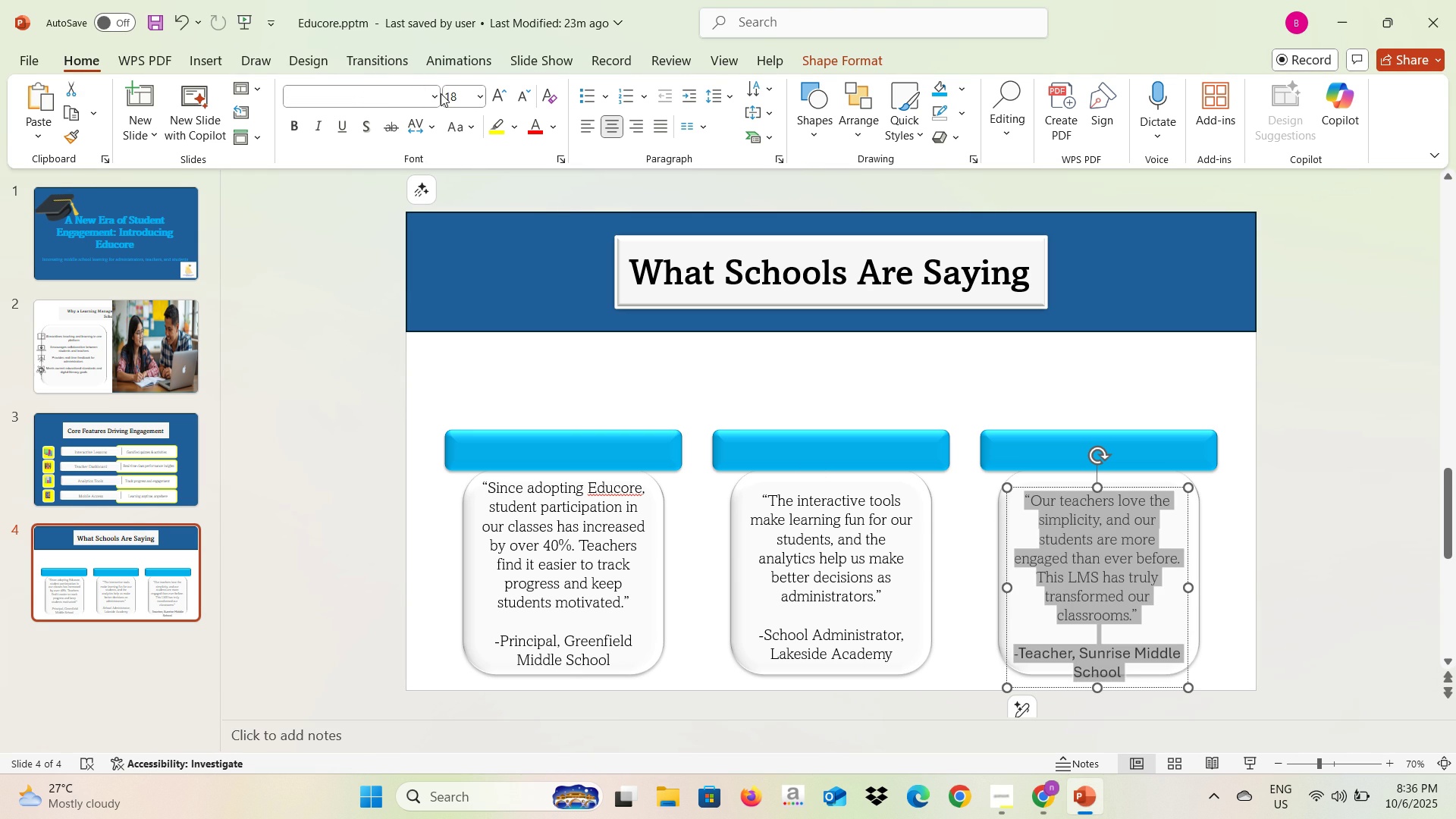 
double_click([441, 93])
 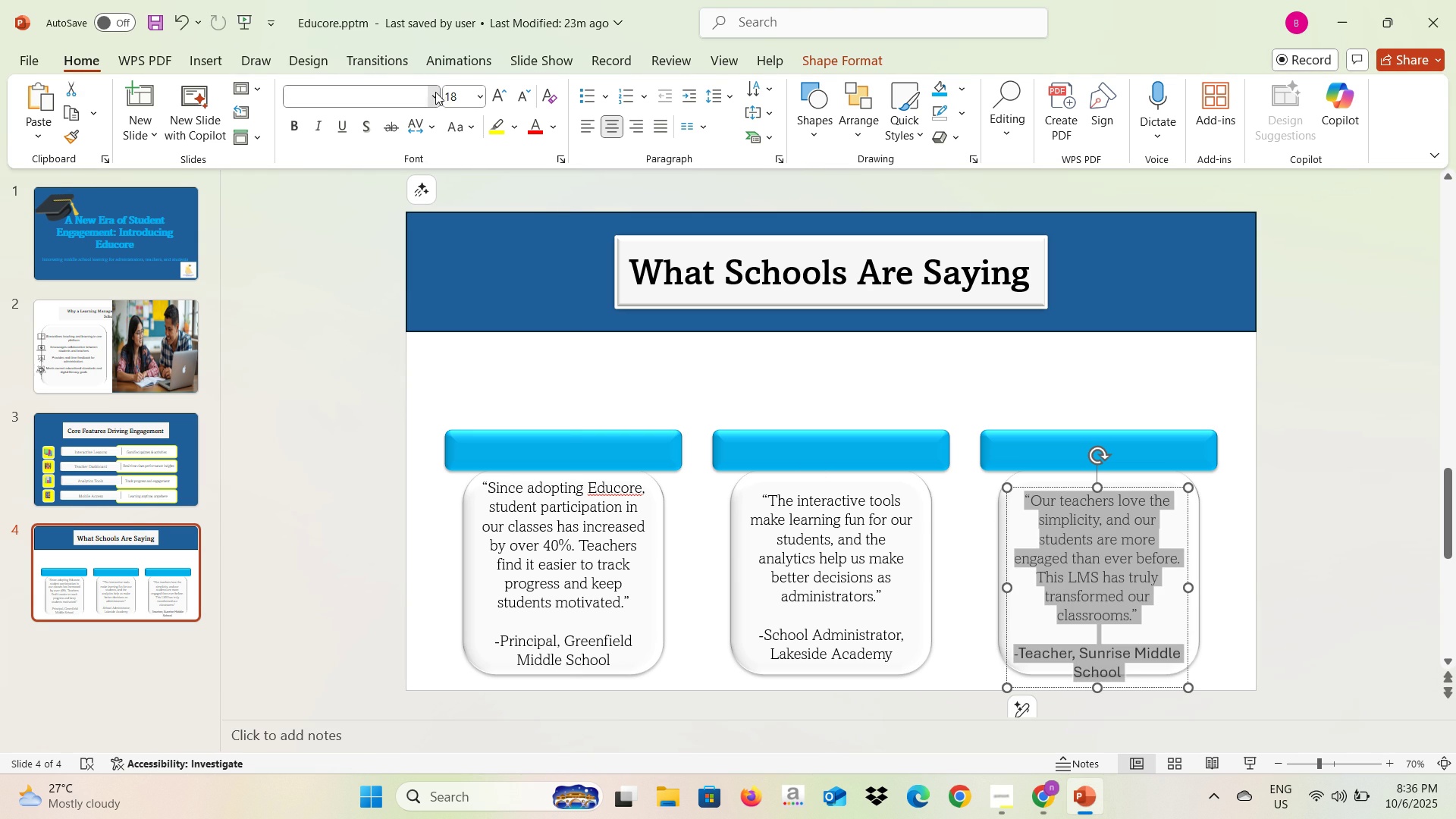 
triple_click([435, 92])
 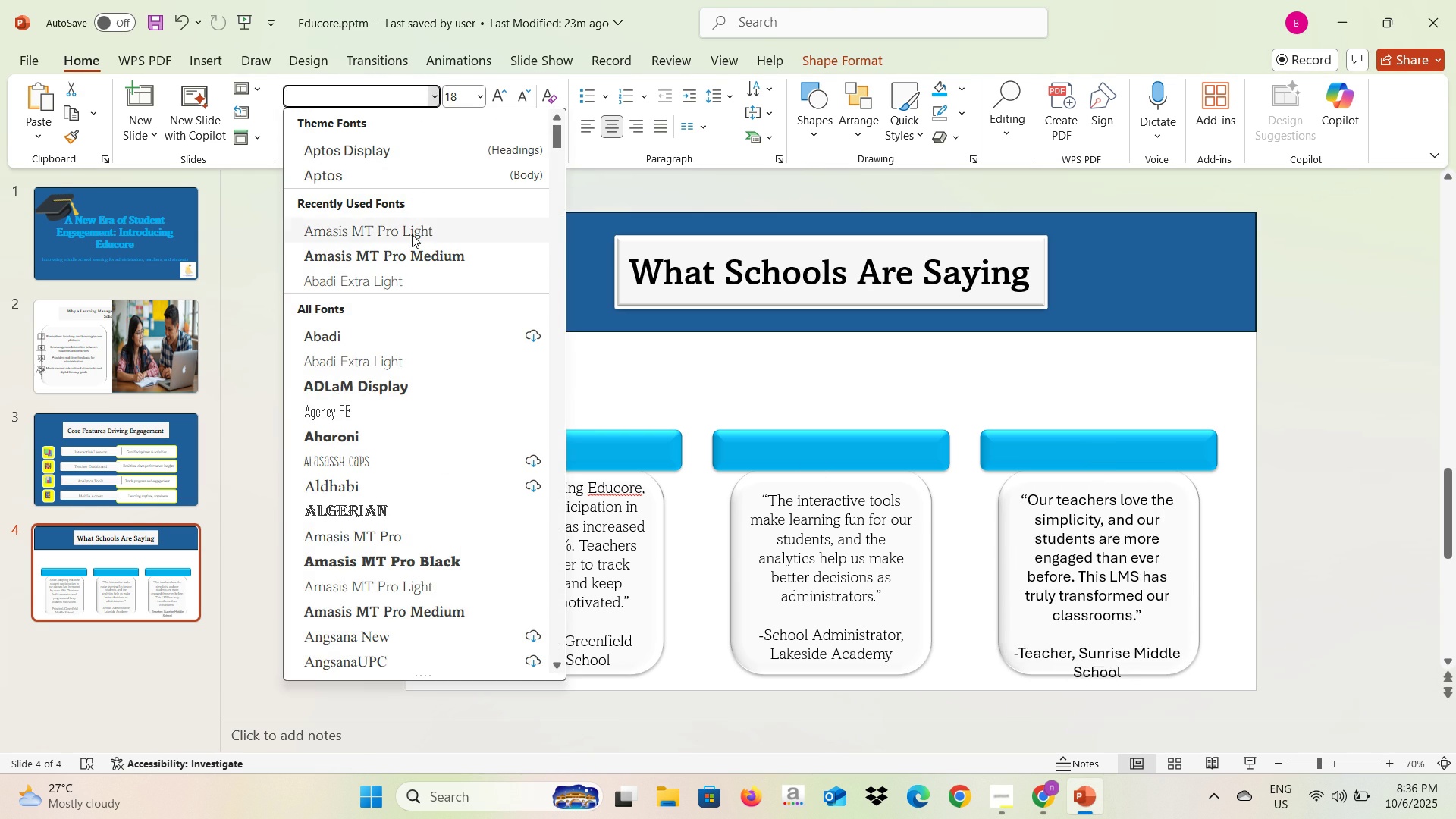 
left_click([412, 234])
 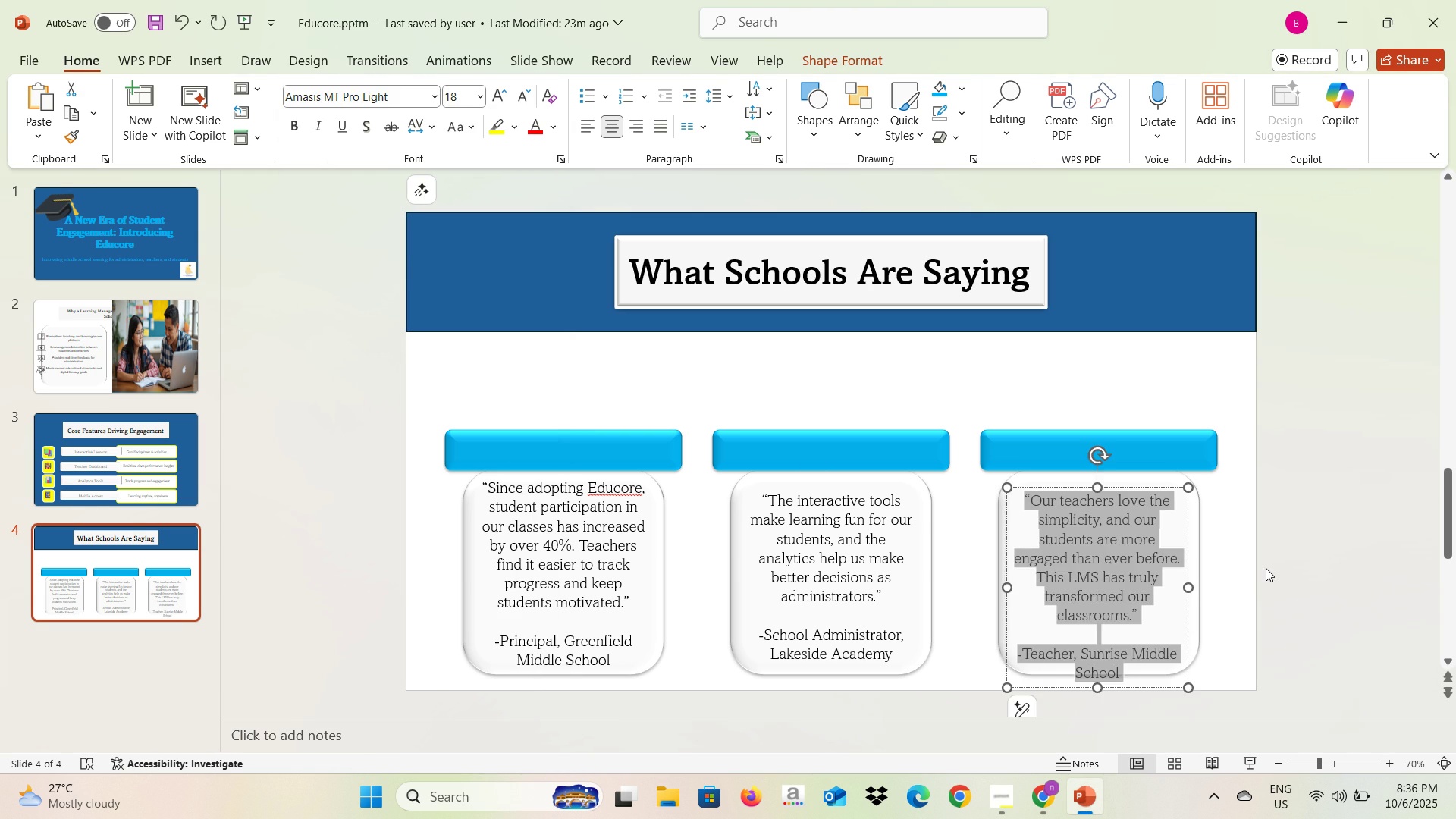 
left_click([1268, 568])
 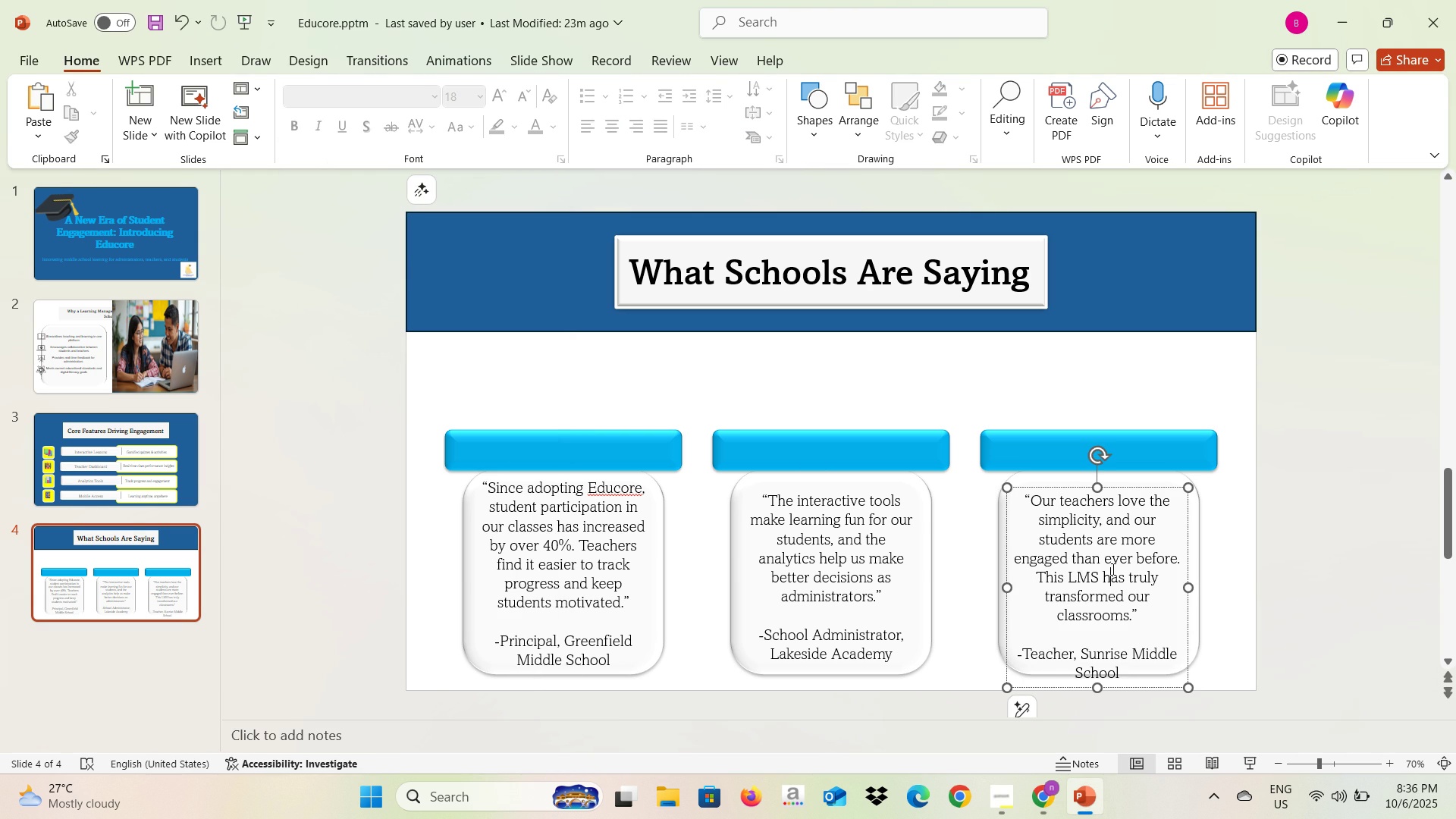 
left_click([1112, 569])
 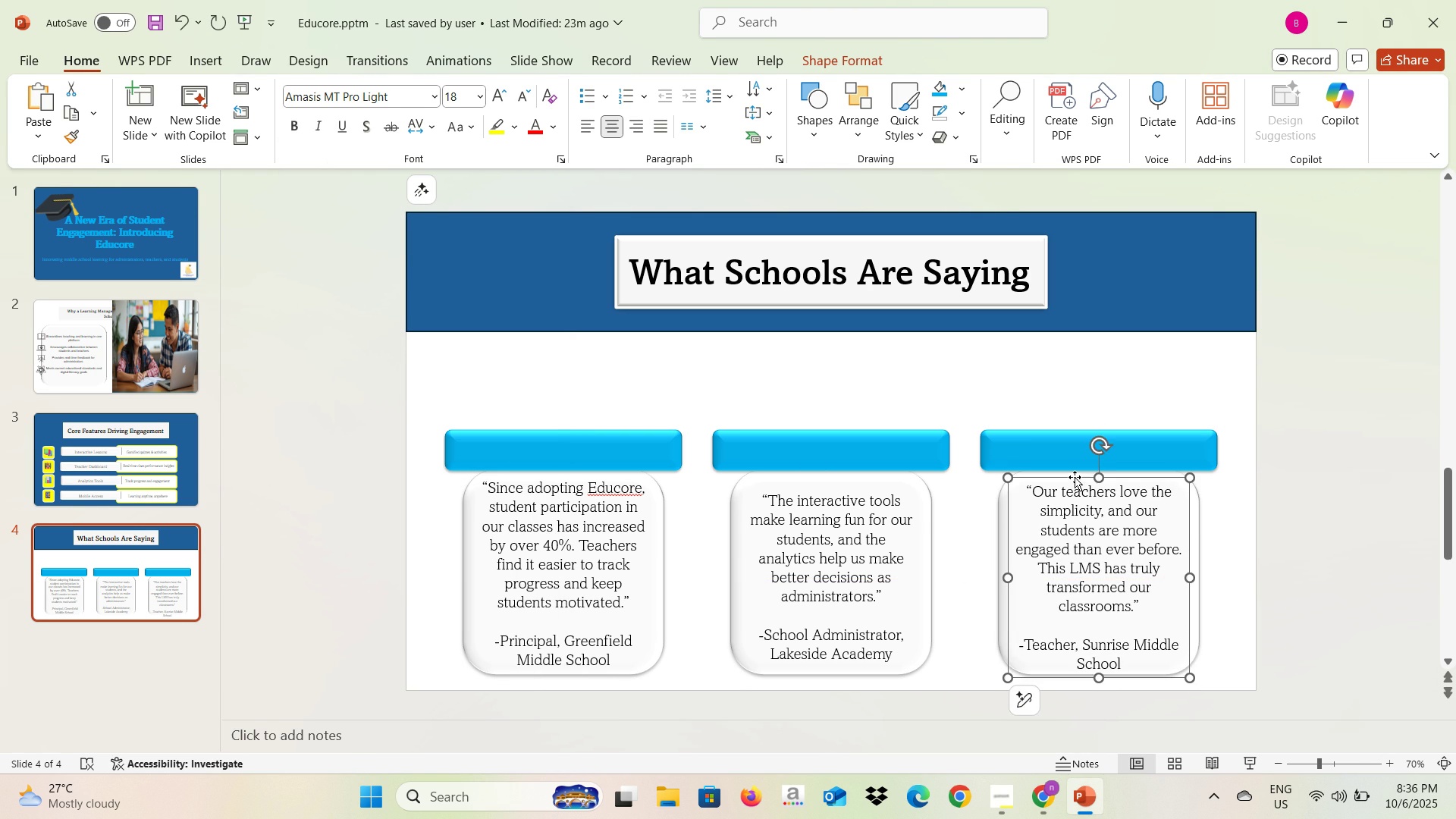 
left_click([1297, 548])
 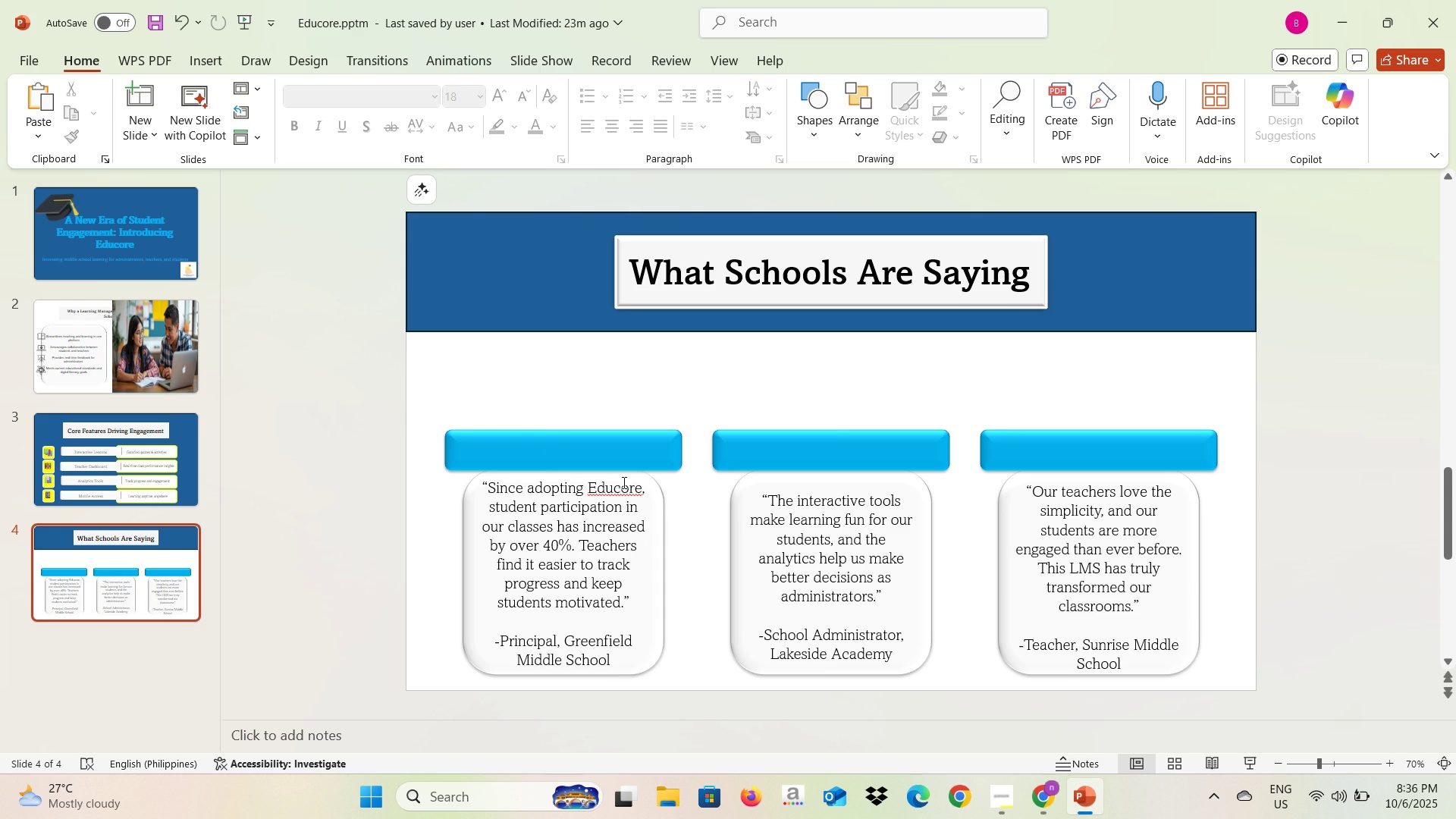 
left_click([548, 439])
 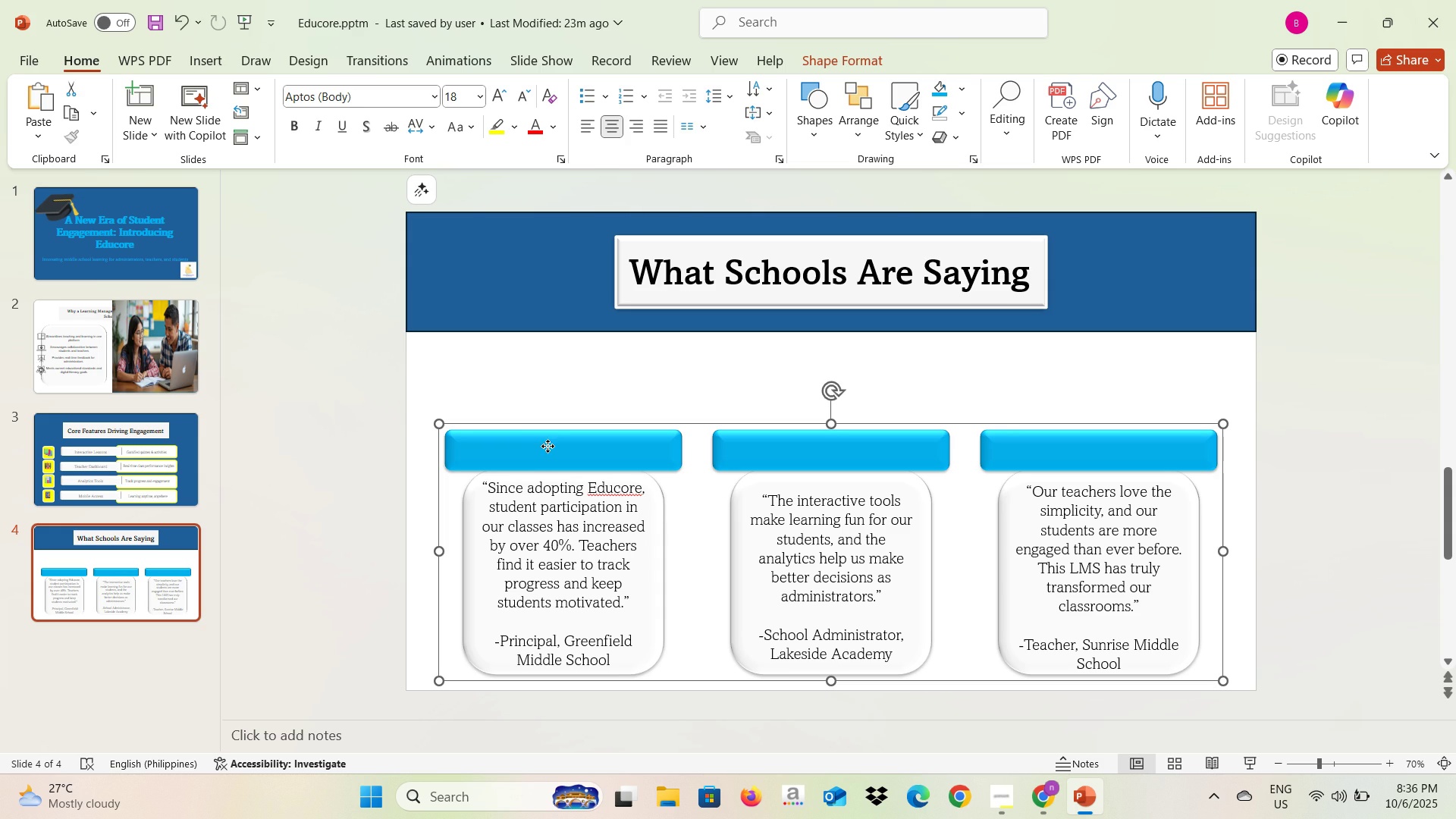 
left_click([548, 446])
 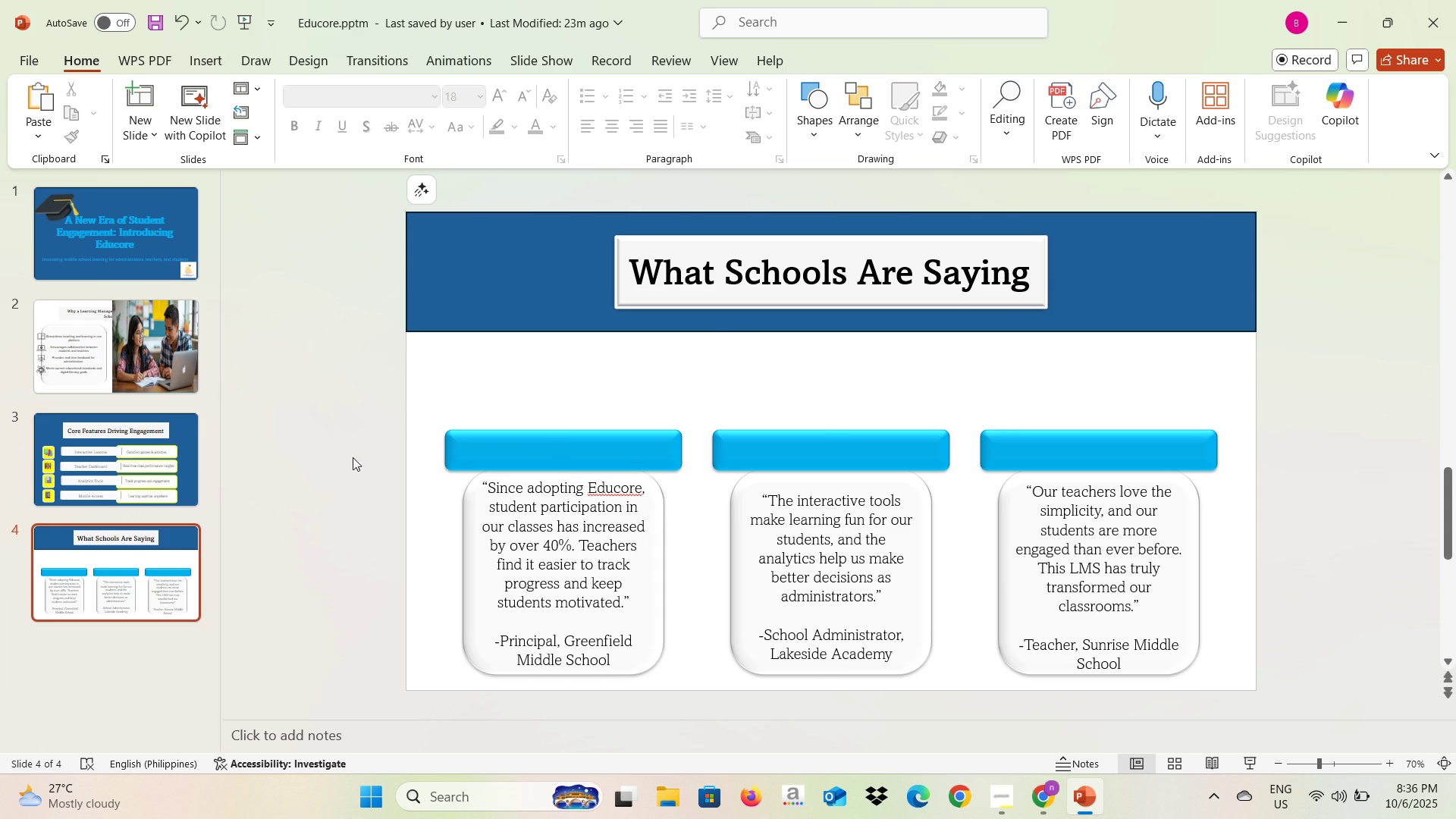 
left_click([353, 457])
 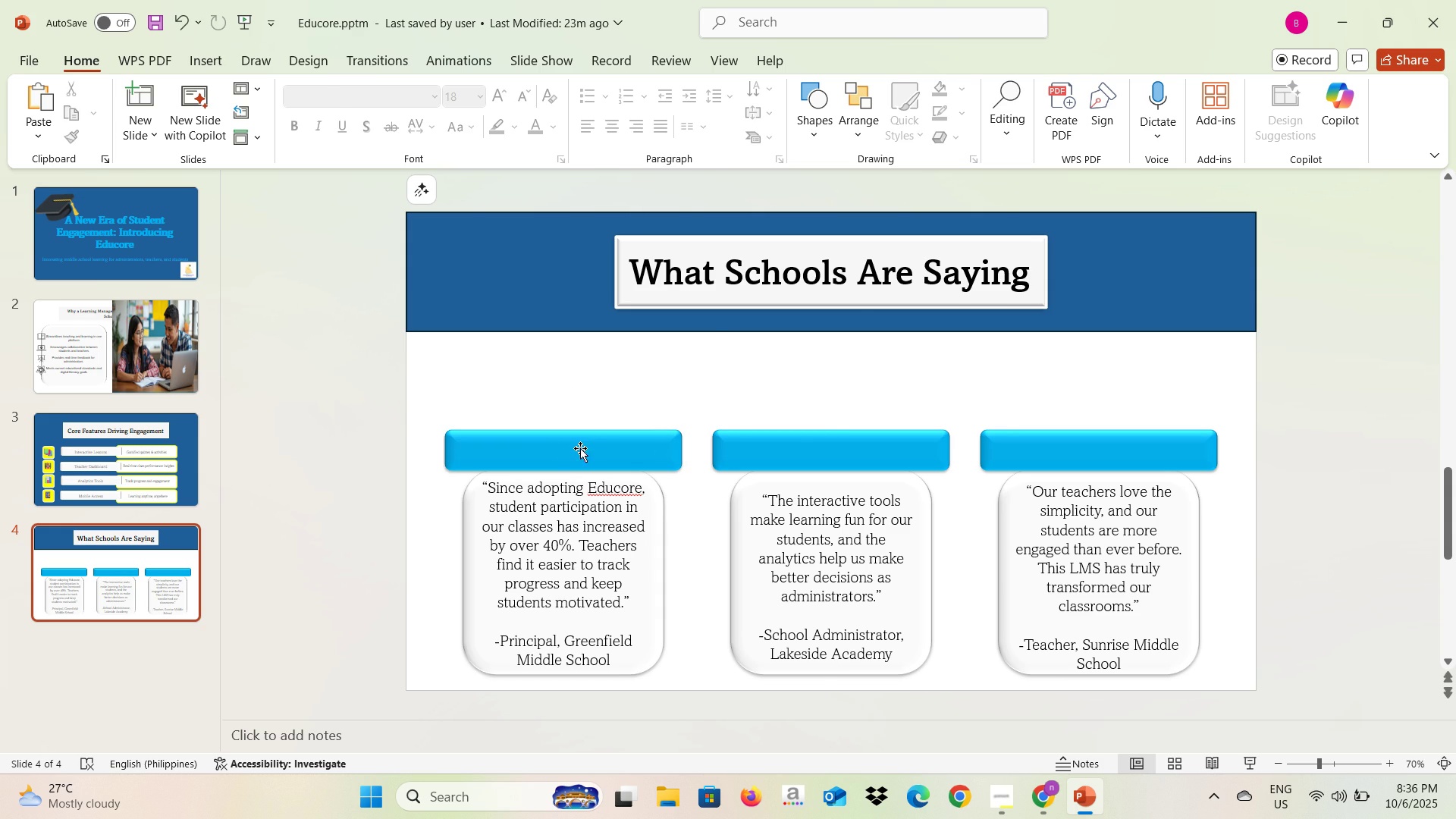 
double_click([580, 448])
 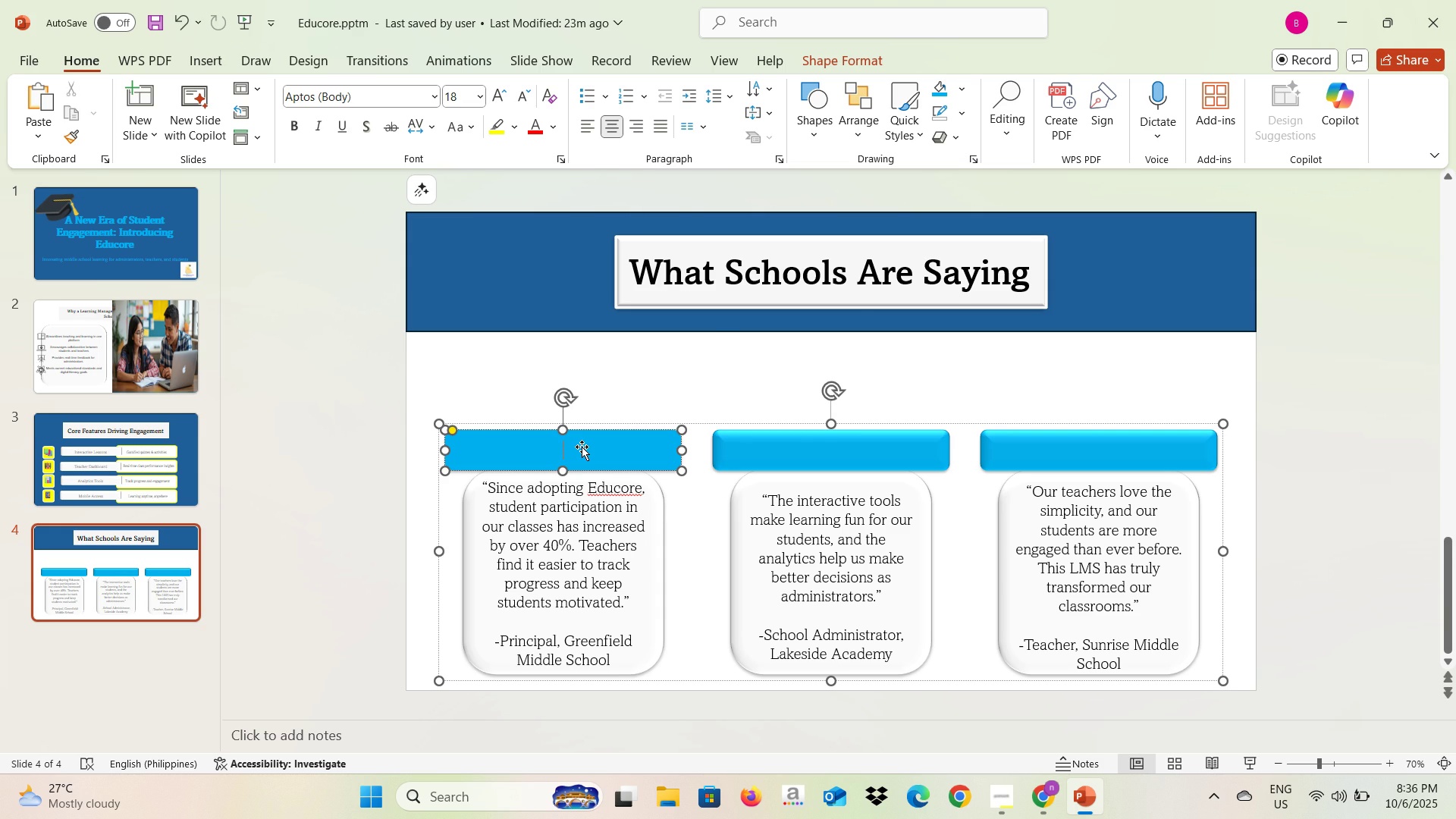 
type(Li)
key(Backspace)
type(ailanie )
 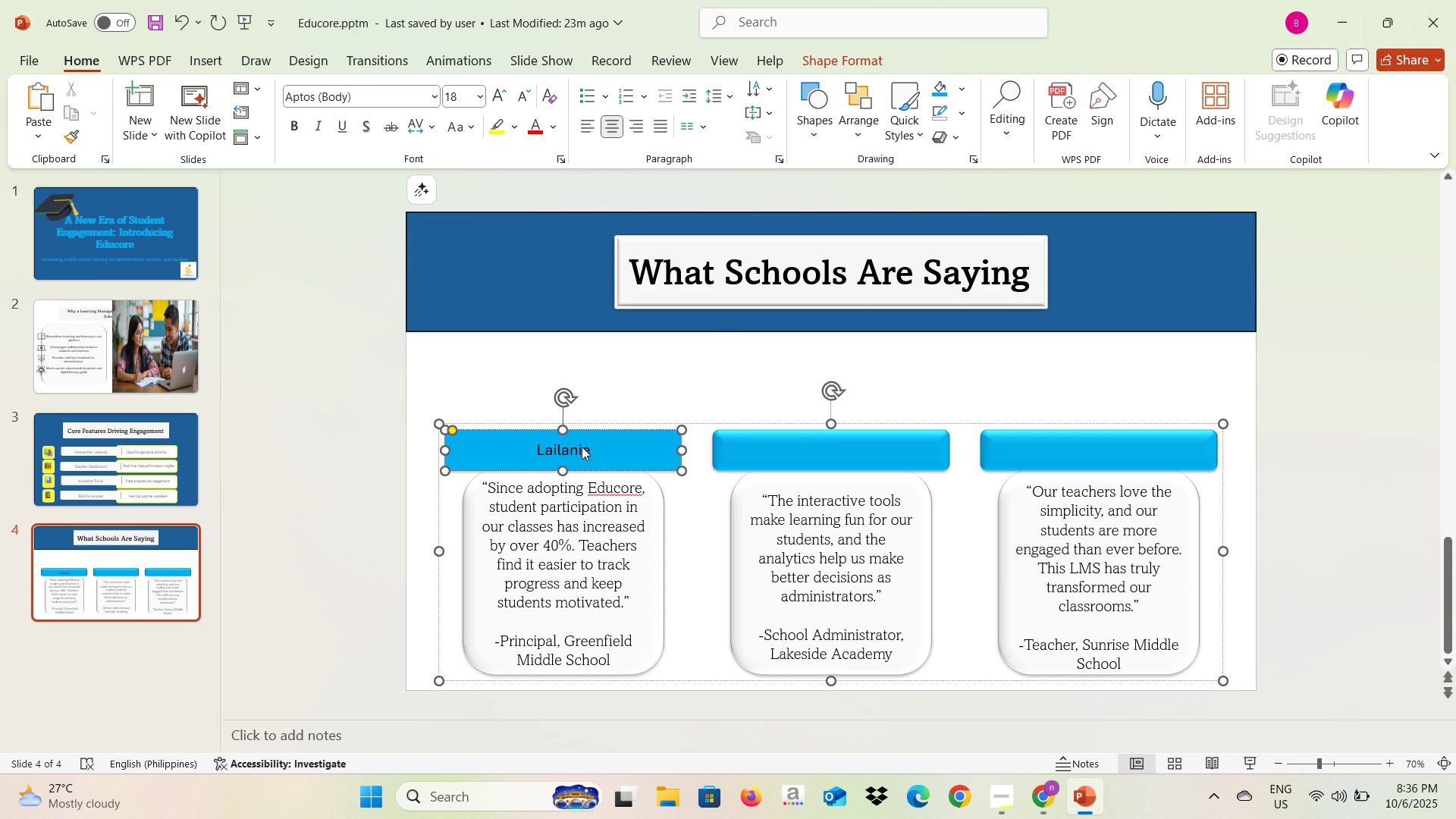 
hold_key(key=Backspace, duration=0.91)
 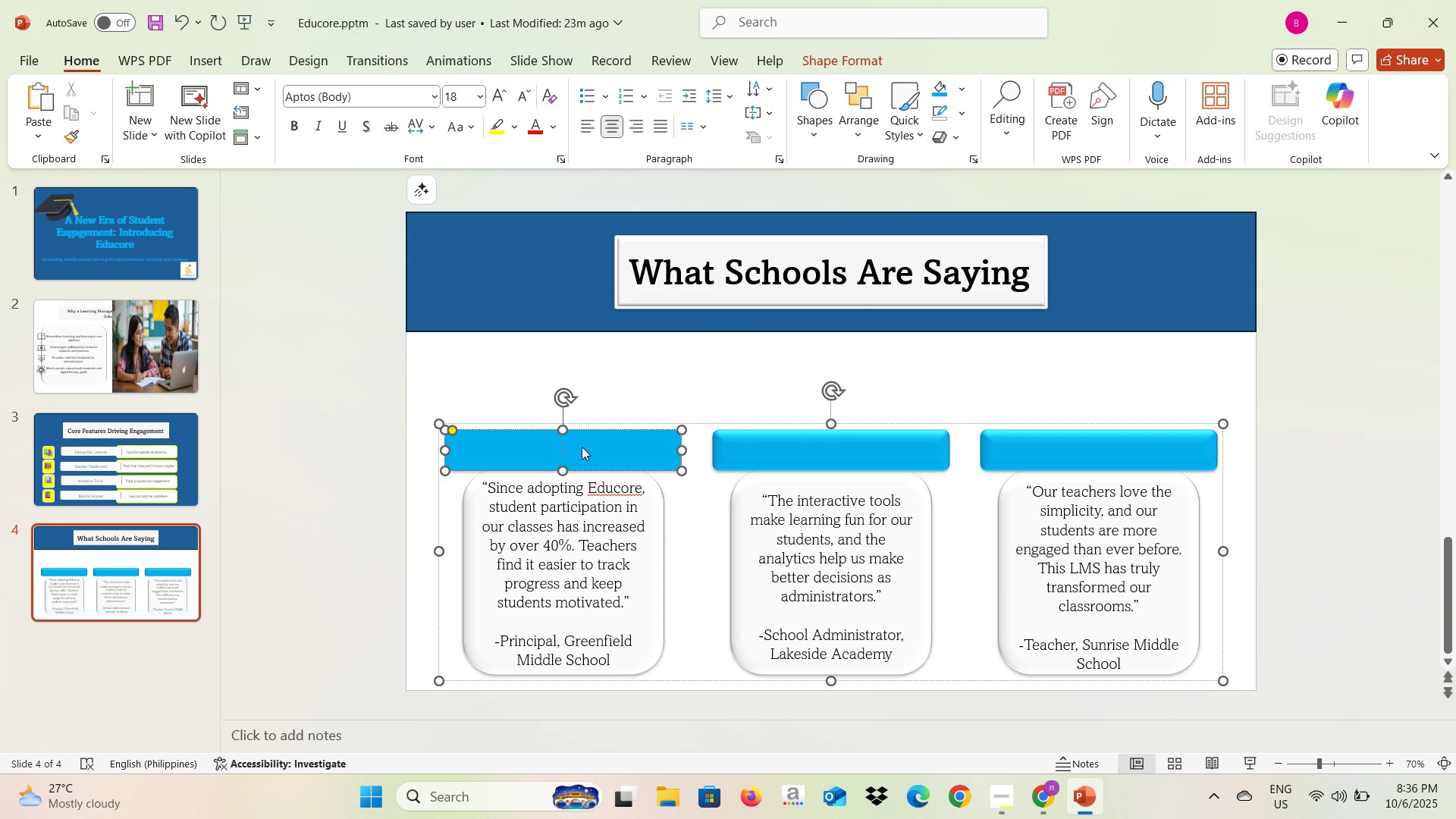 
key(Shift+ShiftLeft)
 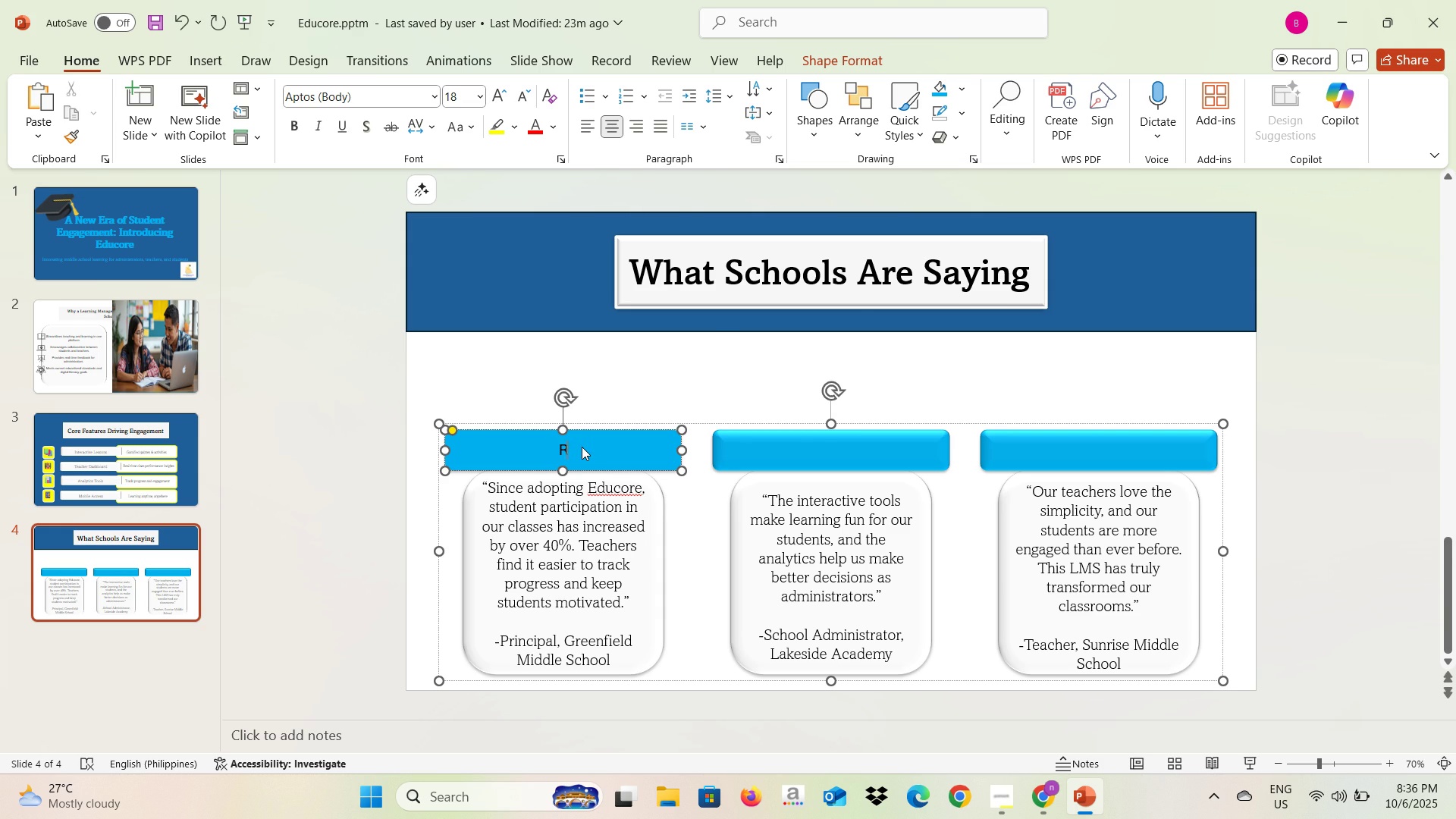 
key(Shift+R)
 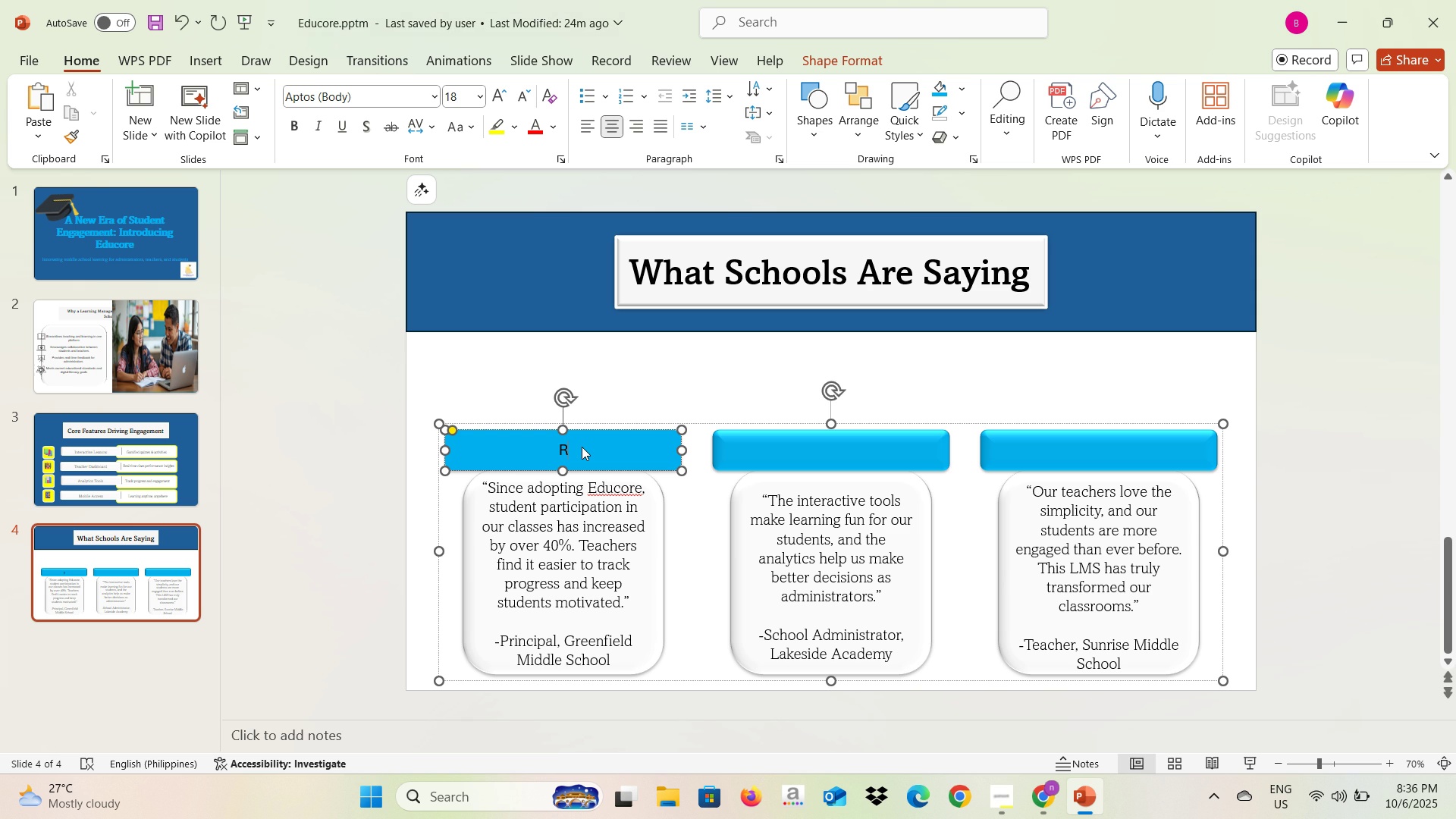 
type(onn, Lailanie B. )
 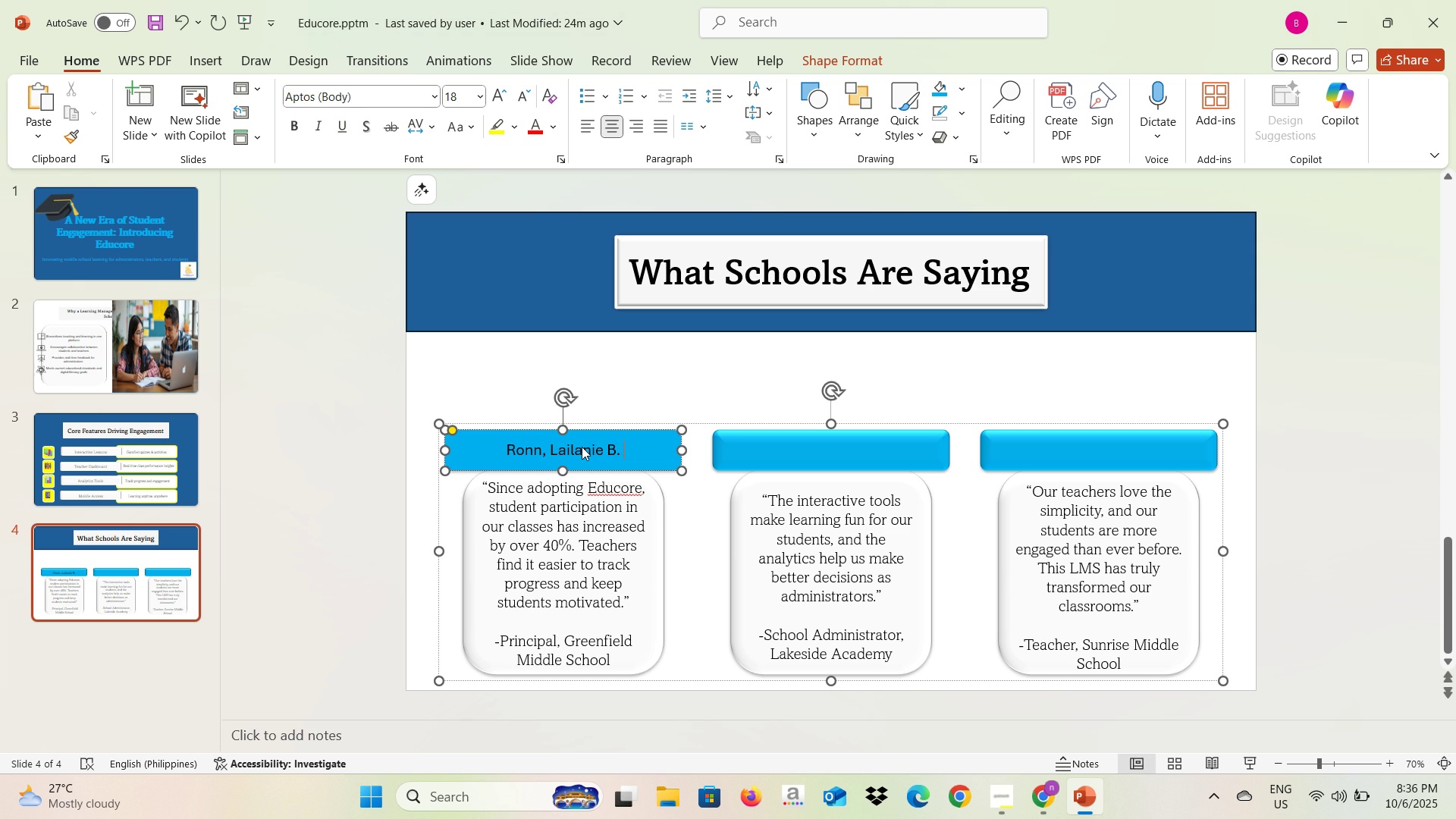 
type(MT, P)
 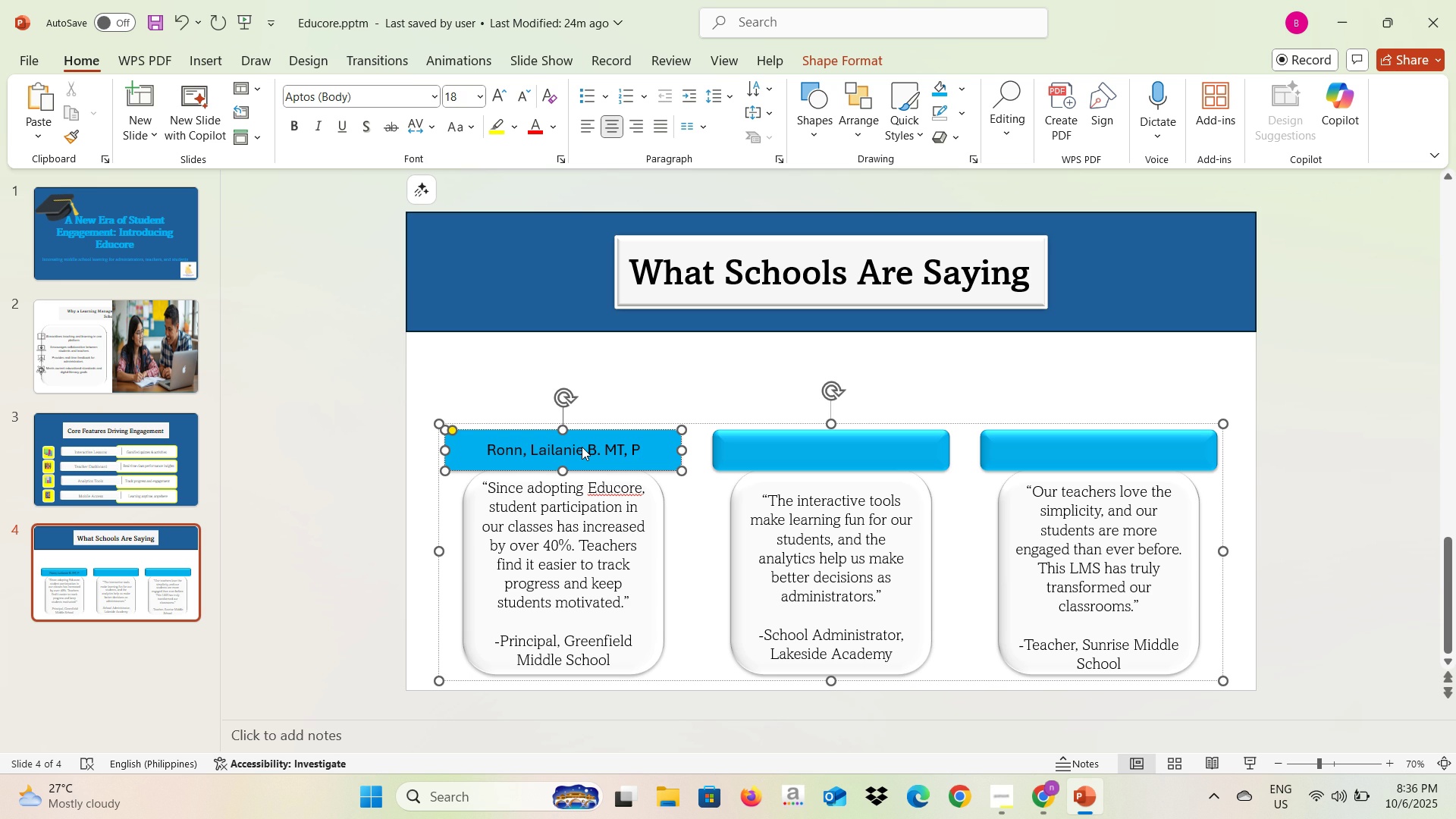 
type(II)
 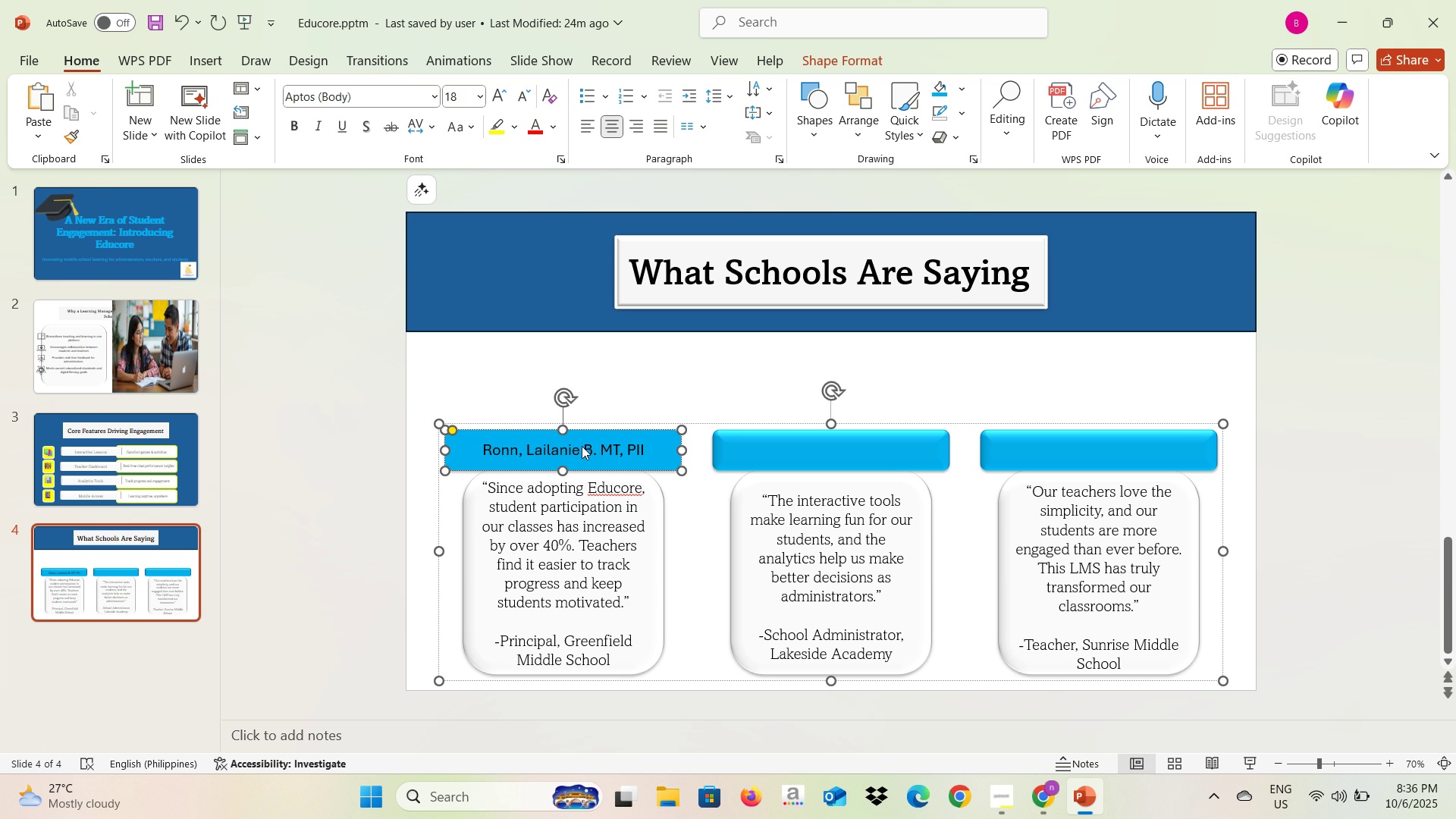 
key(Control+A)
 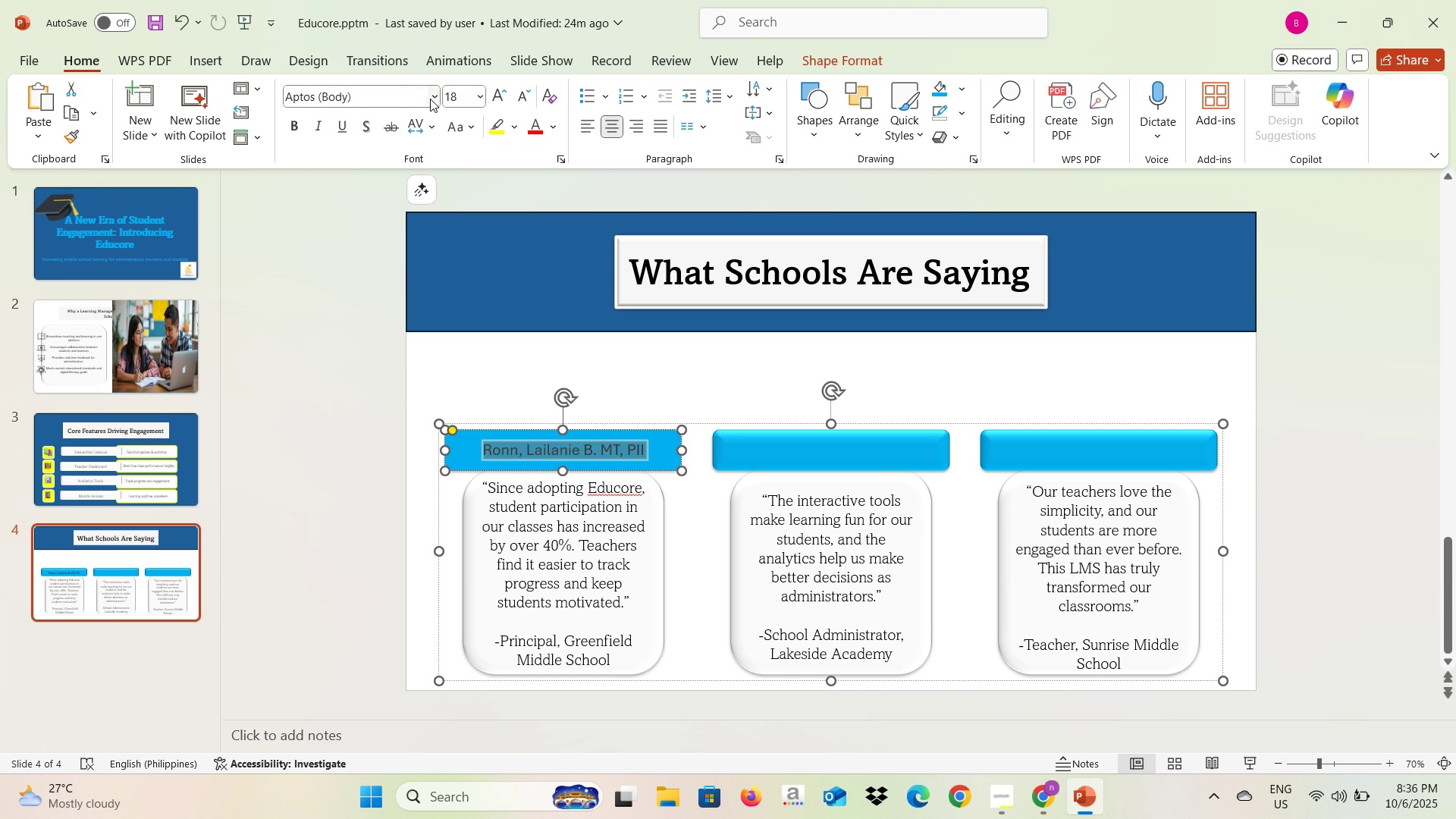 
left_click([436, 98])
 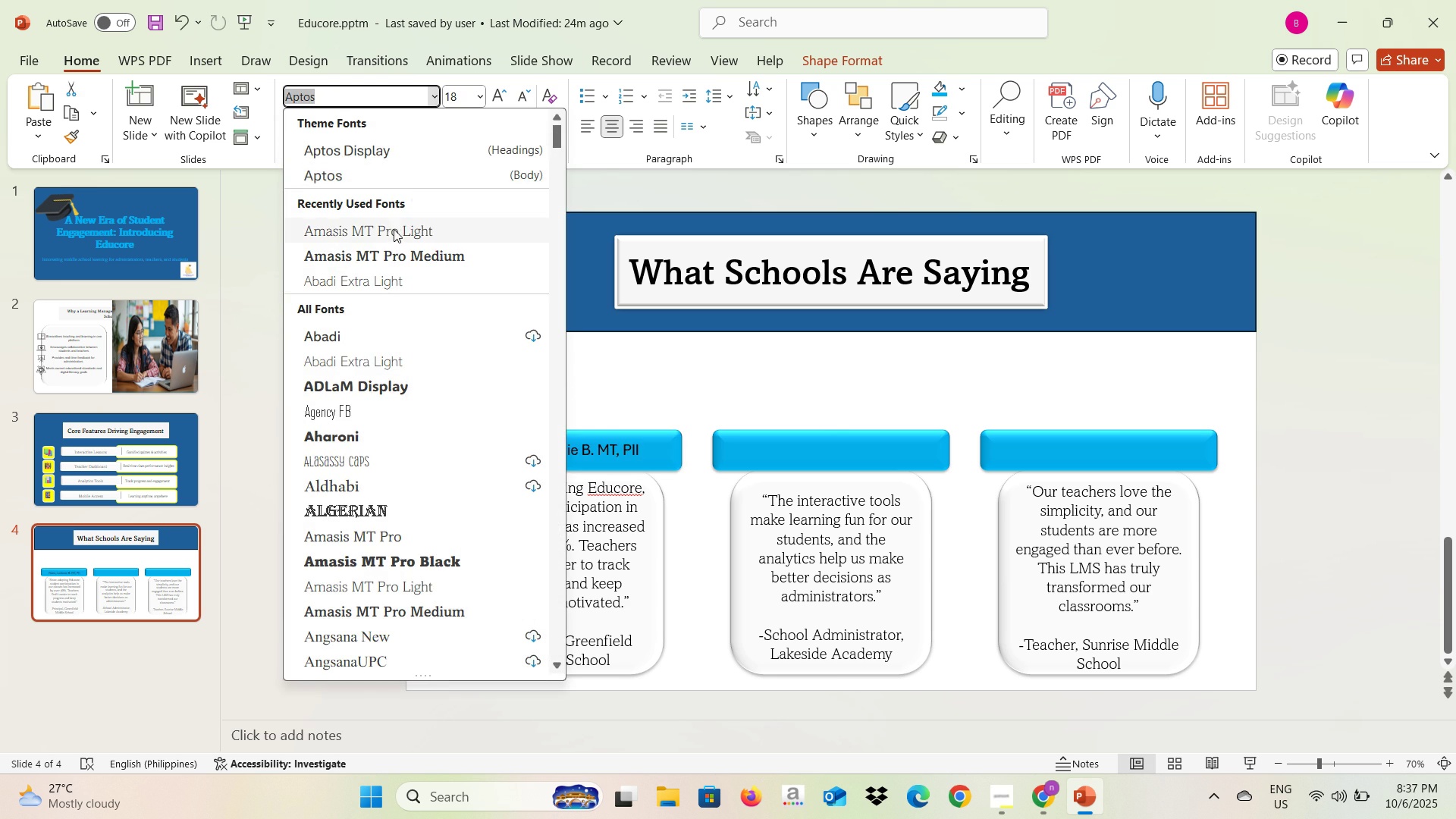 
left_click([394, 229])
 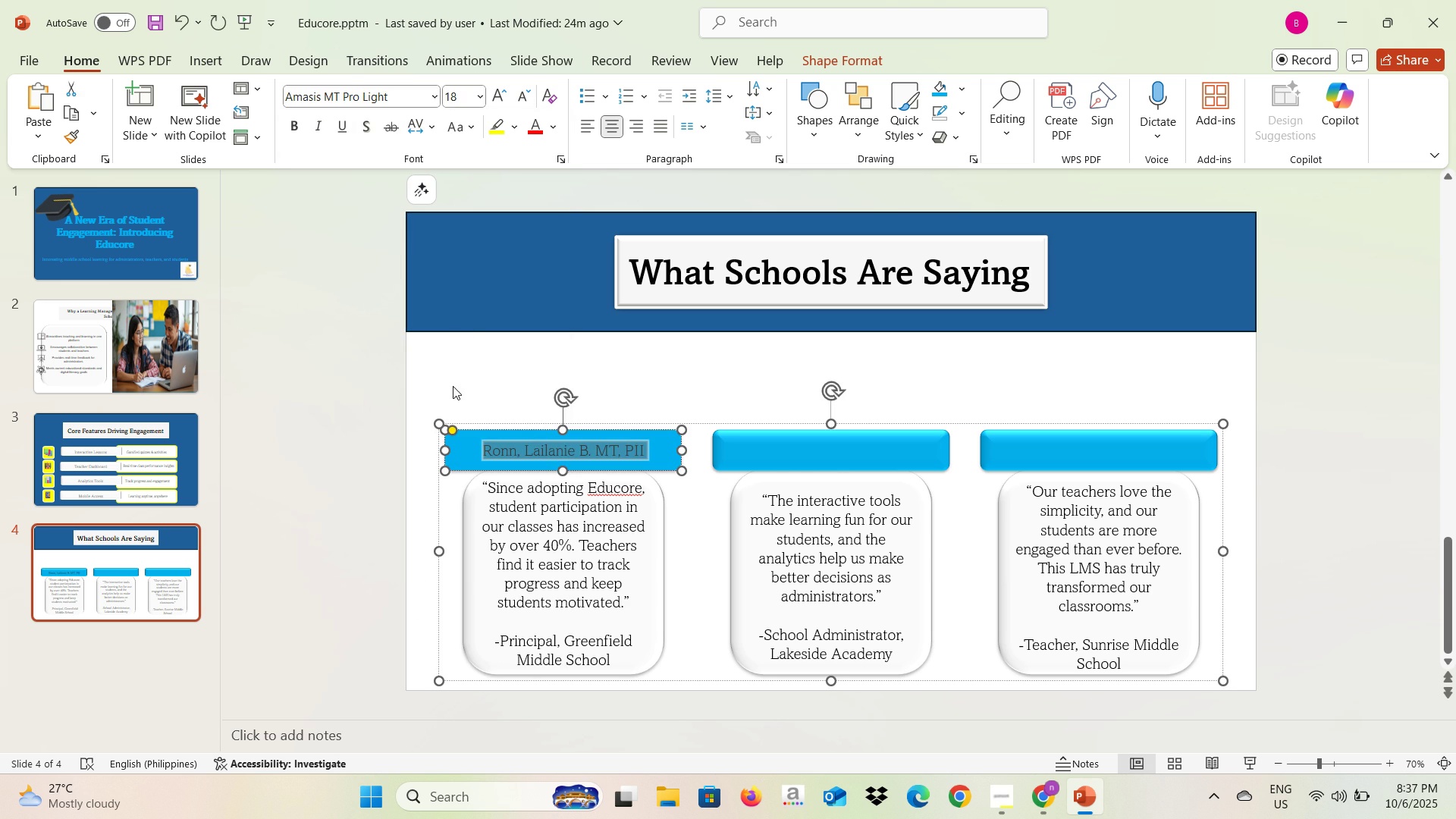 
left_click([453, 386])
 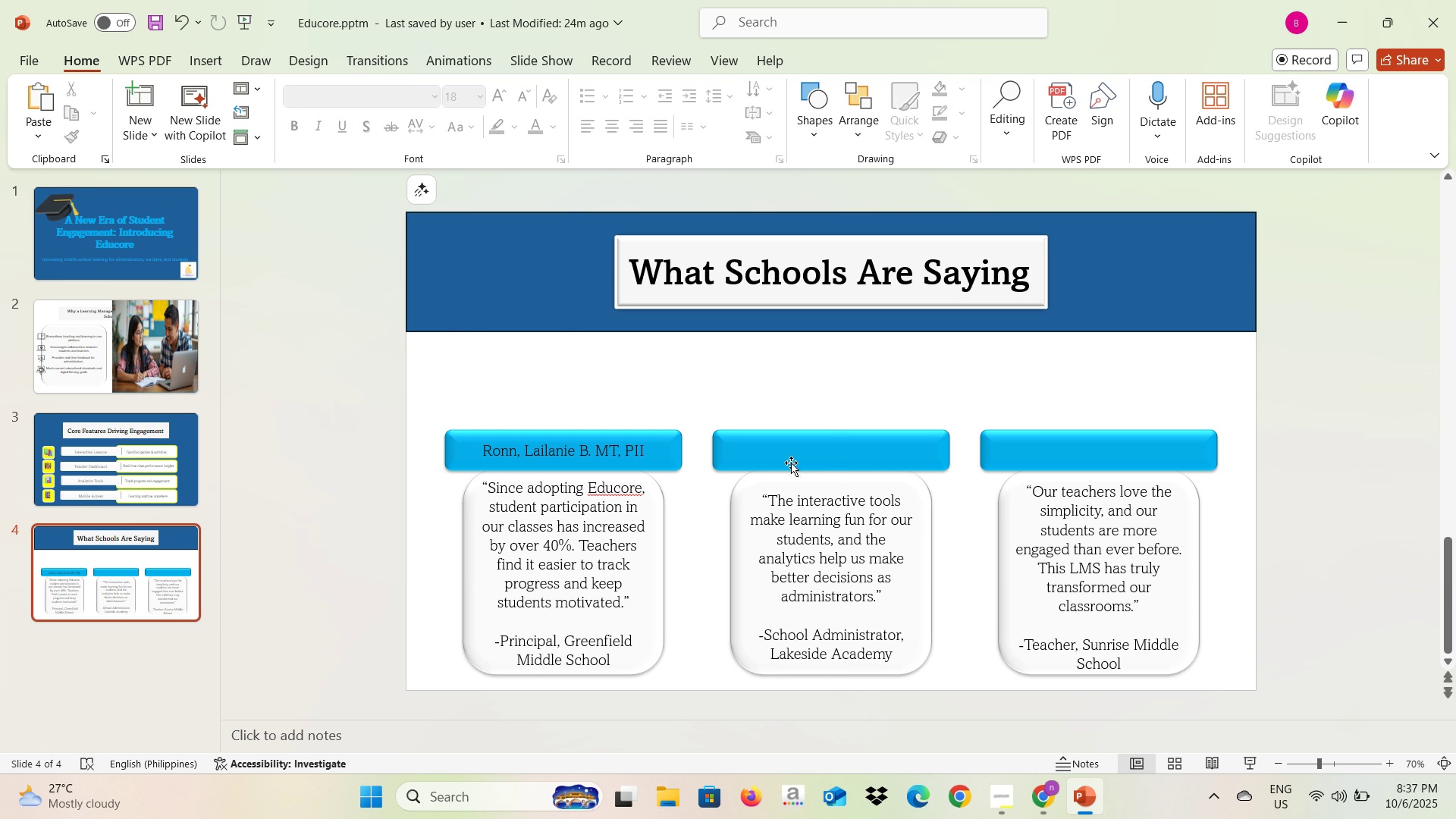 
left_click([801, 457])
 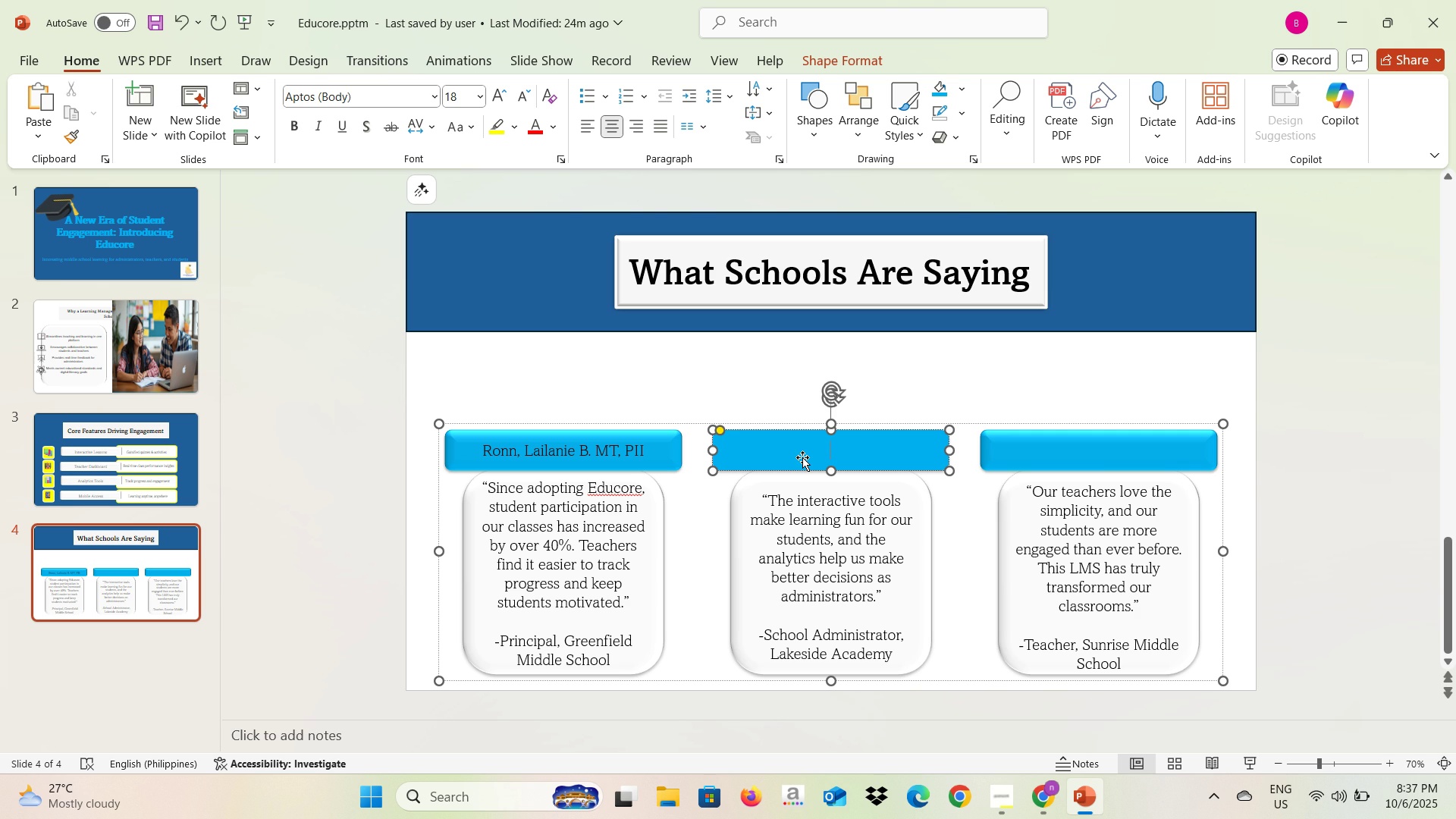 
wait(10.57)
 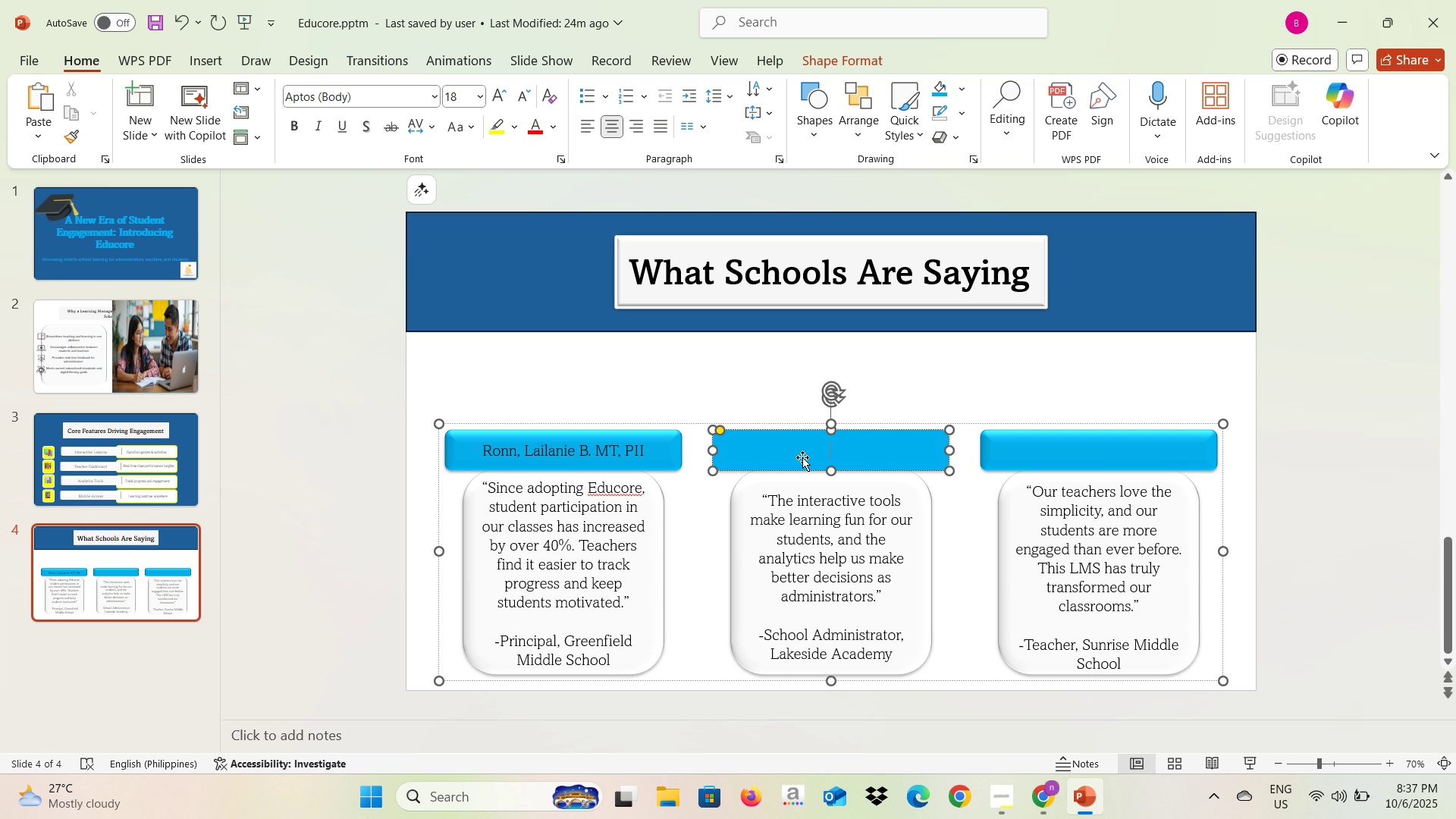 
hold_key(key=ShiftLeft, duration=1.53)
 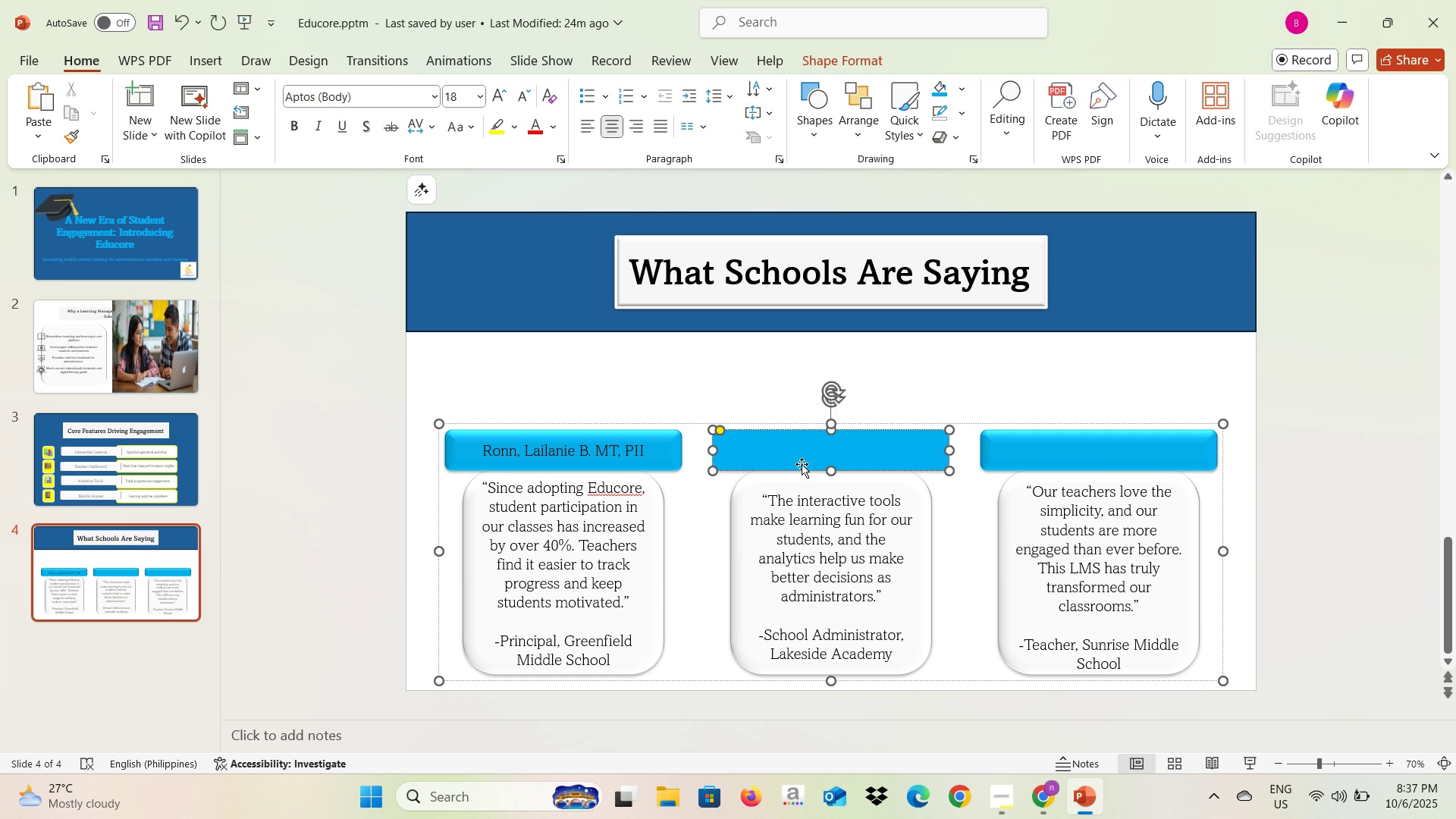 
hold_key(key=ShiftLeft, duration=1.5)
 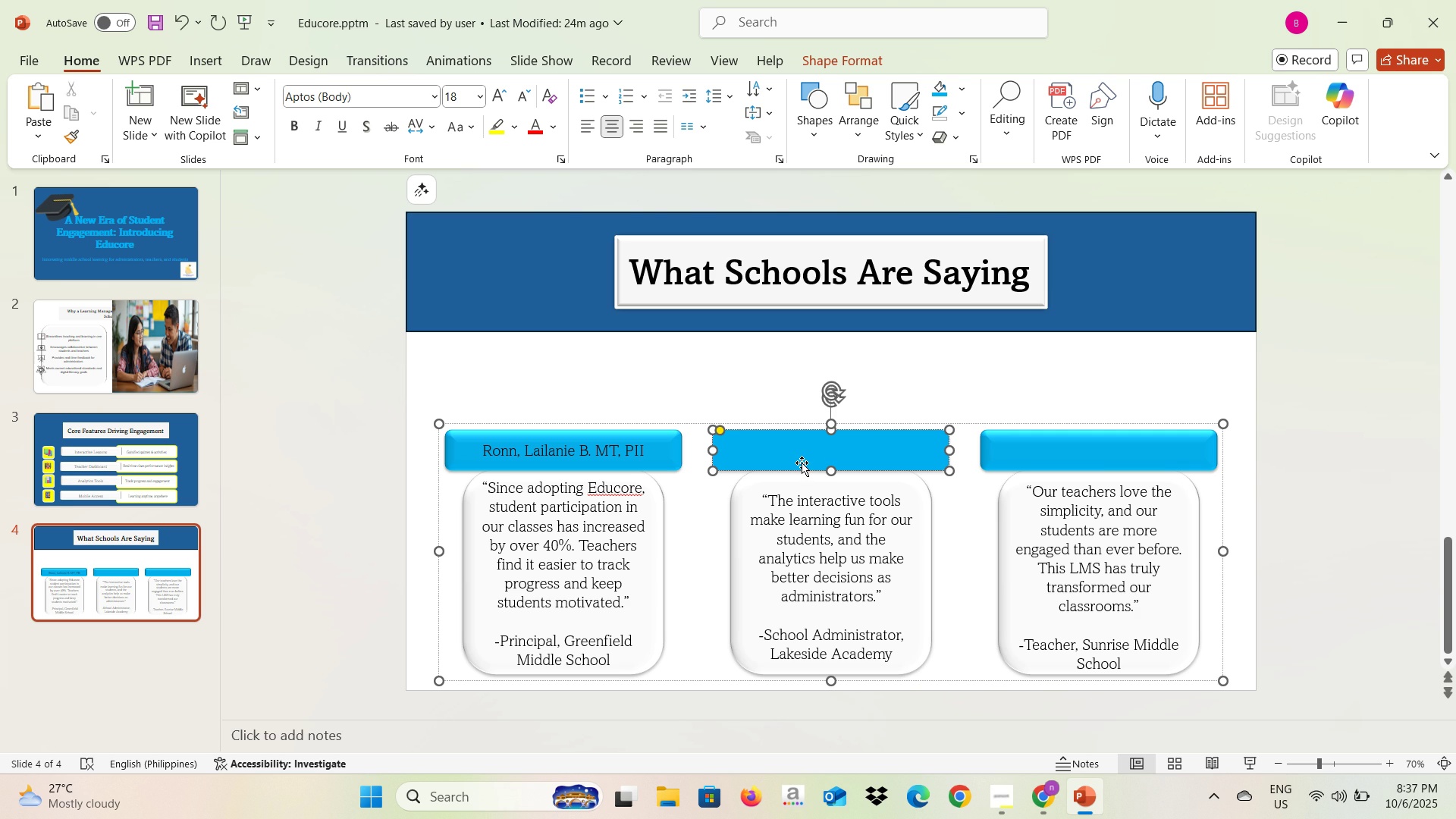 
type(Simpson, James R. )
 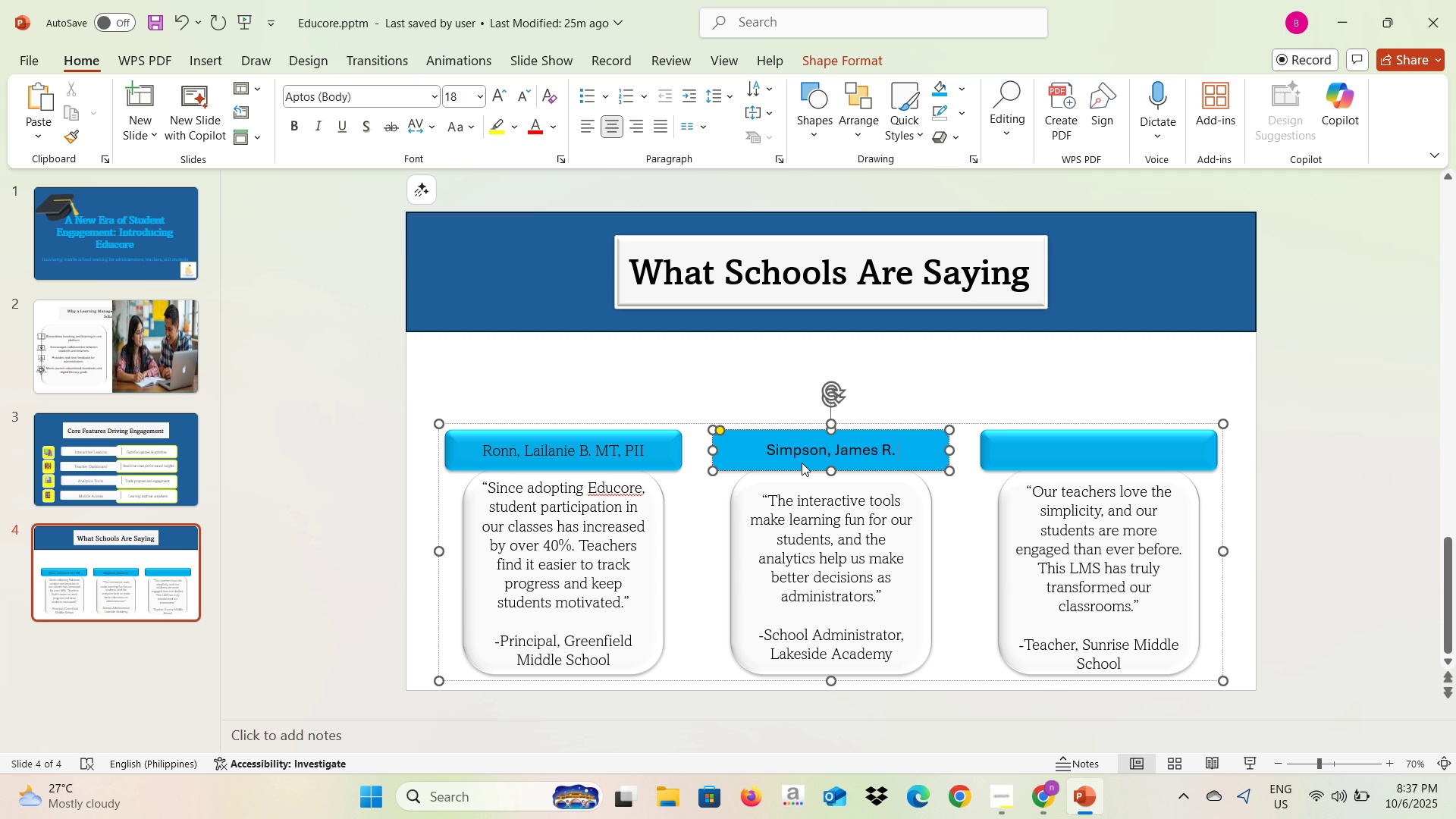 
type(MT, LPT)
 